 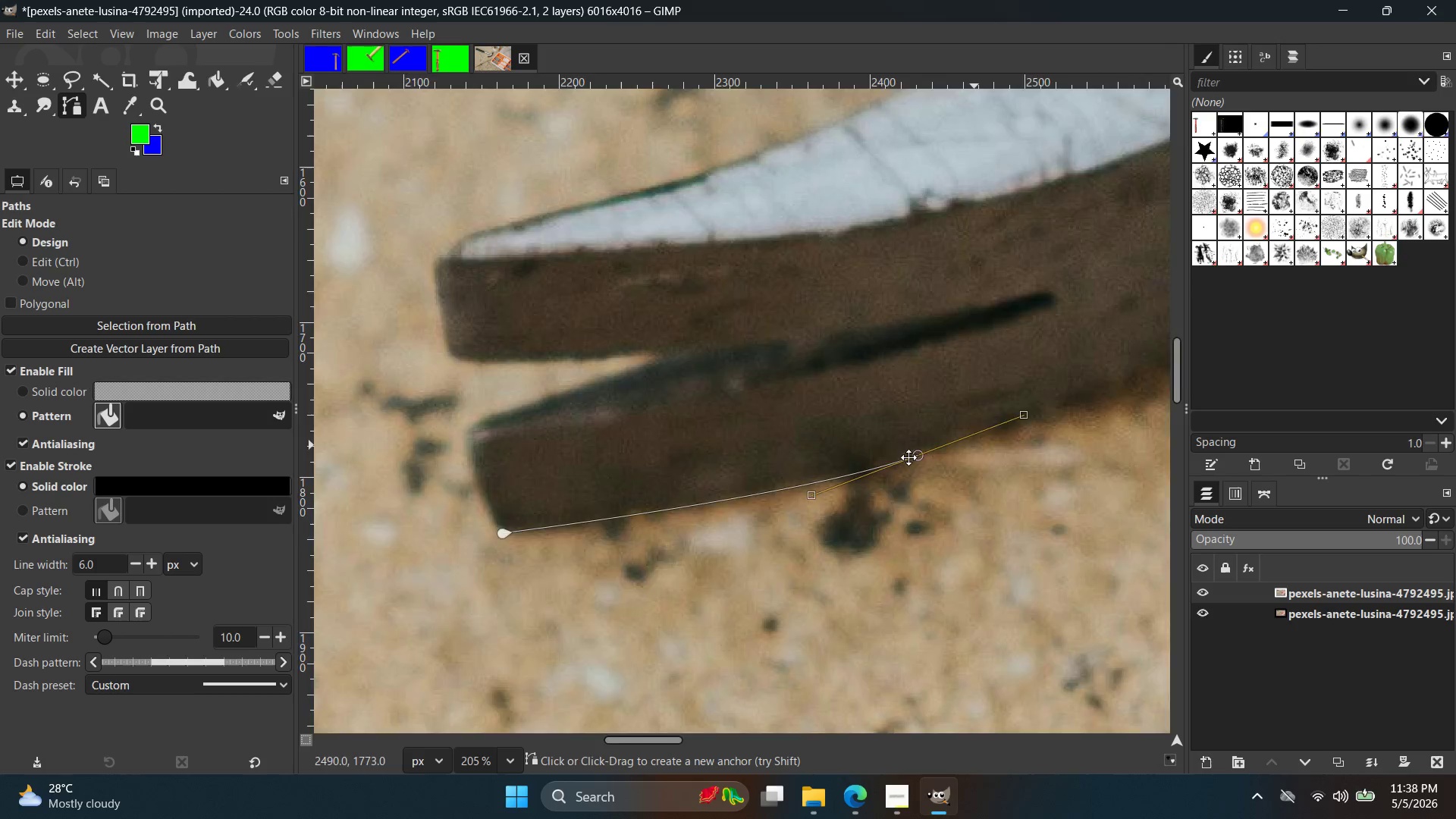 
hold_key(key=Space, duration=0.52)
 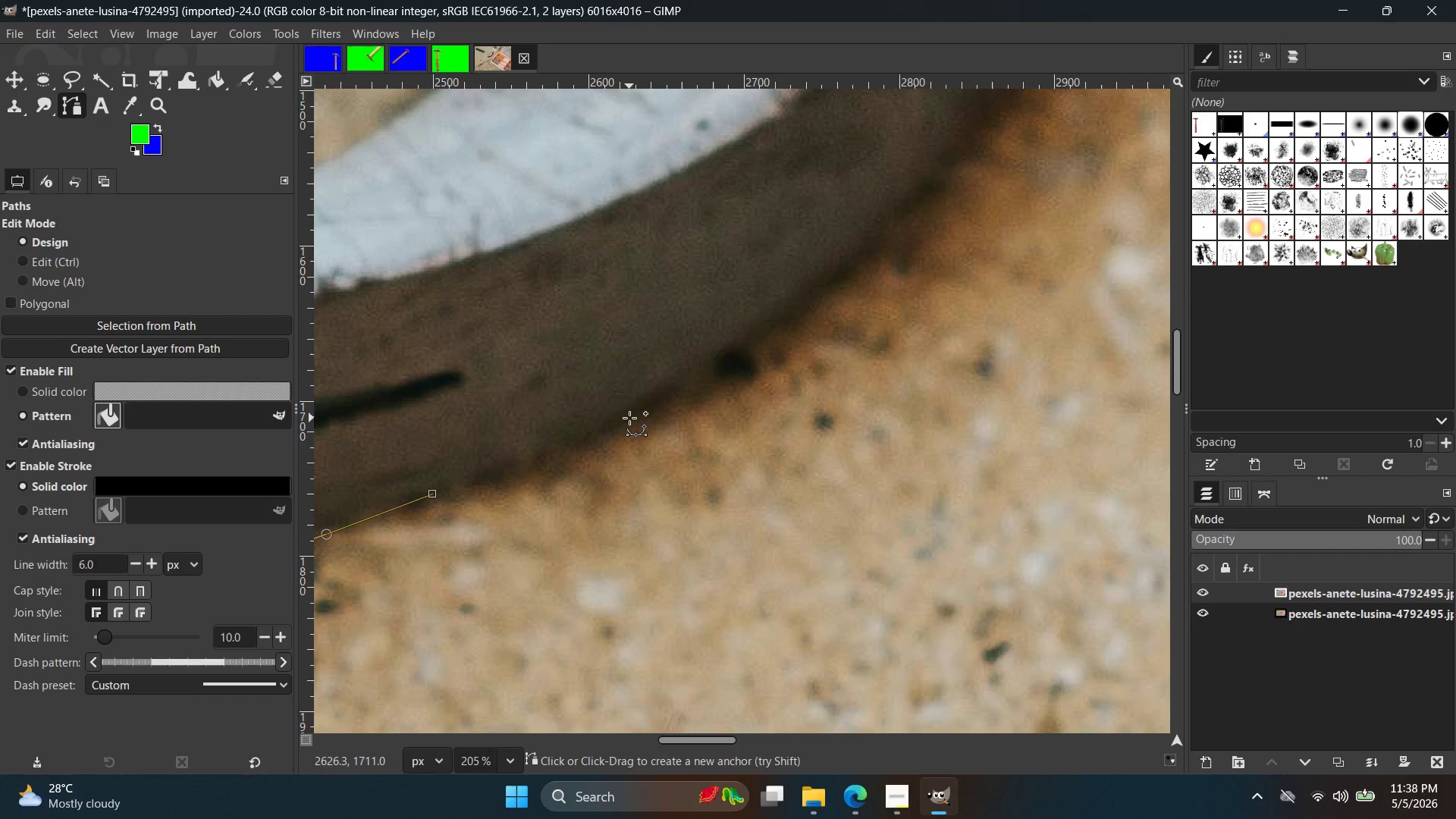 
left_click_drag(start_coordinate=[629, 418], to_coordinate=[717, 364])
 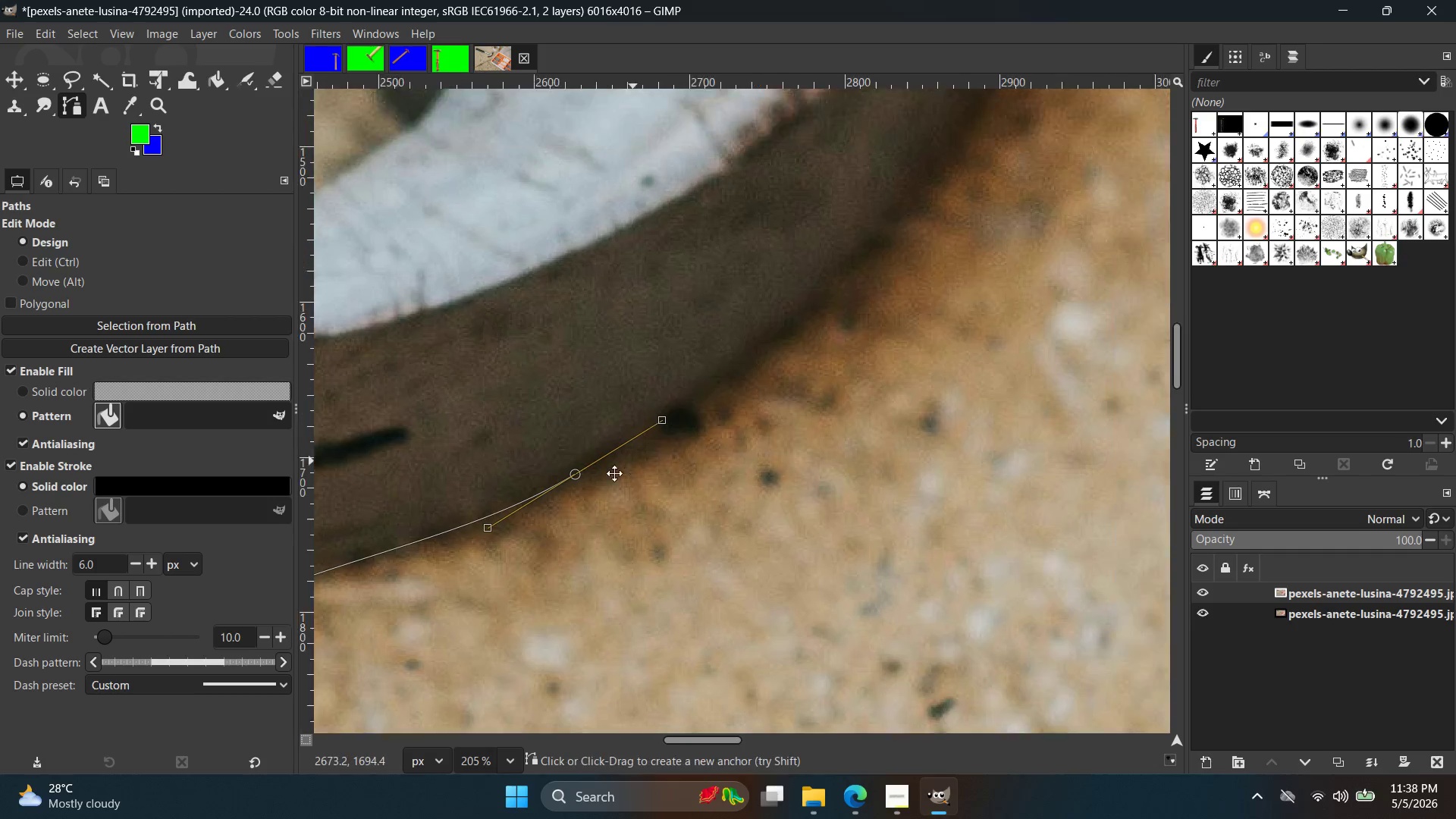 
hold_key(key=Space, duration=0.34)
 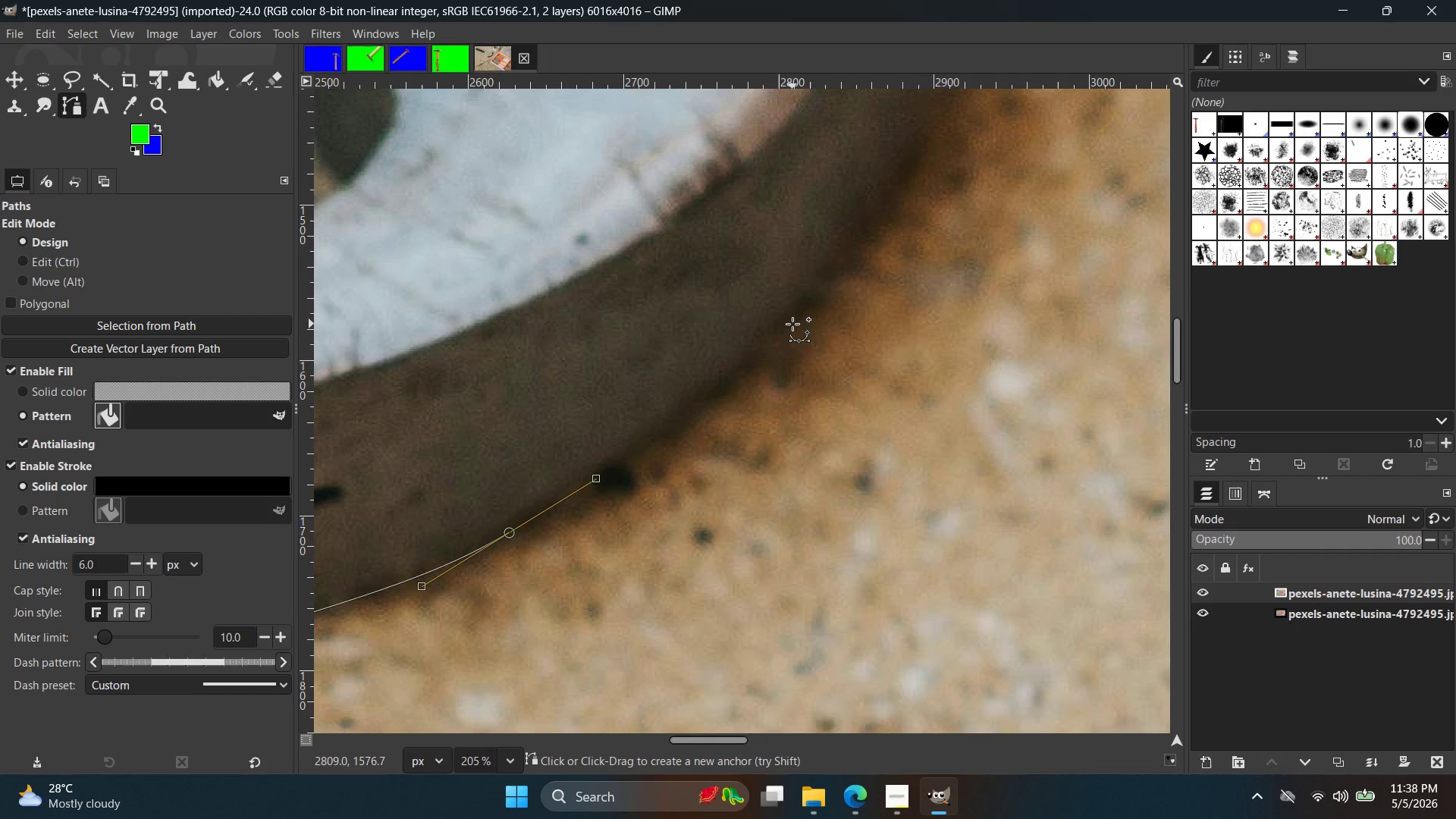 
left_click_drag(start_coordinate=[794, 315], to_coordinate=[865, 240])
 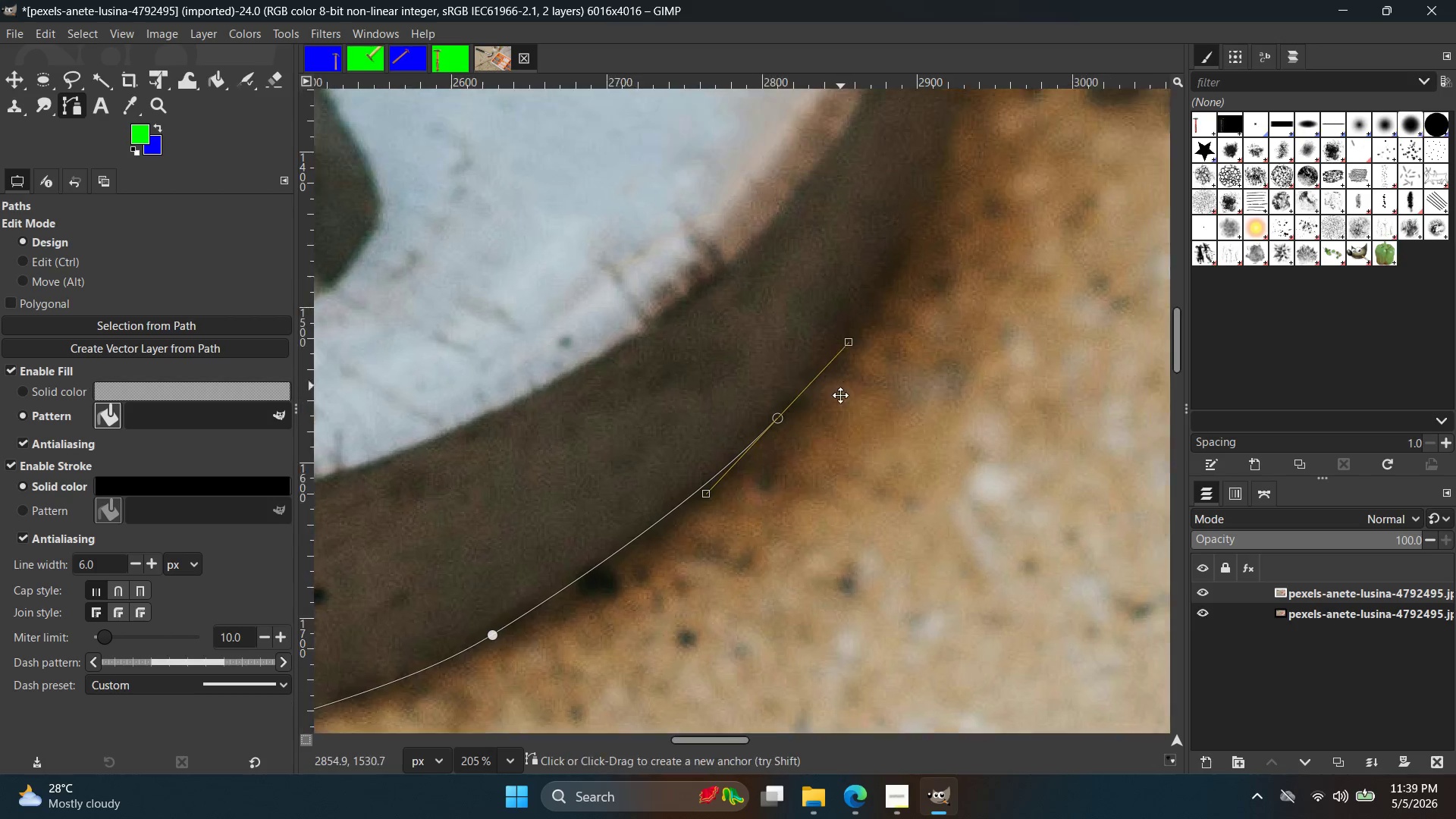 
hold_key(key=Space, duration=0.5)
 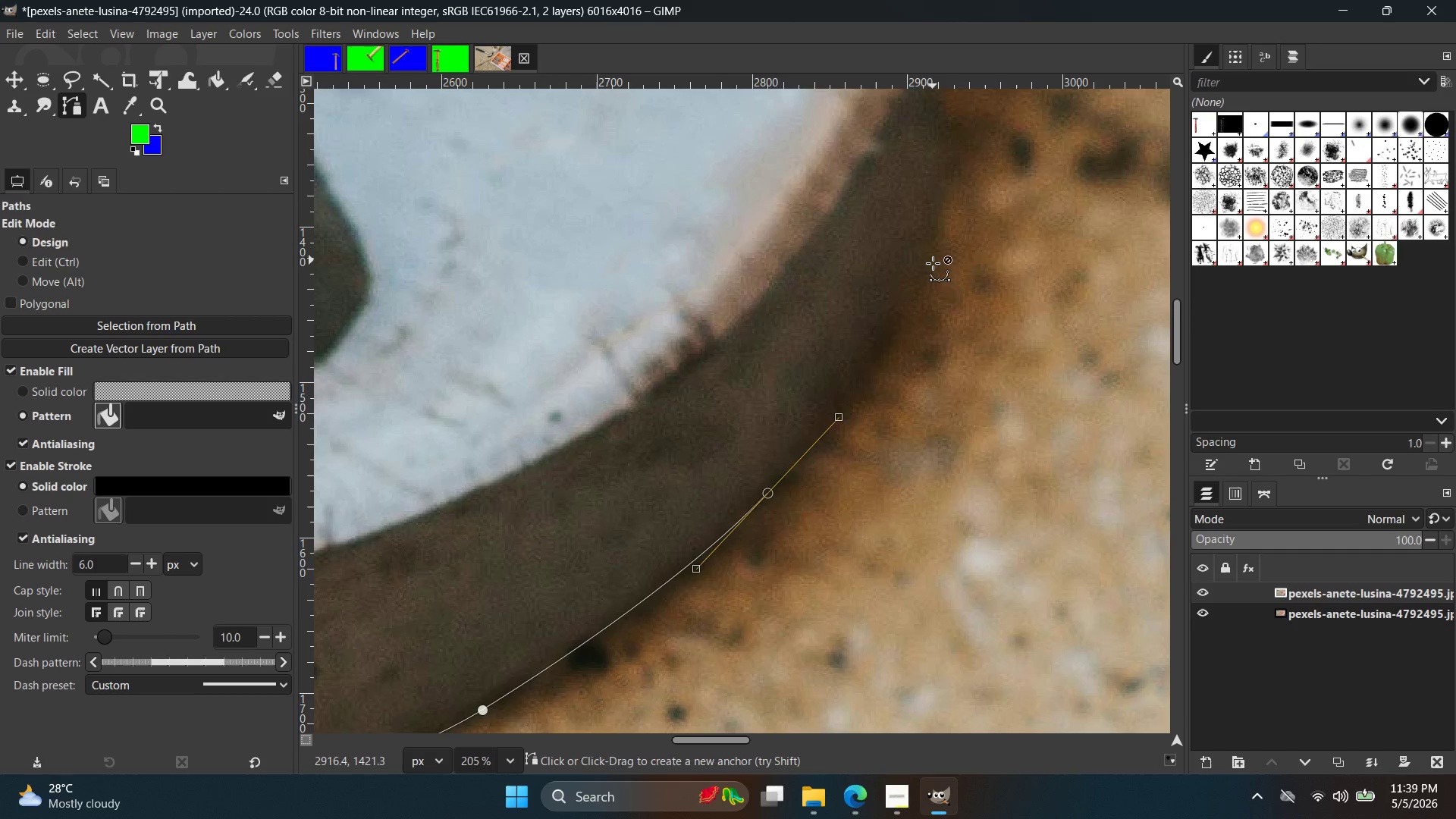 
hold_key(key=ControlLeft, duration=0.34)
 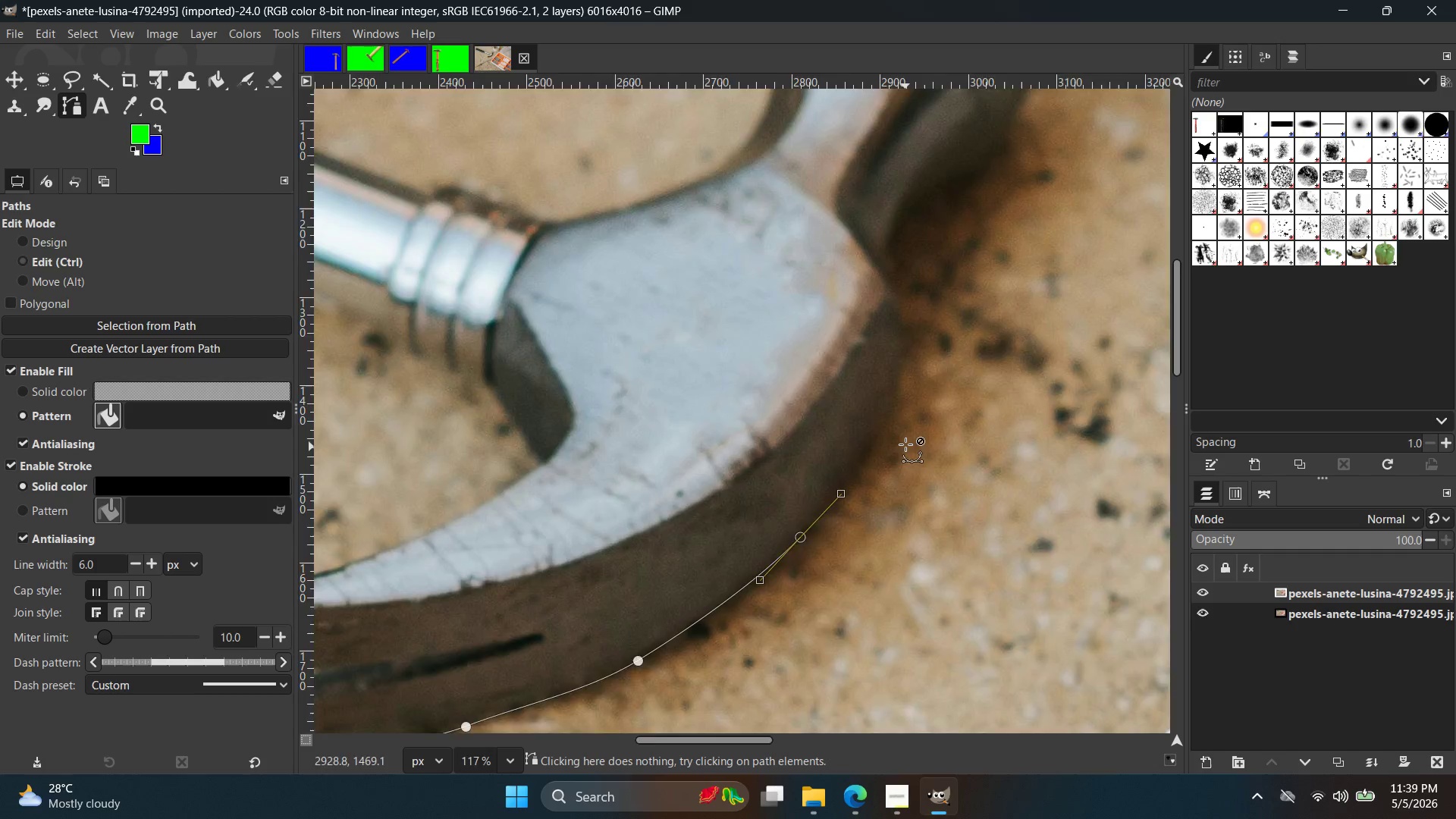 
hold_key(key=Space, duration=0.36)
 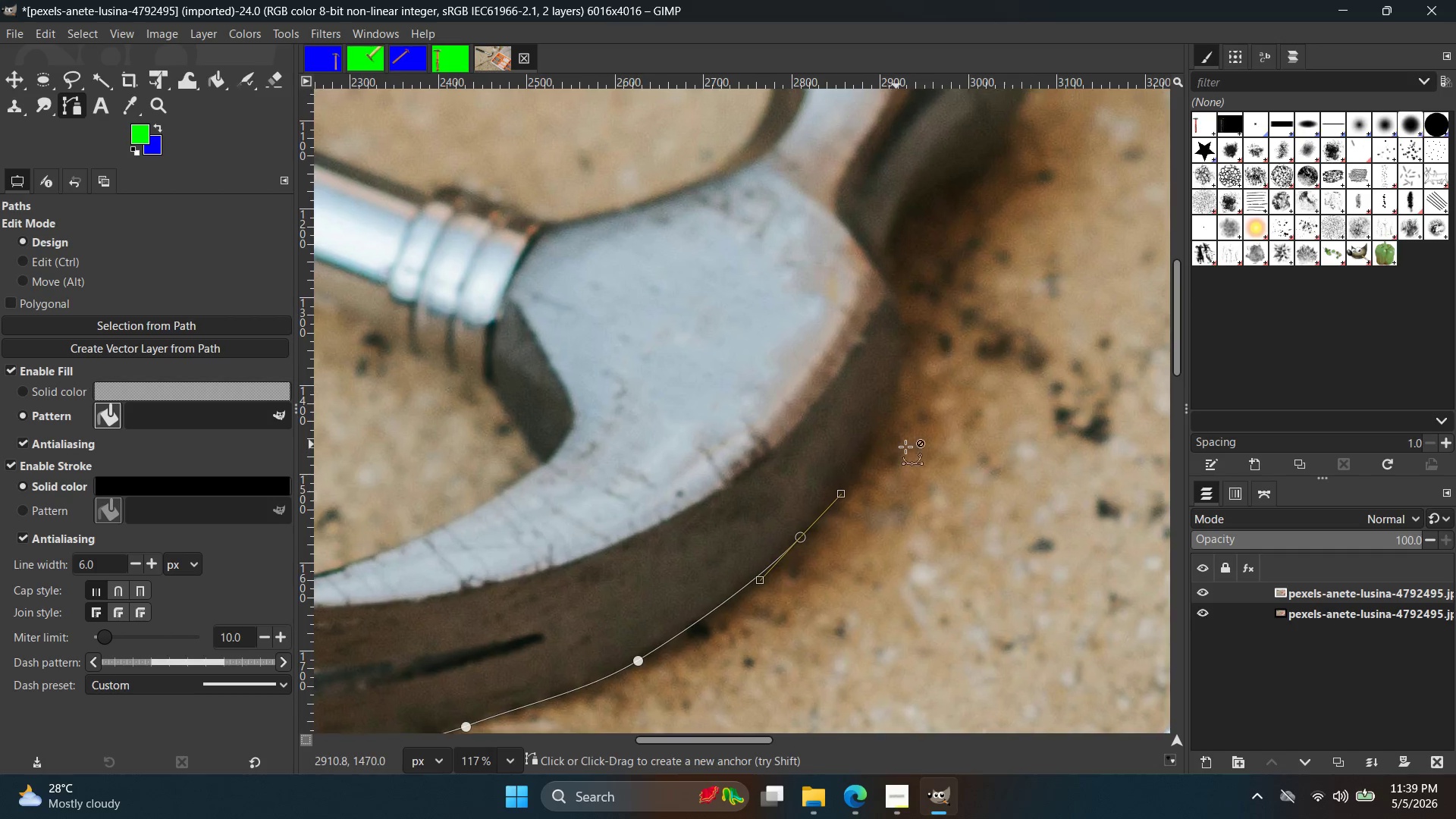 
scroll: coordinate [939, 281], scroll_direction: down, amount: 6.0
 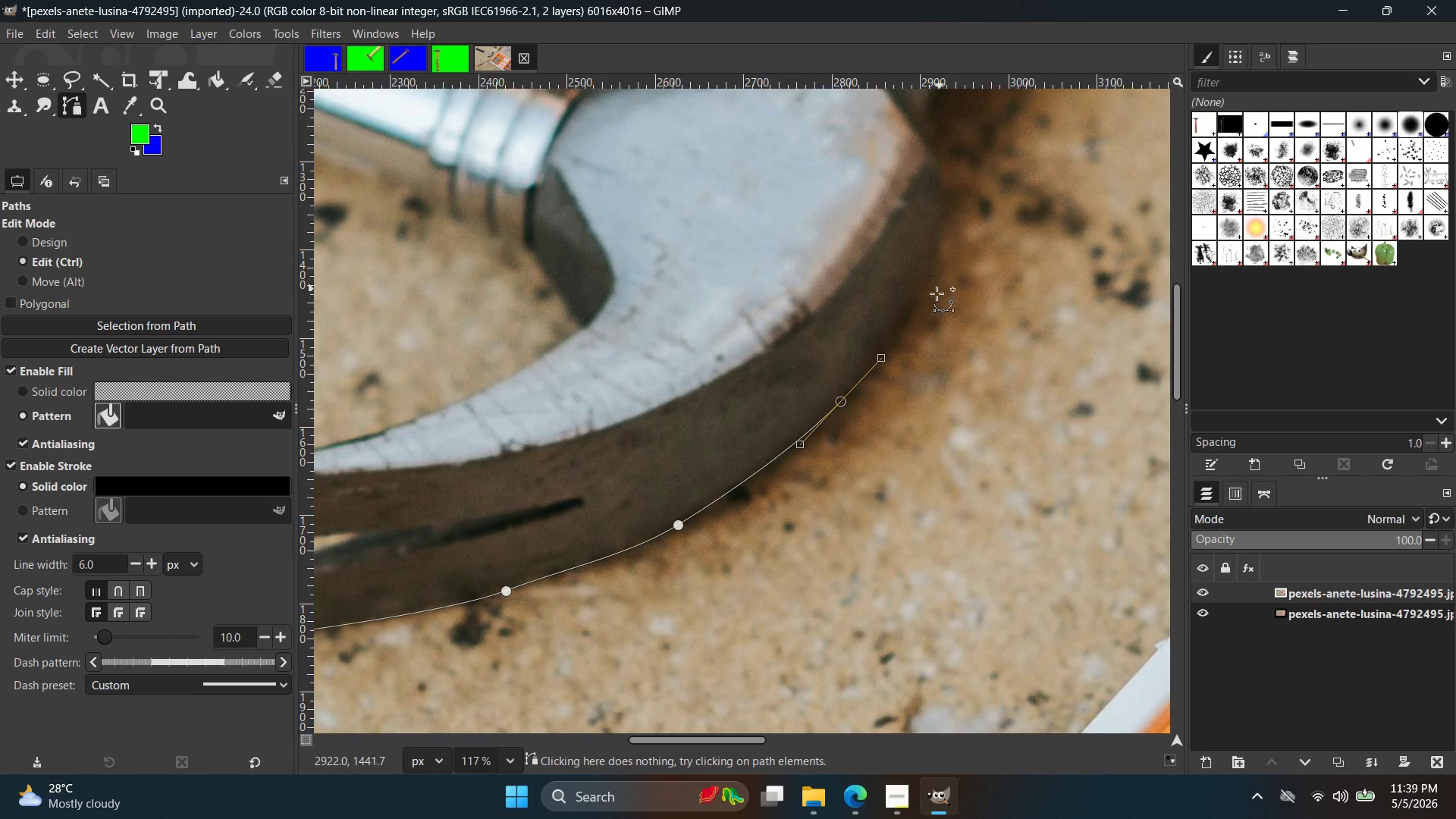 
hold_key(key=ControlLeft, duration=0.56)
scroll: coordinate [908, 424], scroll_direction: up, amount: 7.0
 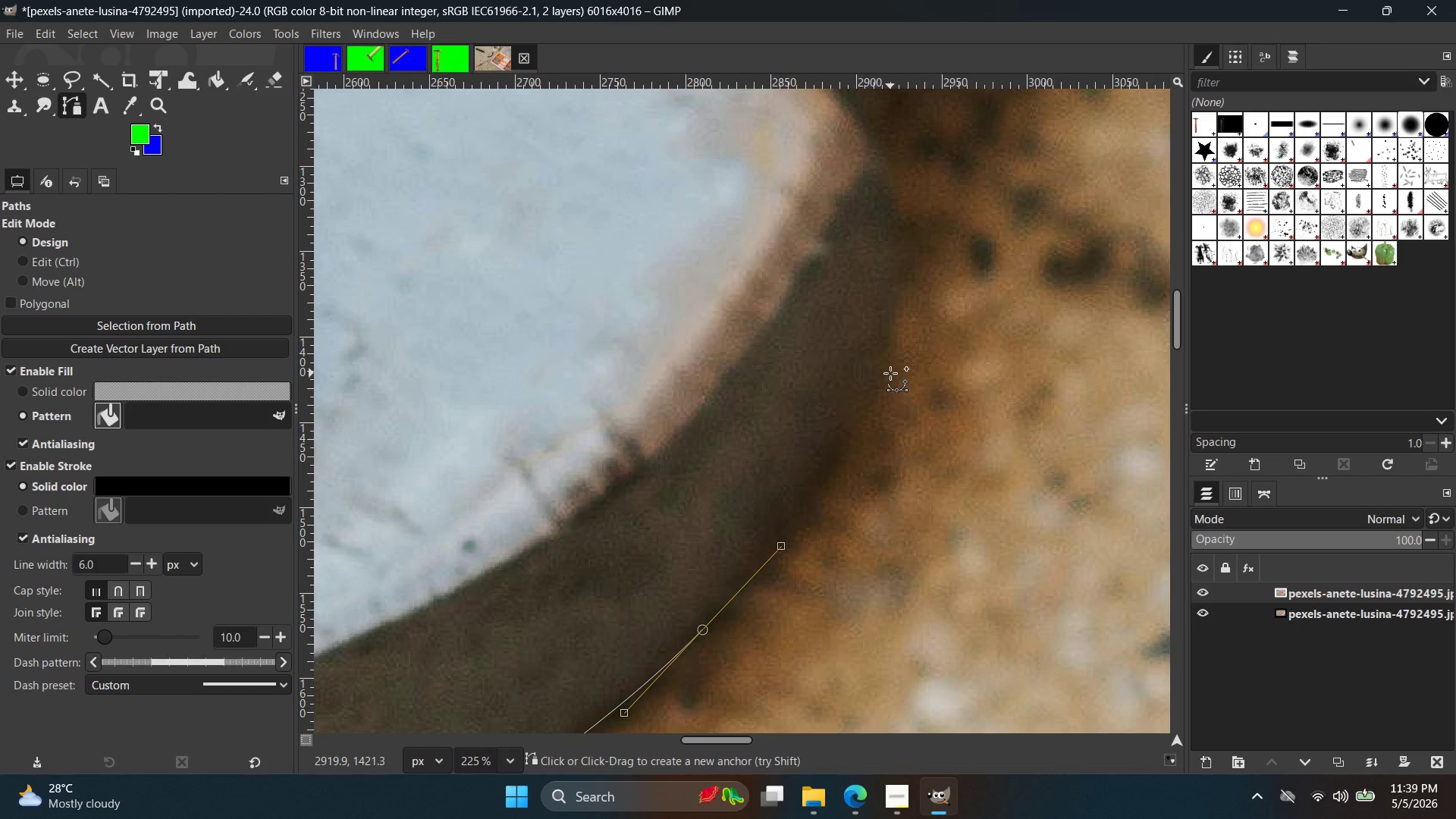 
left_click_drag(start_coordinate=[890, 370], to_coordinate=[903, 314])
 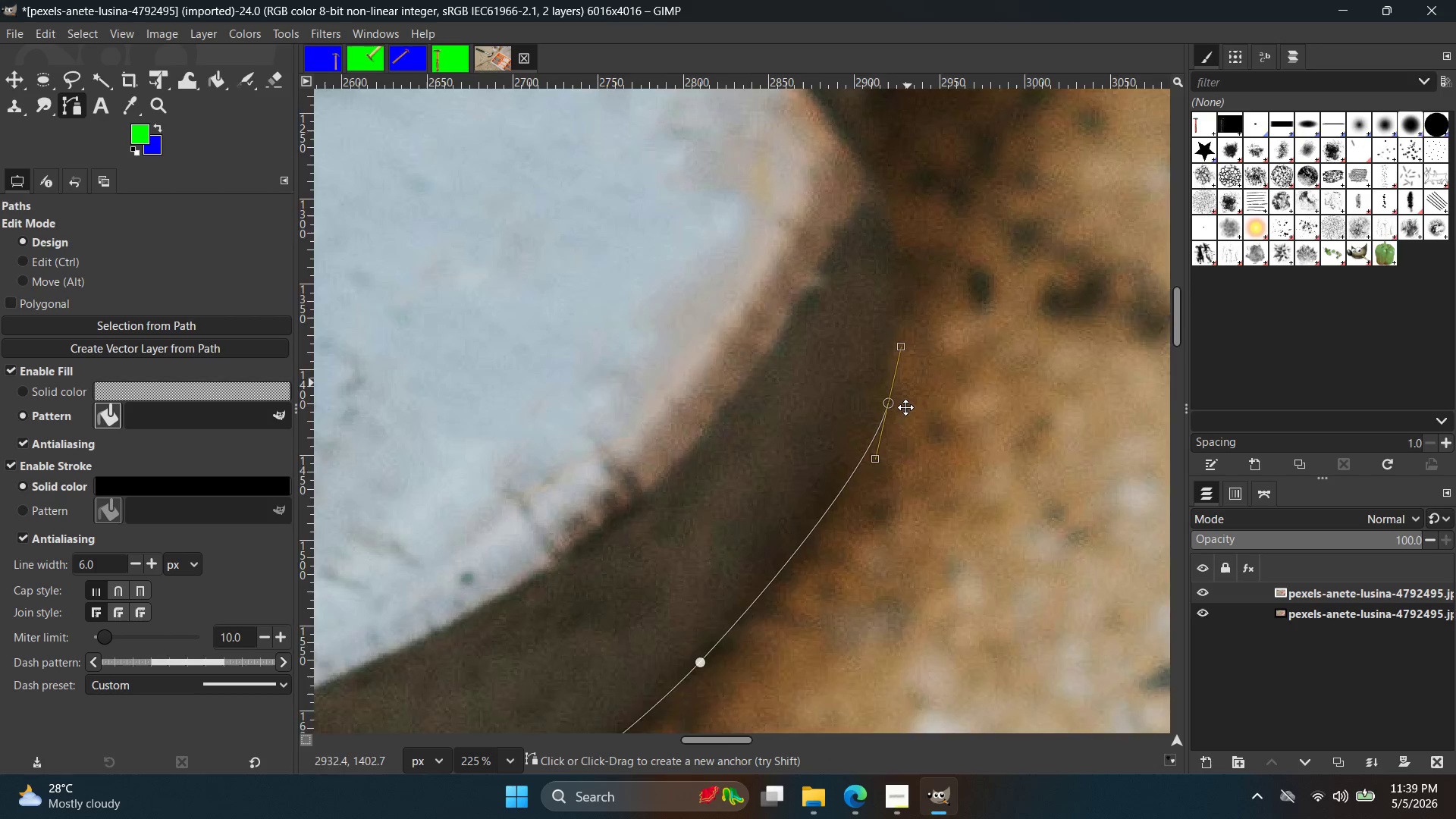 
hold_key(key=Space, duration=0.38)
 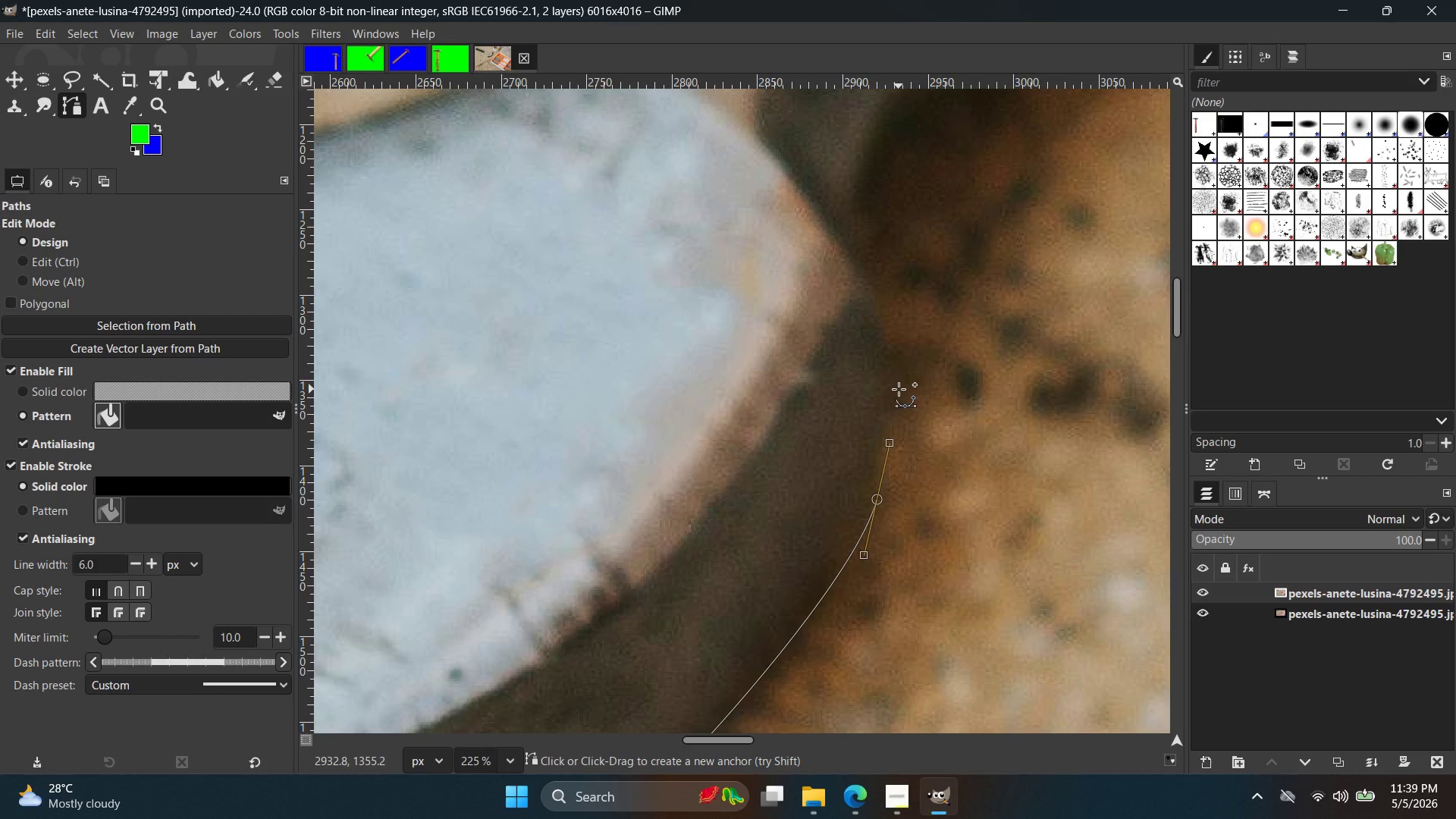 
left_click([899, 388])
 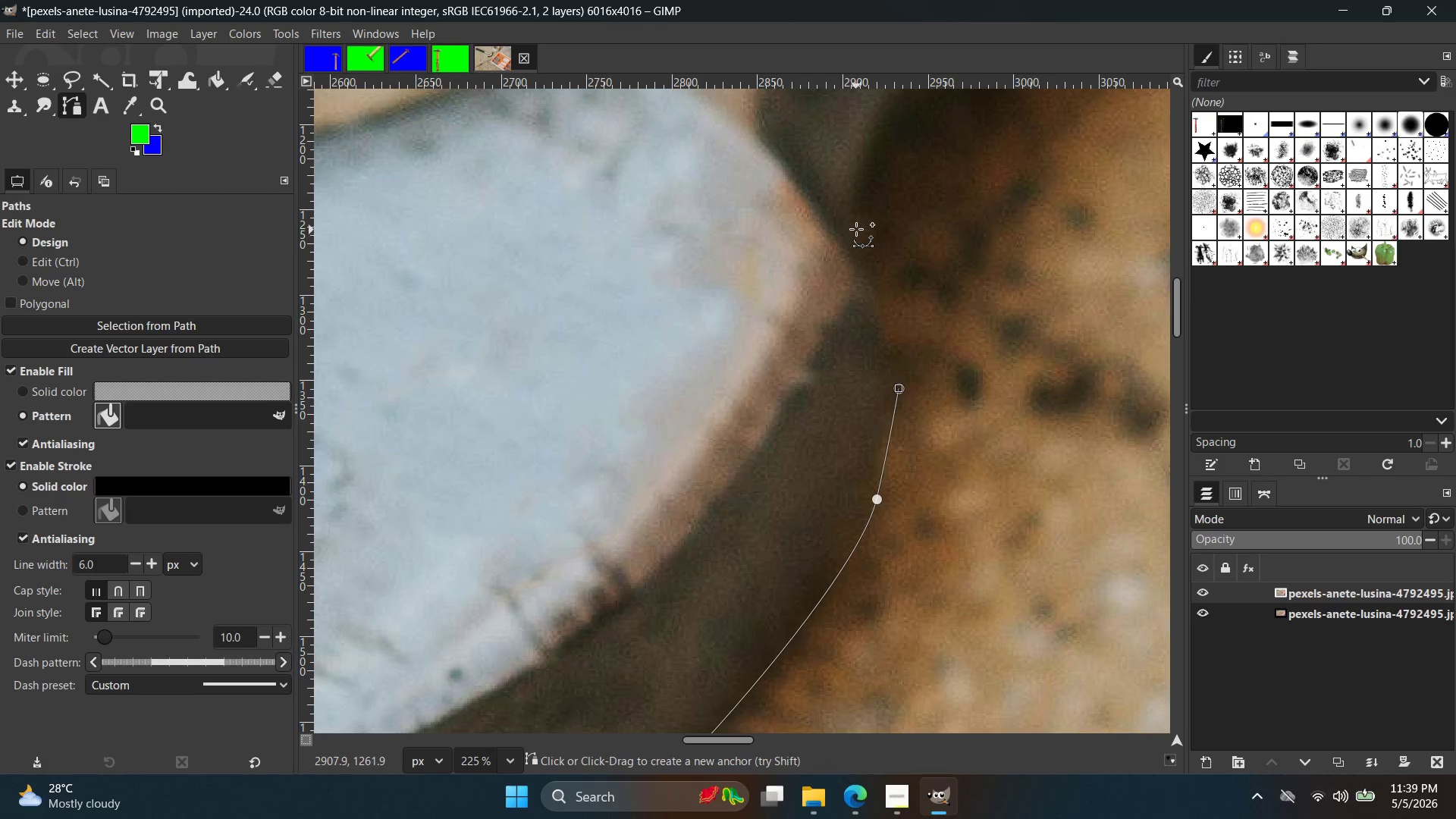 
left_click_drag(start_coordinate=[851, 214], to_coordinate=[850, 183])
 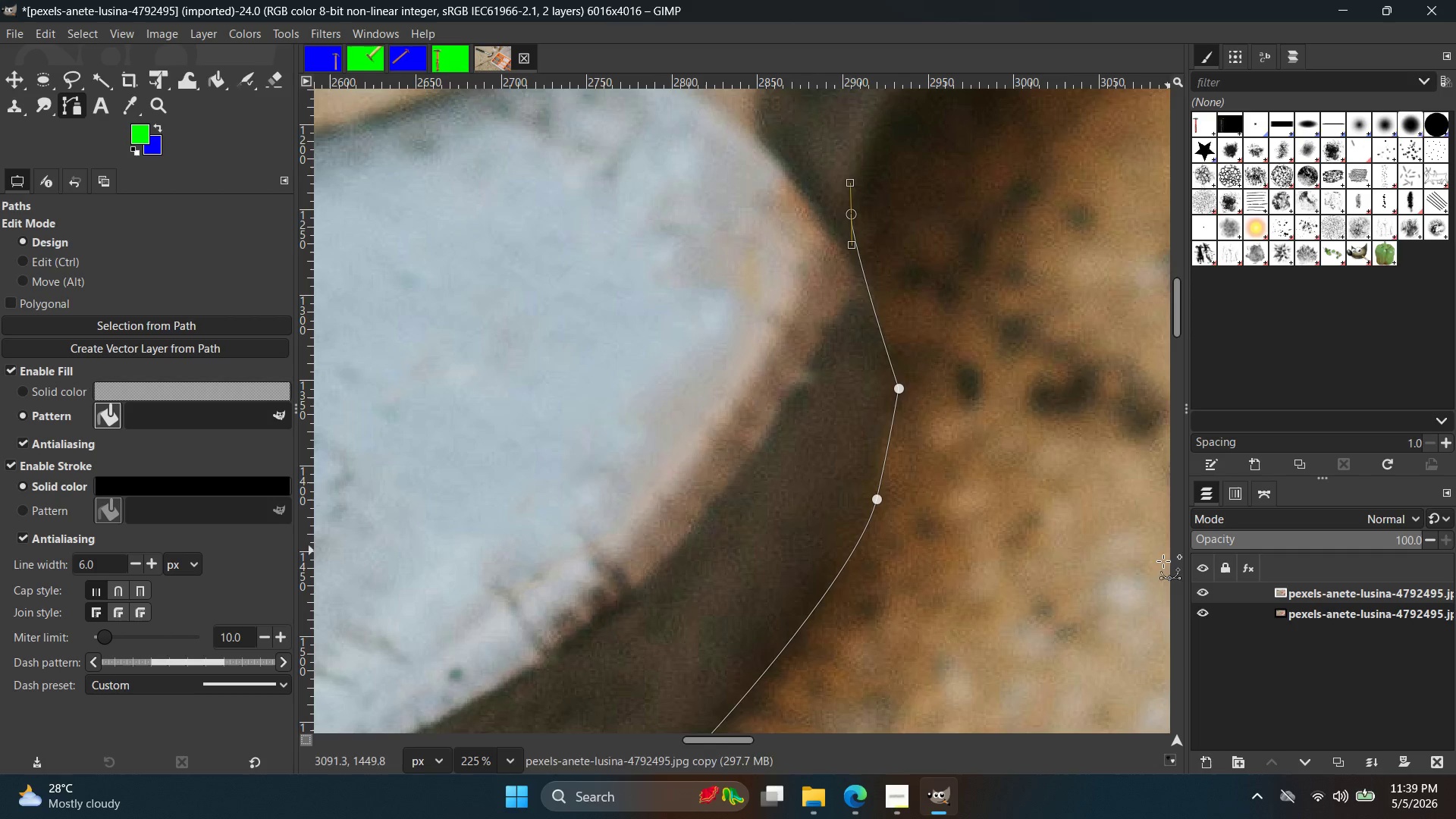 
hold_key(key=ControlLeft, duration=0.38)
 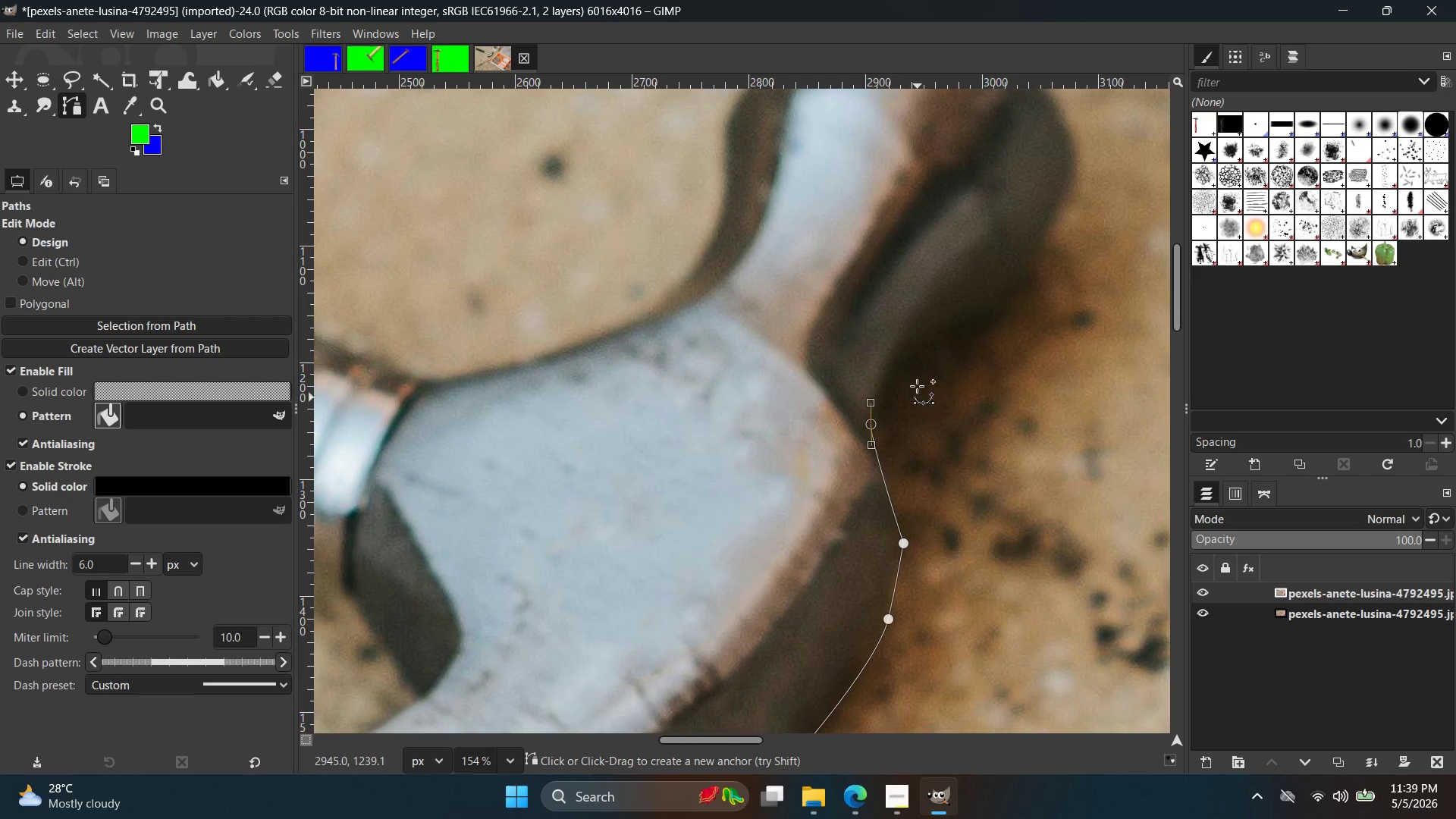 
hold_key(key=Space, duration=0.44)
 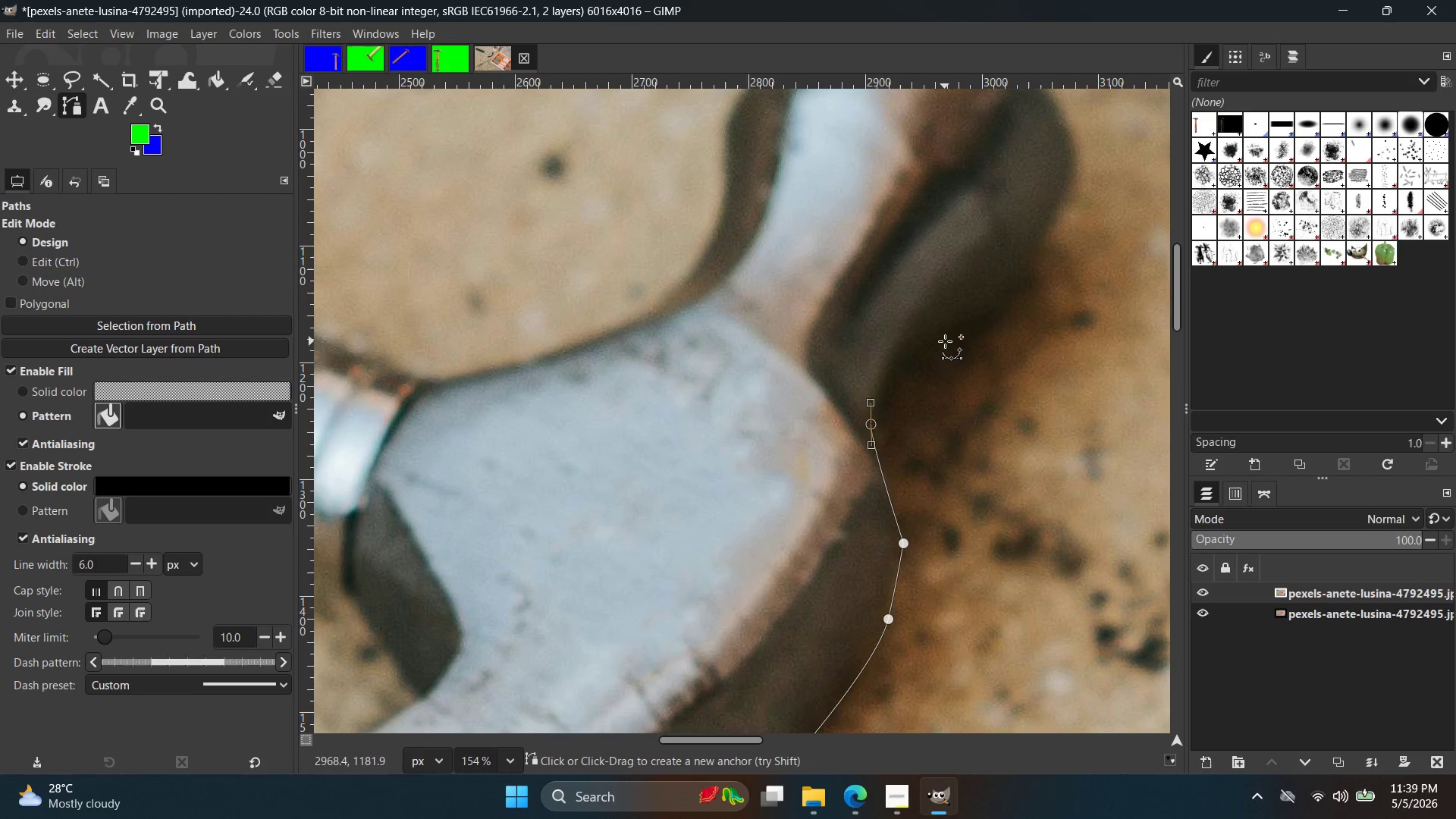 
scroll: coordinate [1047, 406], scroll_direction: down, amount: 4.0
 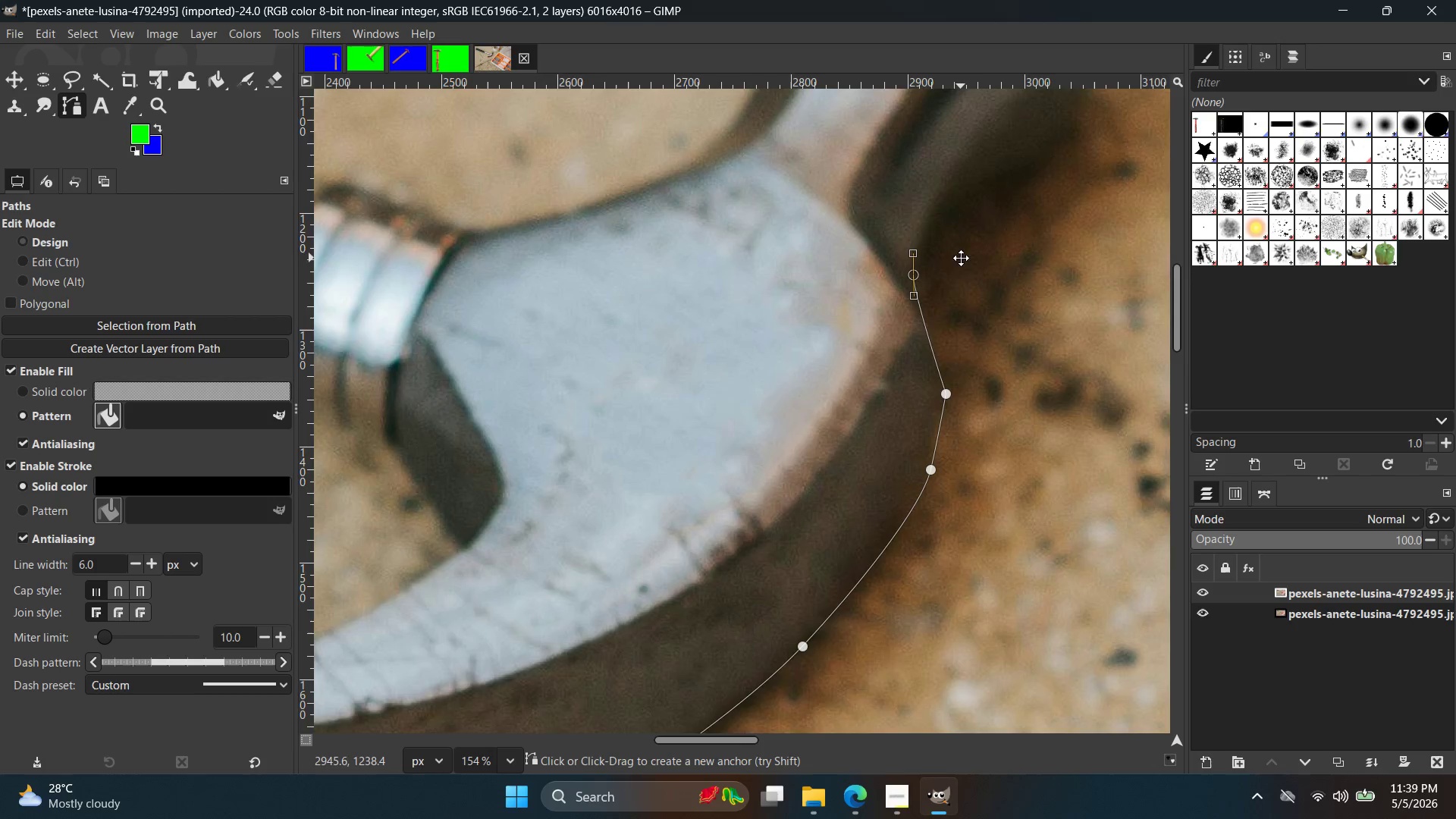 
left_click_drag(start_coordinate=[945, 339], to_coordinate=[990, 321])
 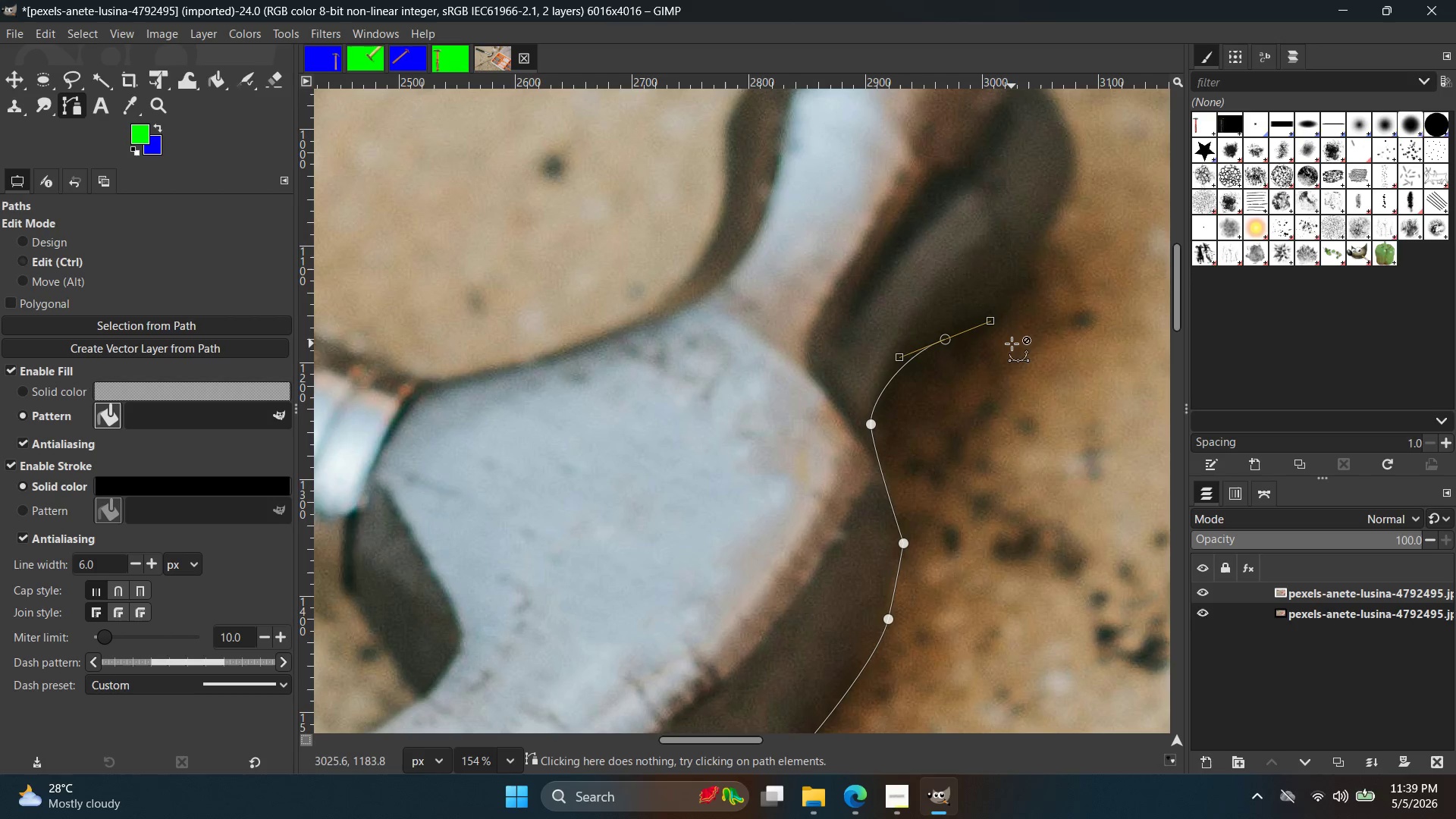 
hold_key(key=ControlLeft, duration=0.8)
scroll: coordinate [1006, 364], scroll_direction: up, amount: 1.0
 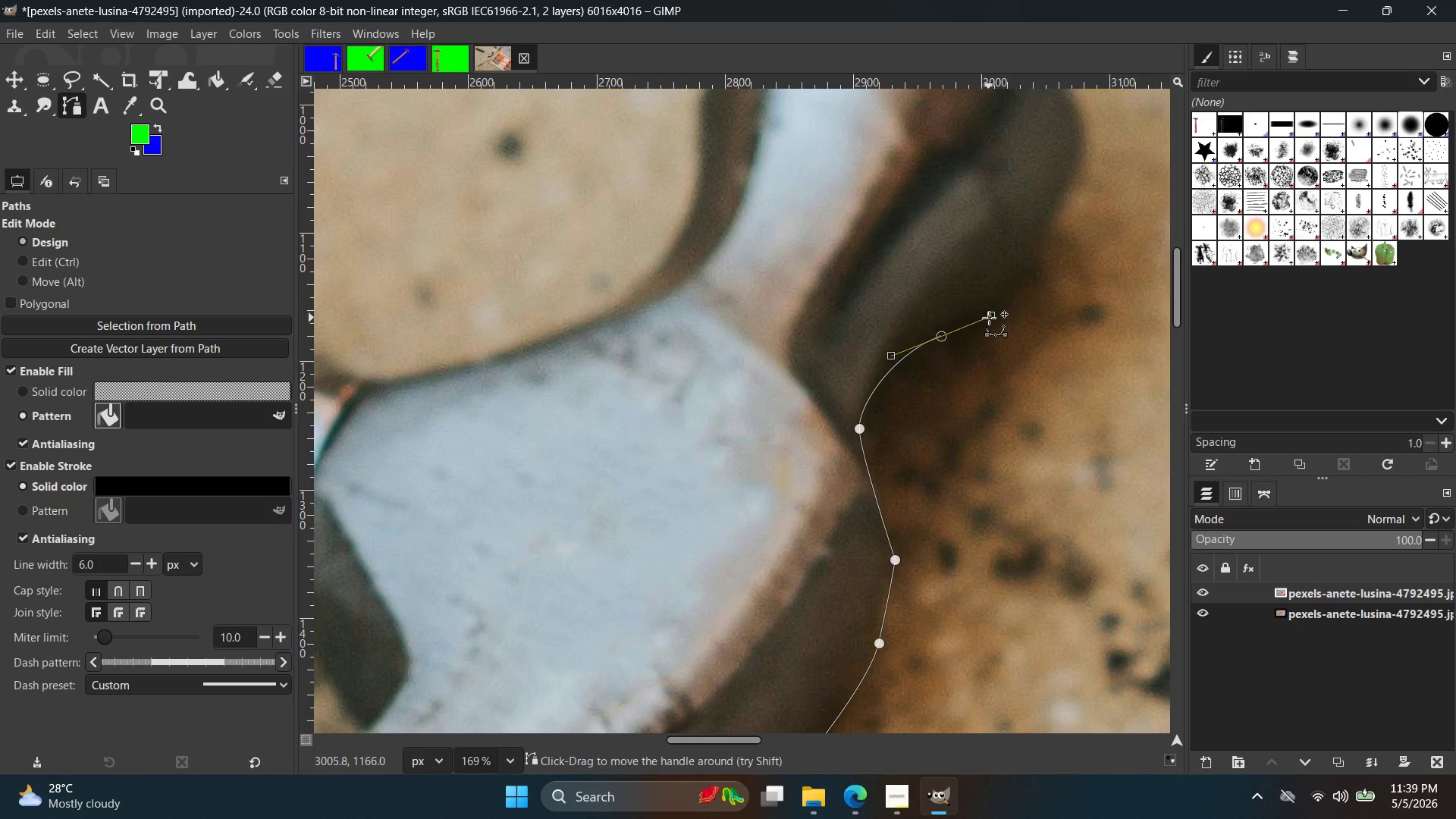 
left_click_drag(start_coordinate=[989, 317], to_coordinate=[1005, 303])
 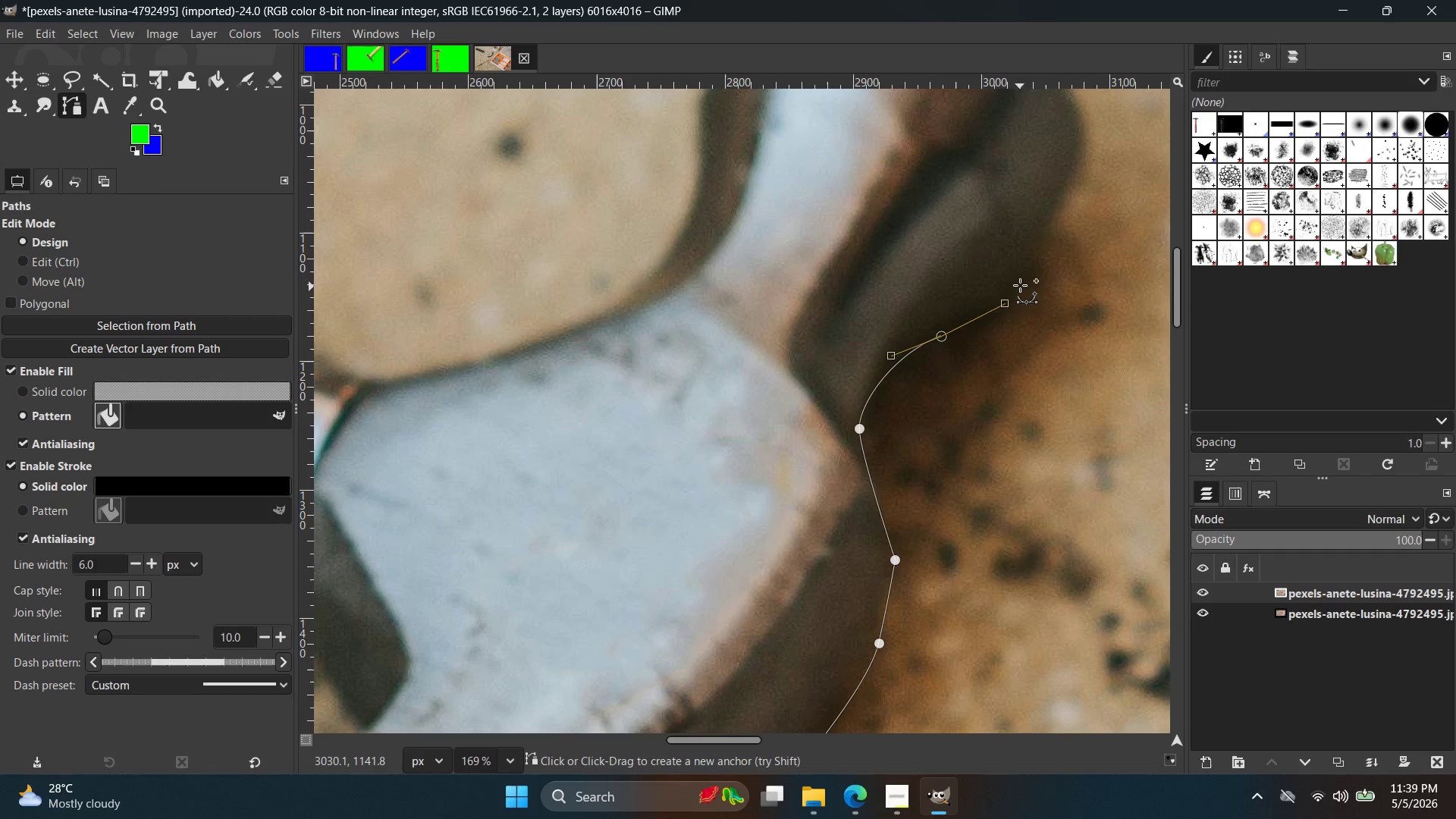 
left_click_drag(start_coordinate=[1020, 275], to_coordinate=[1041, 252])
 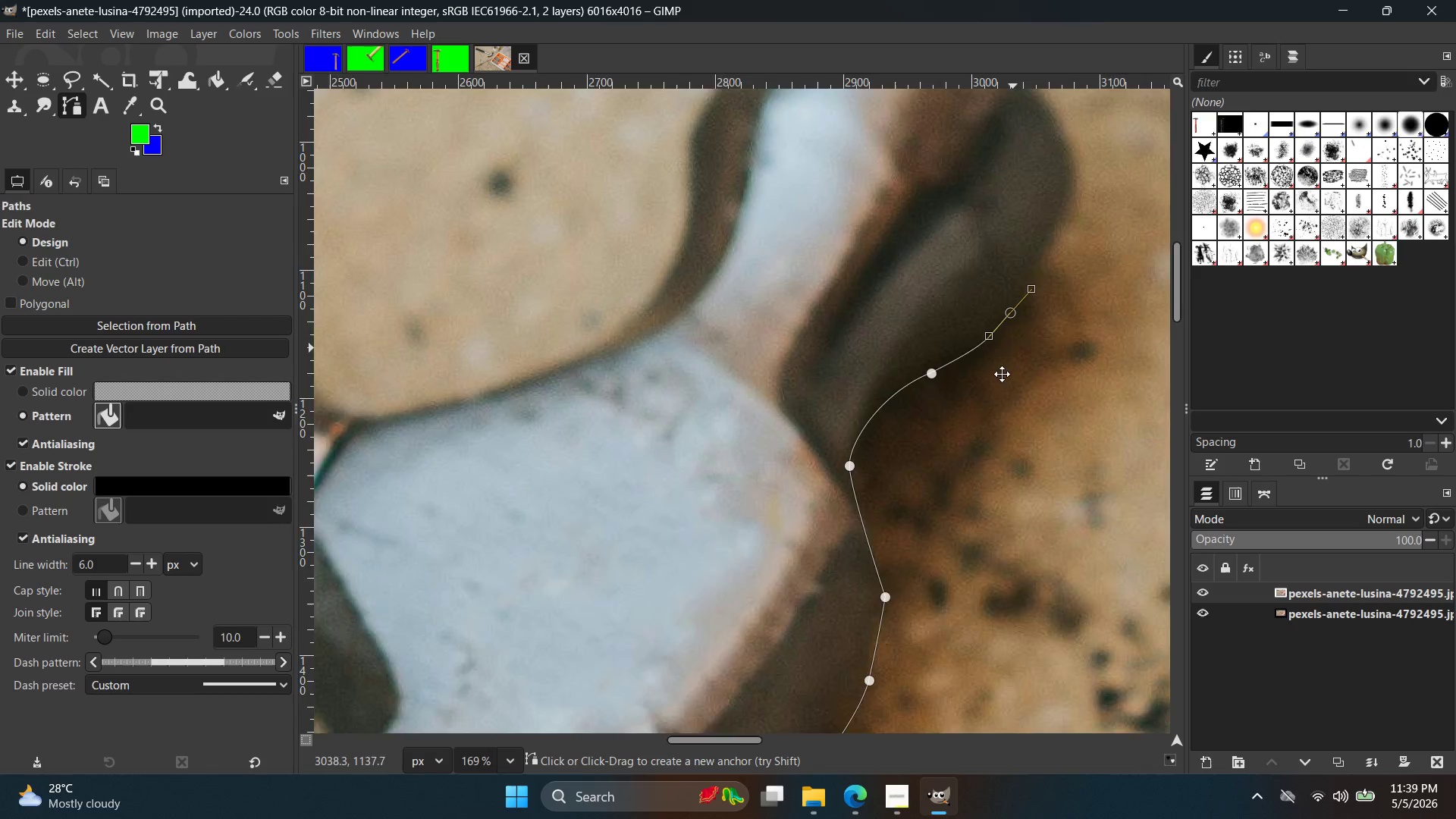 
hold_key(key=Space, duration=0.39)
 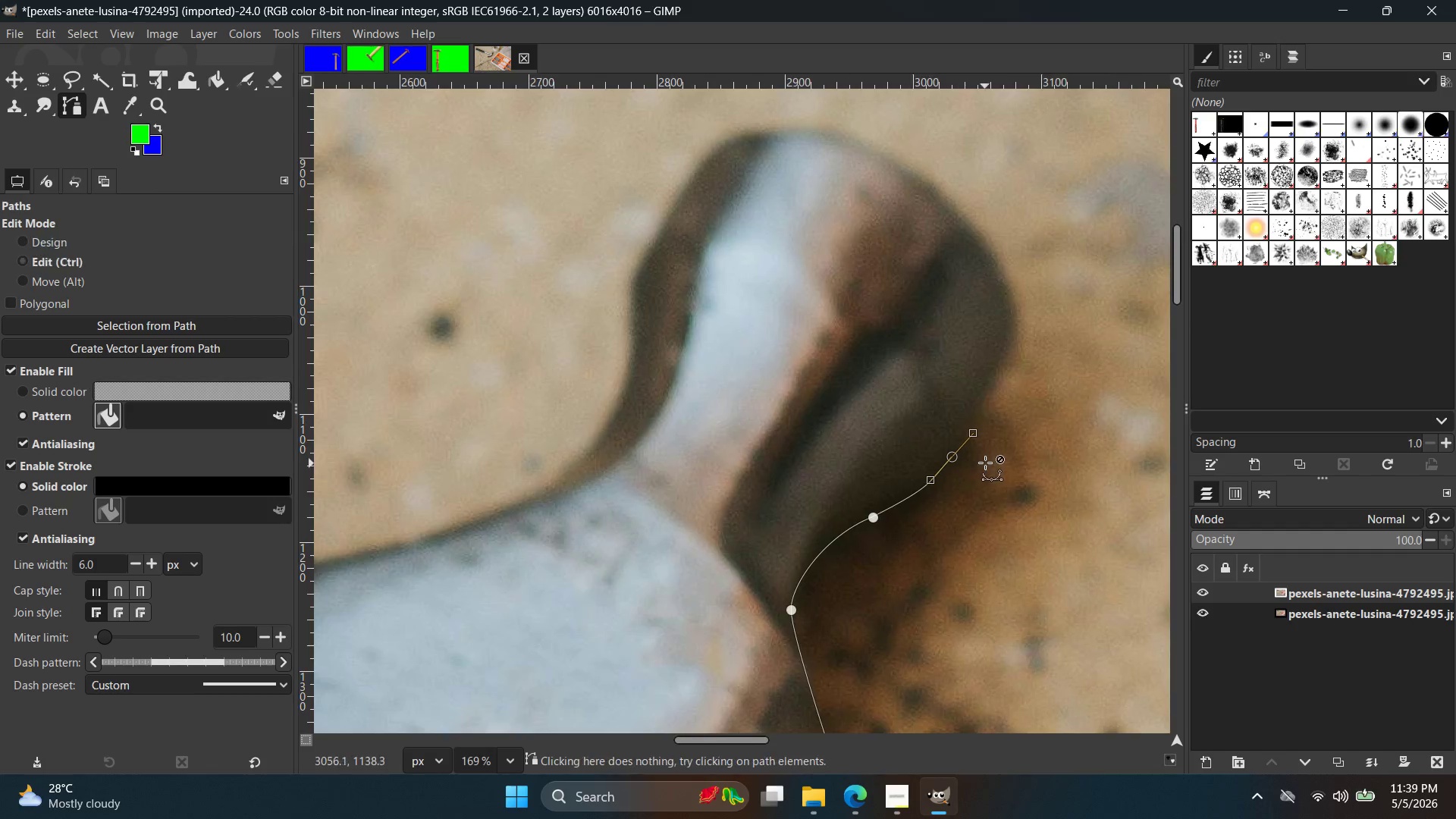 
hold_key(key=ControlLeft, duration=0.47)
scroll: coordinate [987, 408], scroll_direction: up, amount: 6.0
 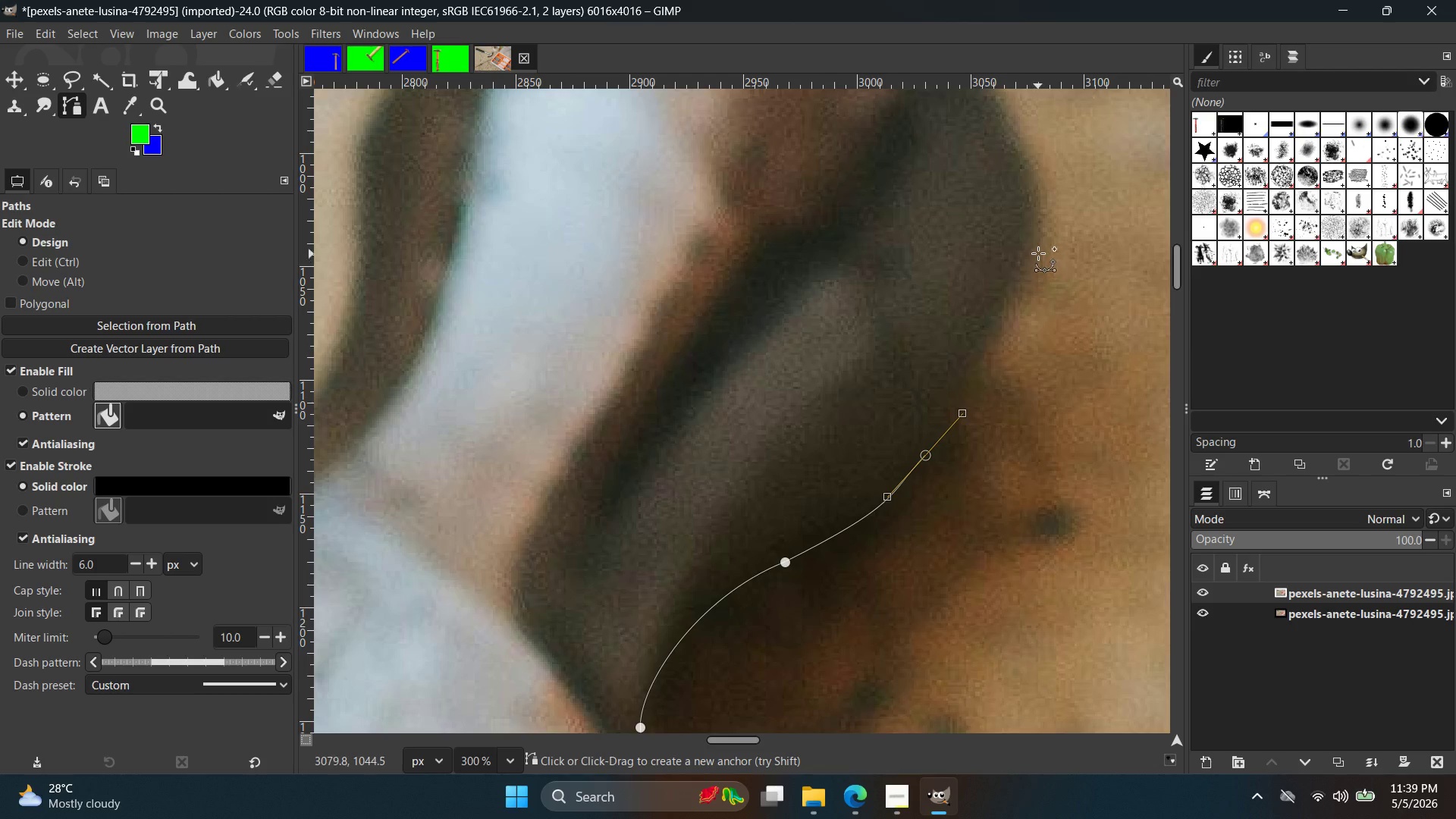 
left_click([1036, 231])
 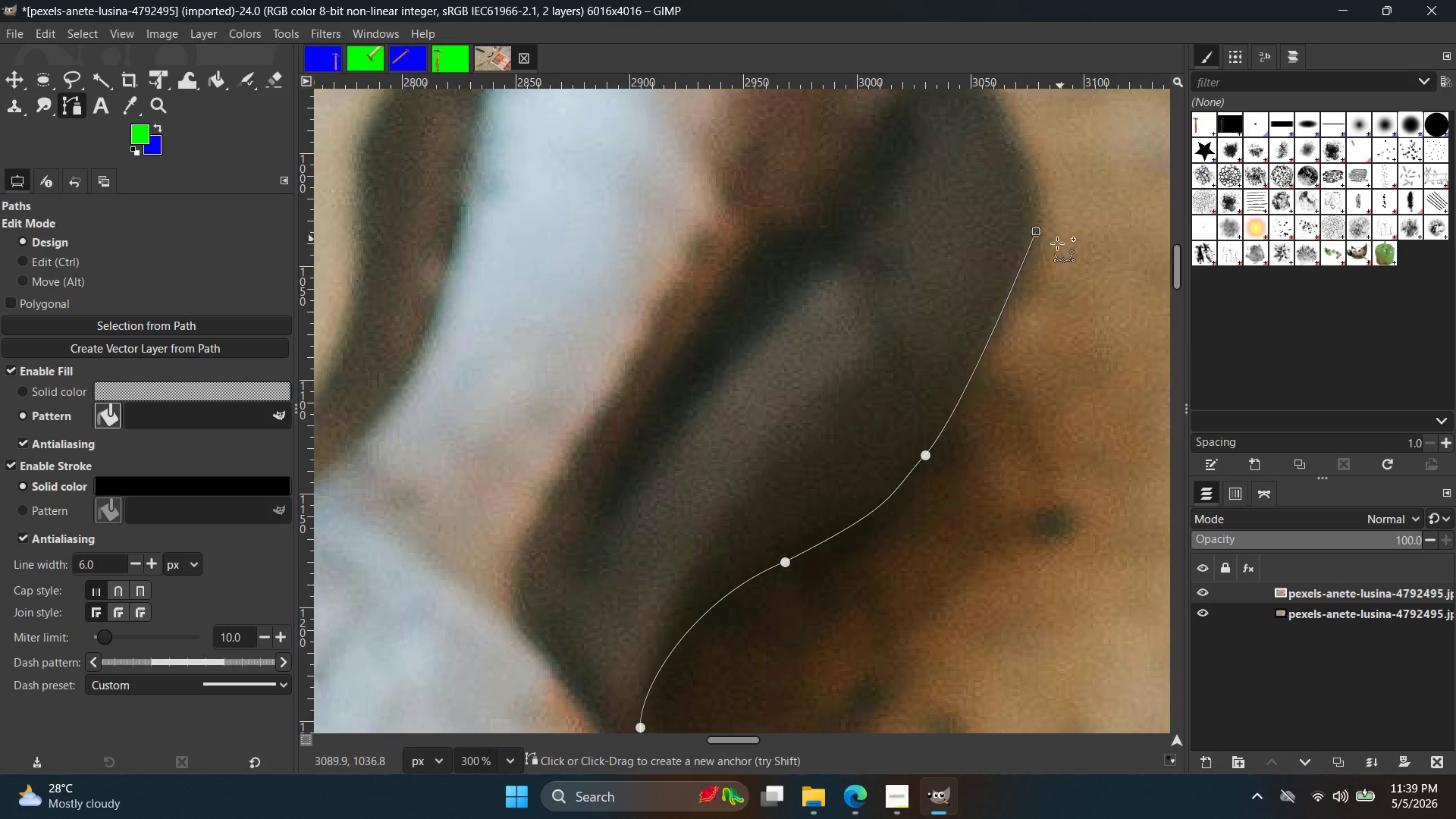 
hold_key(key=Space, duration=0.48)
 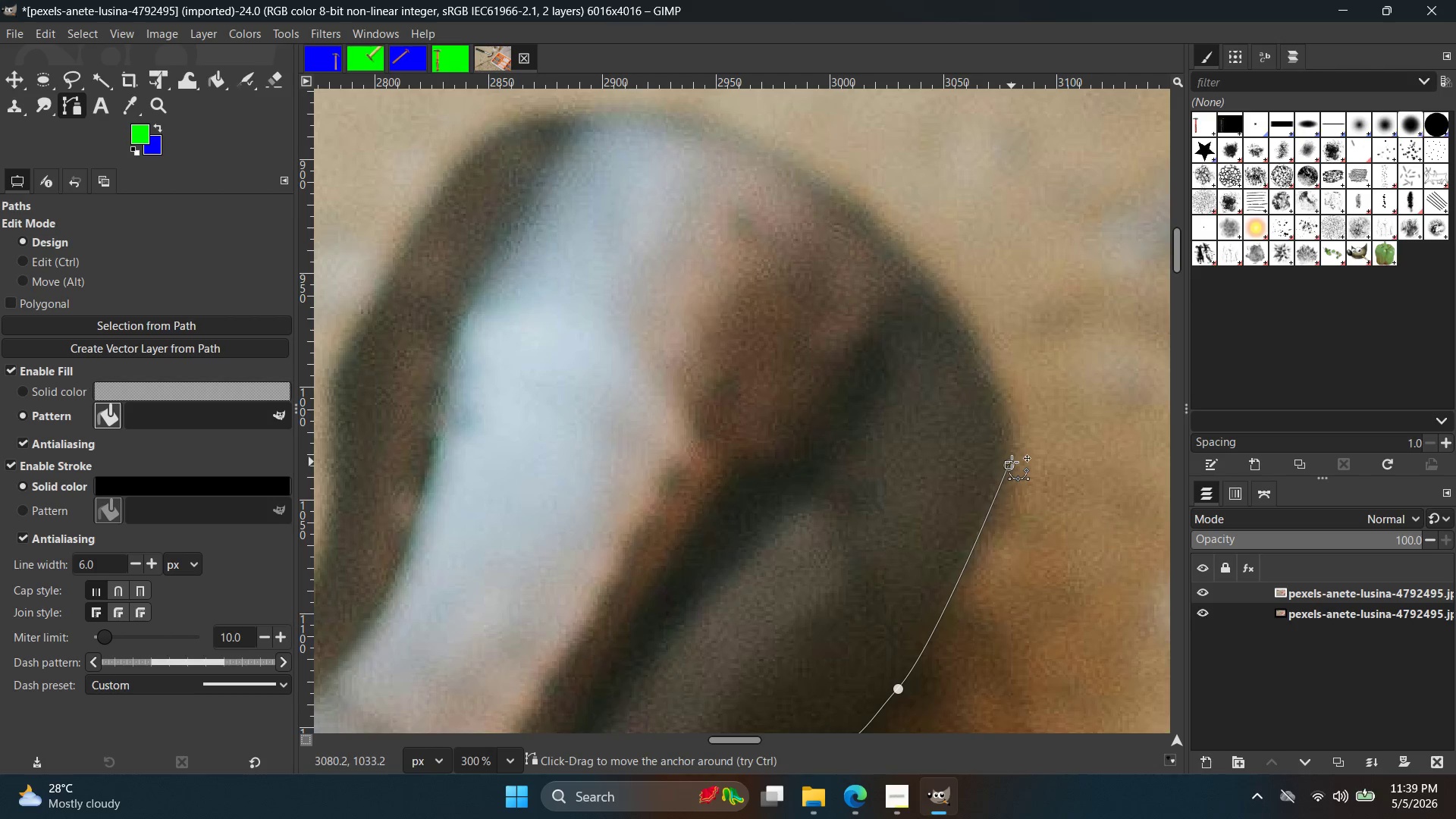 
left_click_drag(start_coordinate=[1012, 462], to_coordinate=[1018, 444])
 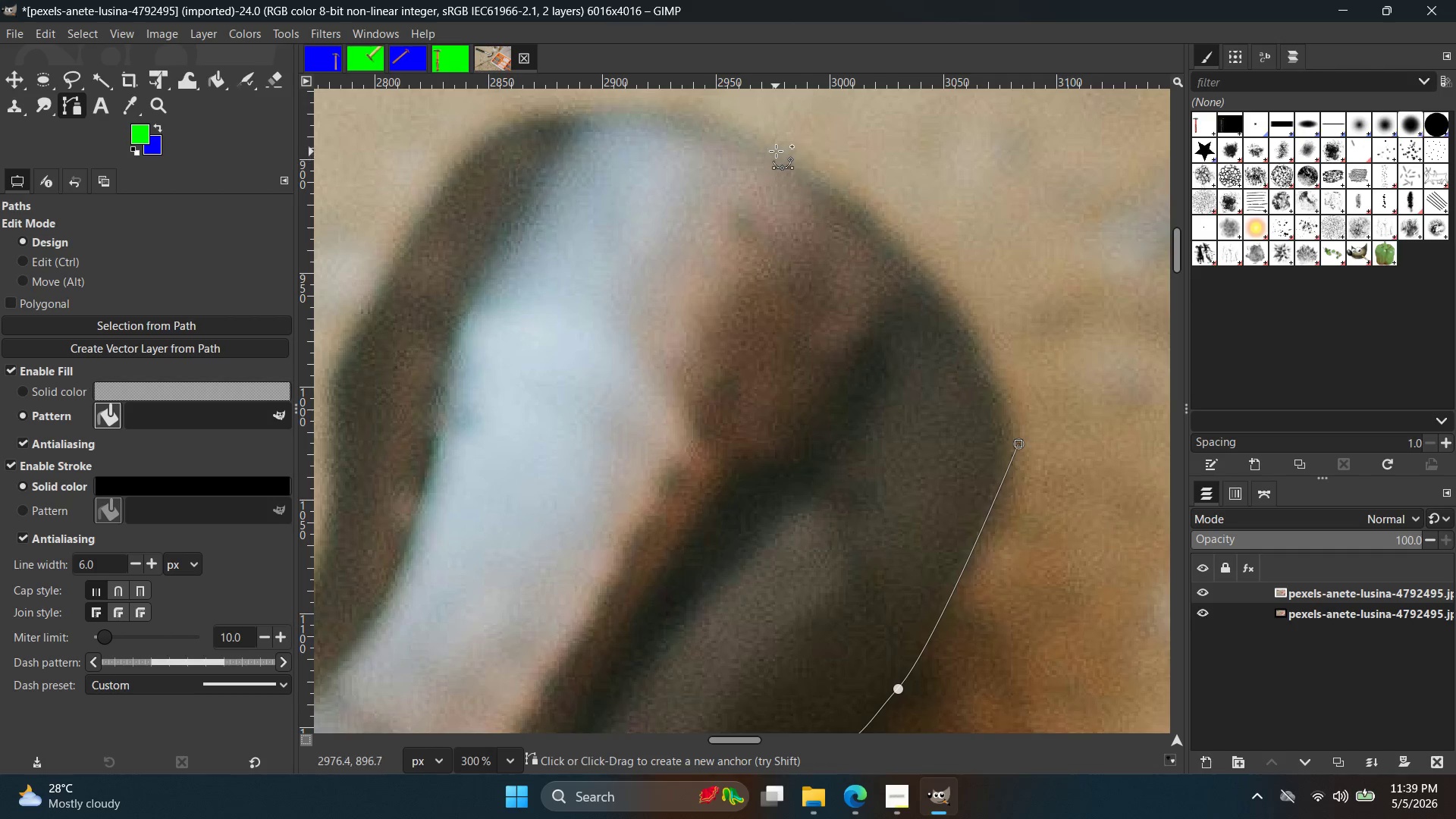 
left_click_drag(start_coordinate=[766, 143], to_coordinate=[561, 88])
 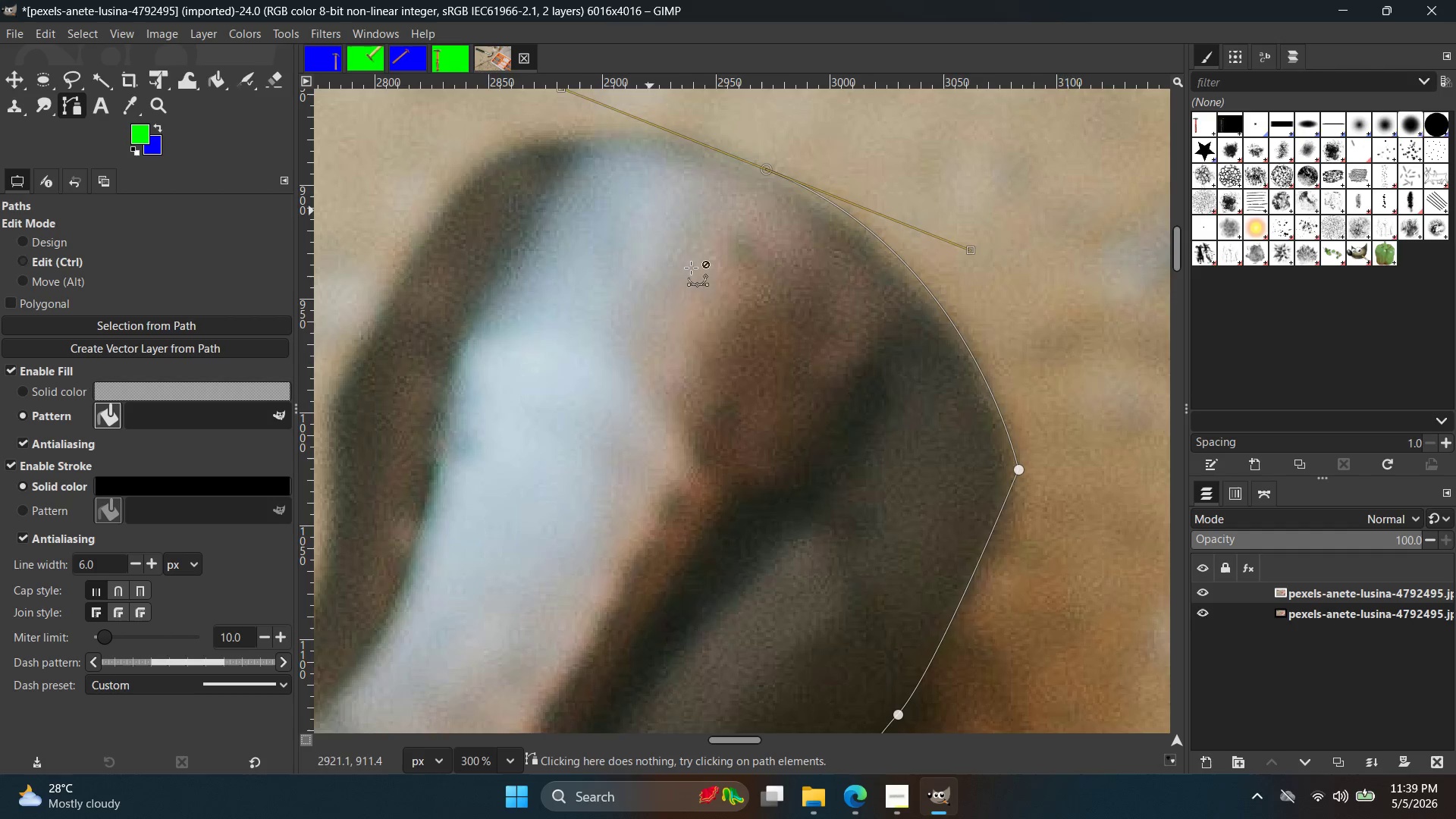 
hold_key(key=ControlLeft, duration=0.66)
 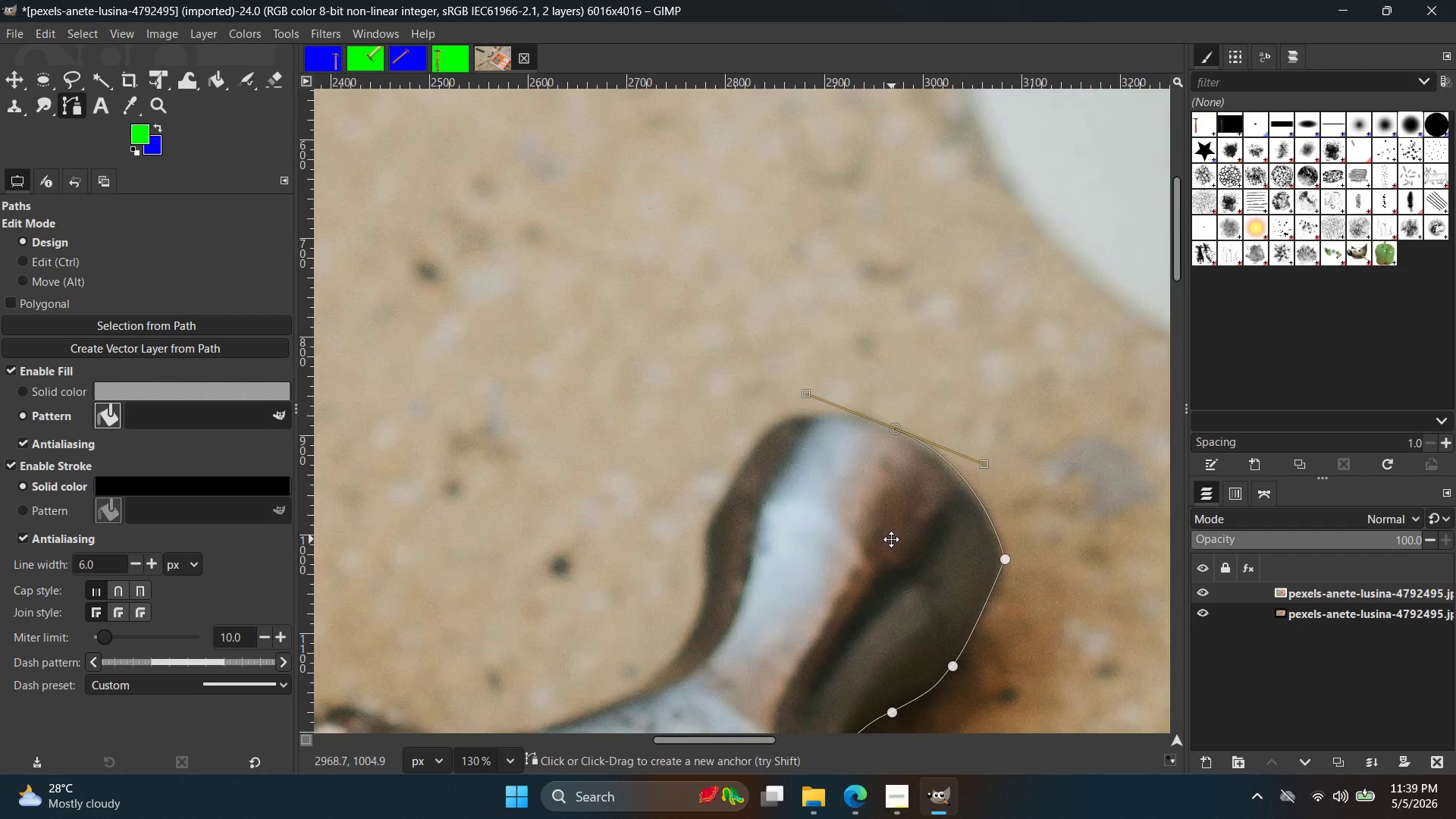 
hold_key(key=Space, duration=0.5)
 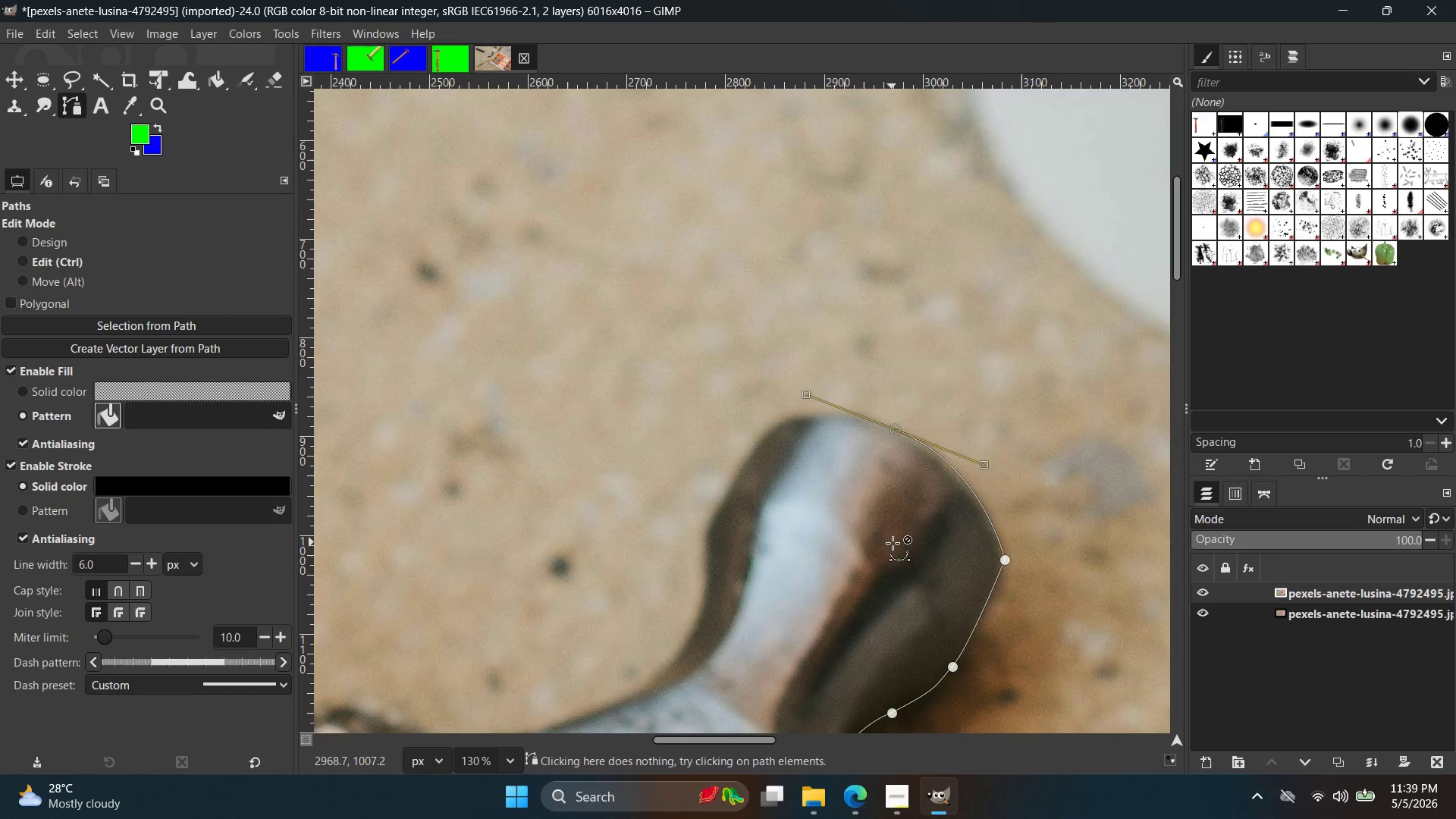 
scroll: coordinate [778, 405], scroll_direction: down, amount: 9.0
 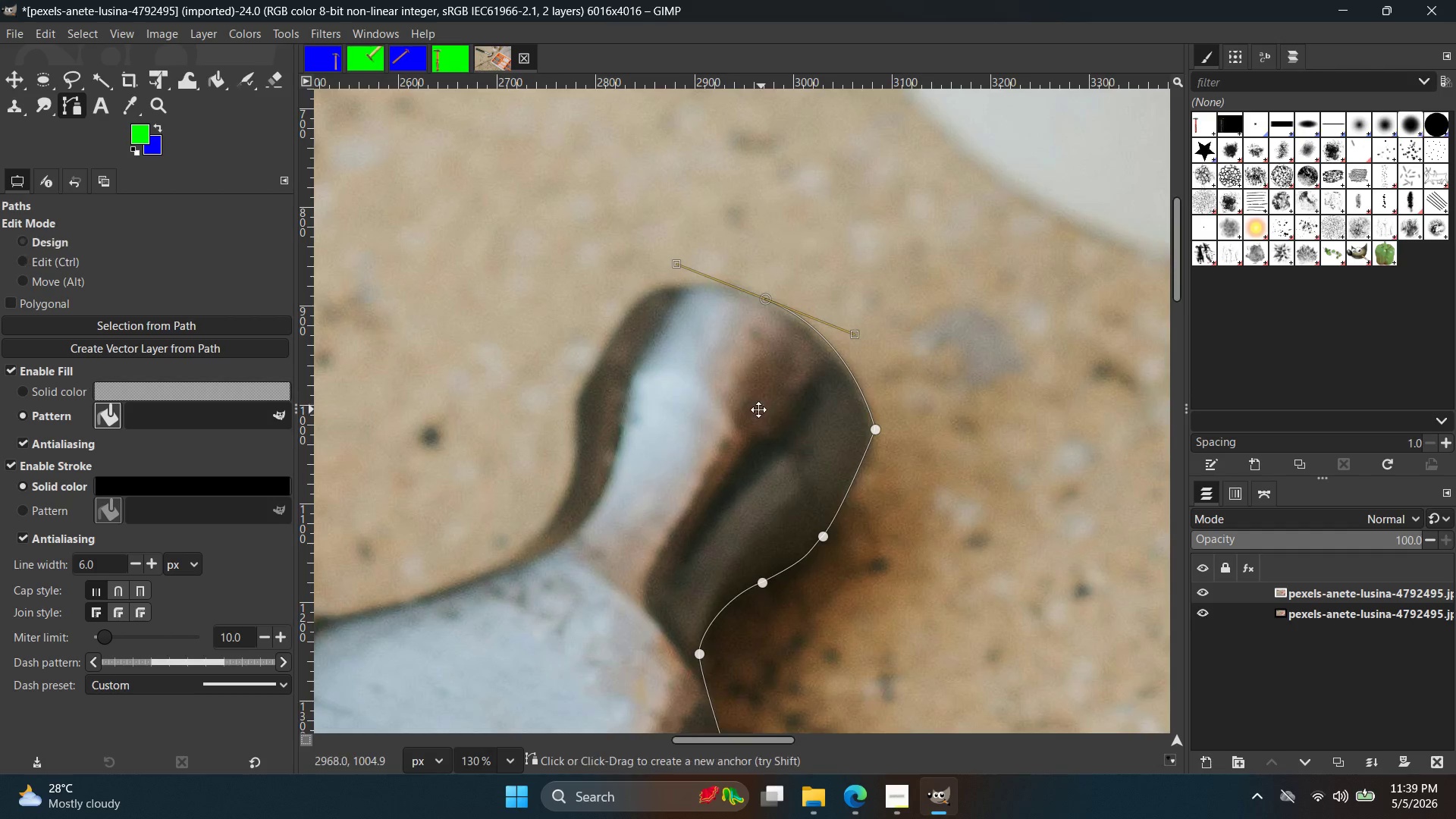 
hold_key(key=ControlLeft, duration=0.66)
 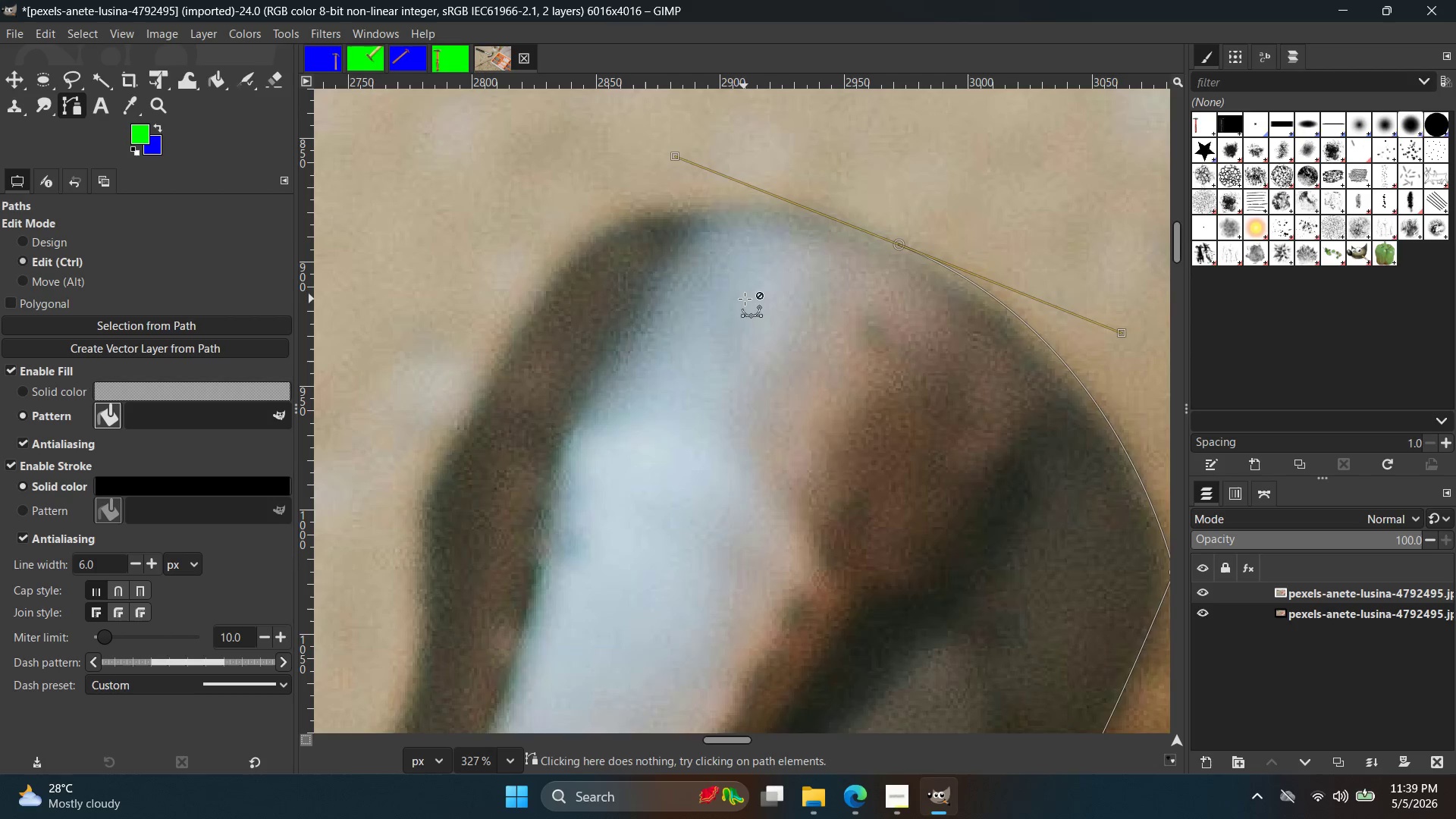 
hold_key(key=ControlLeft, duration=0.75)
 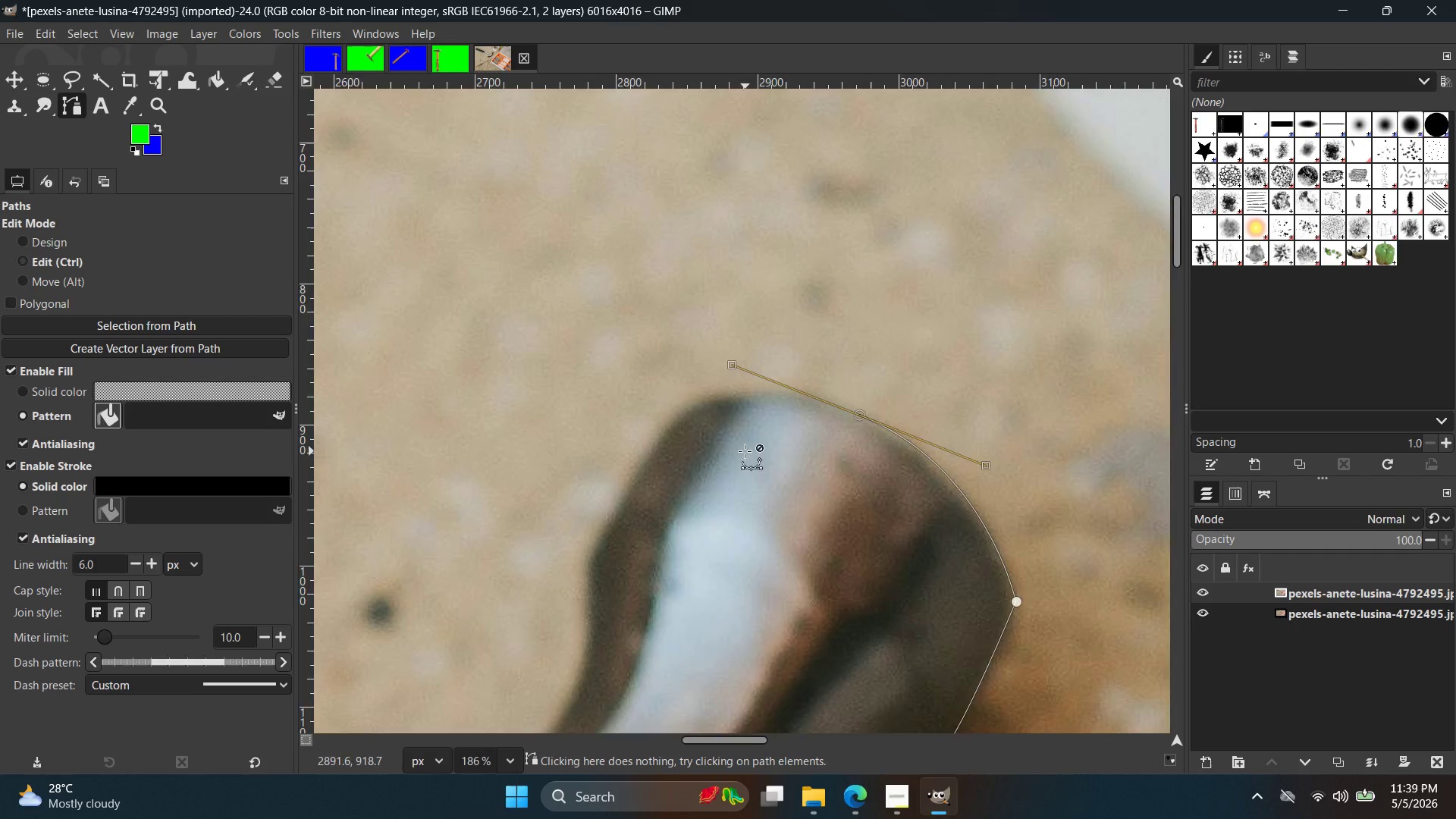 
scroll: coordinate [836, 474], scroll_direction: up, amount: 12.0
 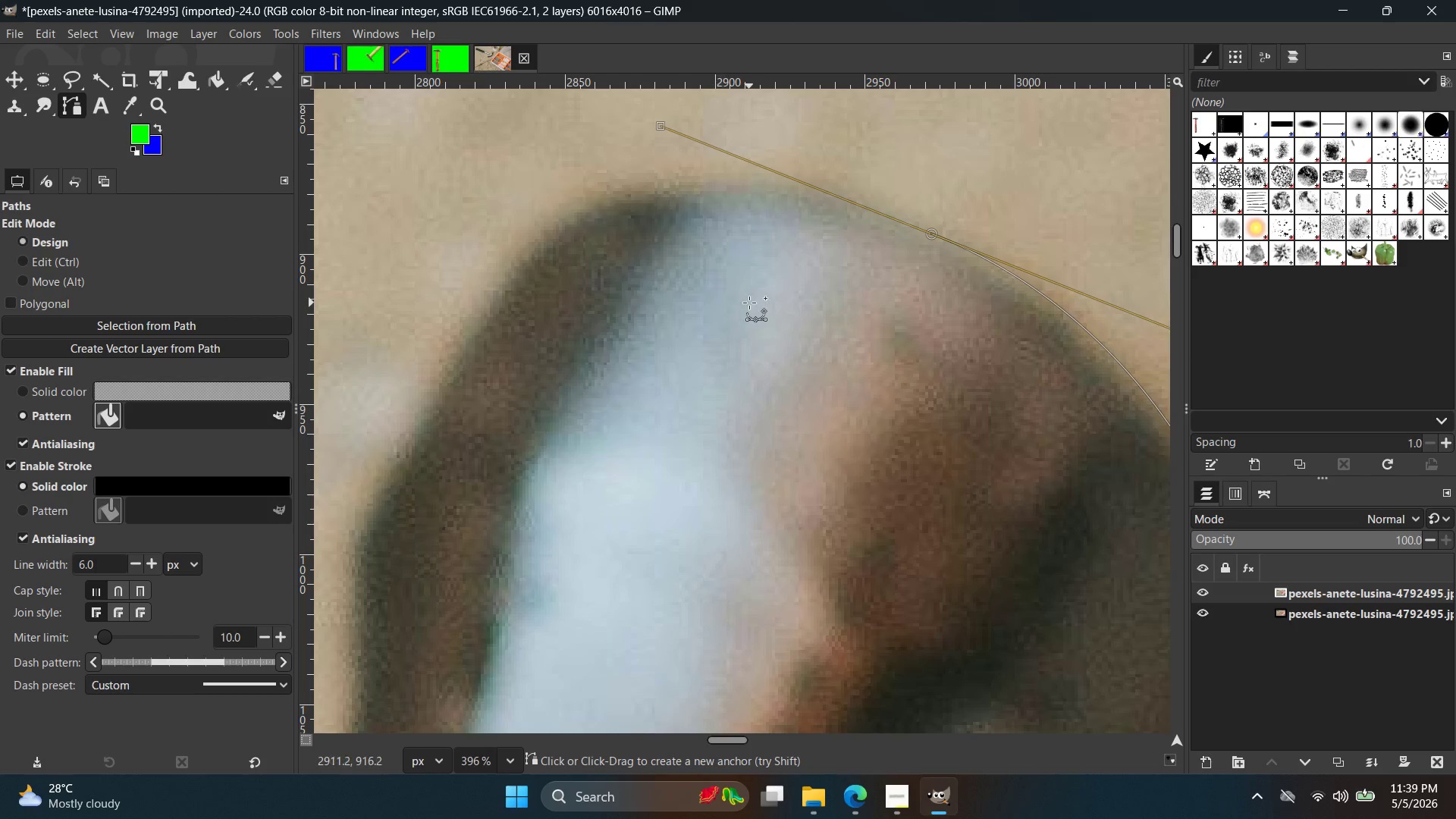 
hold_key(key=Space, duration=0.39)
 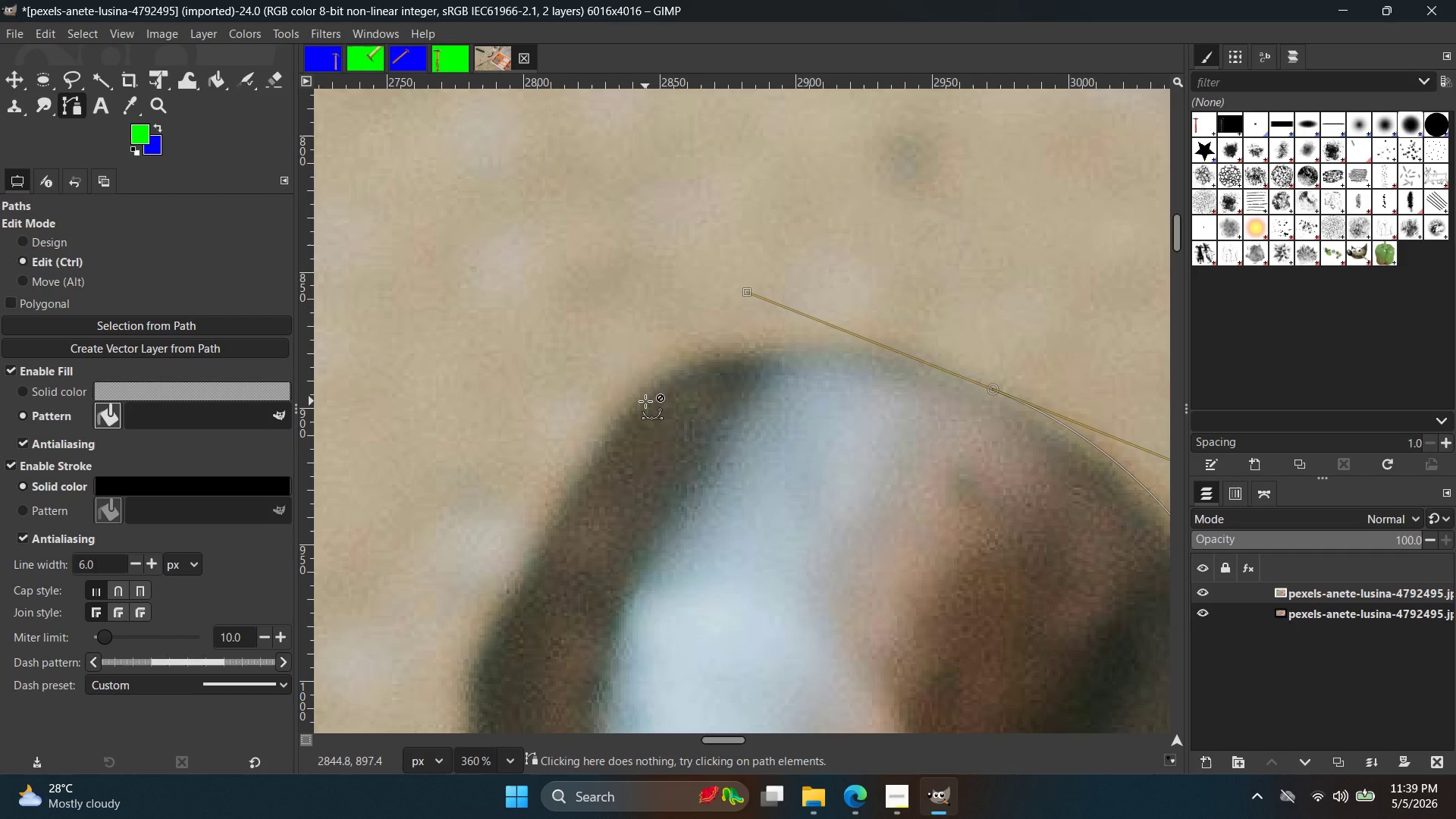 
scroll: coordinate [726, 296], scroll_direction: down, amount: 8.0
 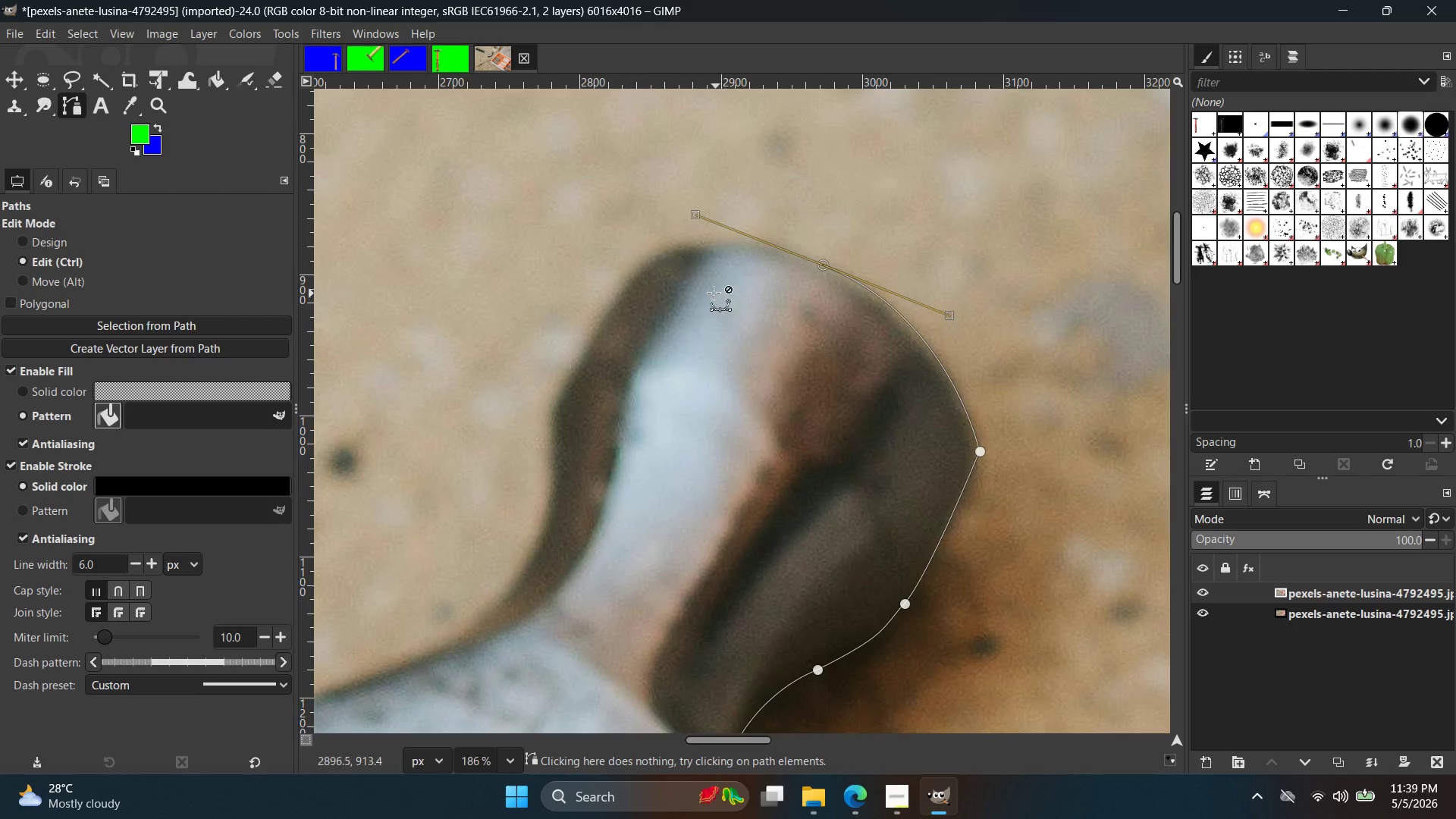 
hold_key(key=ControlLeft, duration=0.5)
scroll: coordinate [649, 402], scroll_direction: up, amount: 7.0
 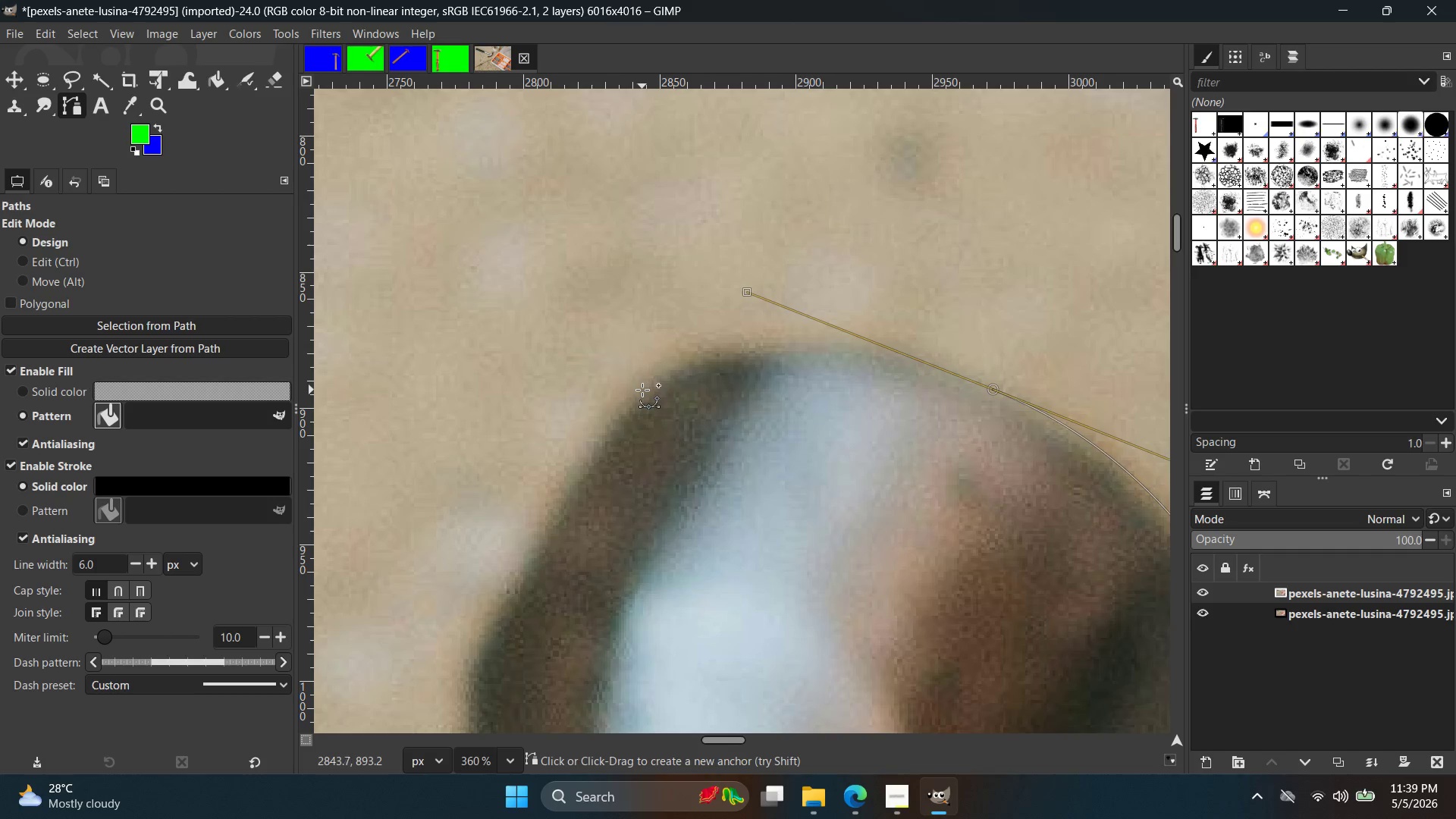 
left_click_drag(start_coordinate=[642, 390], to_coordinate=[598, 413])
 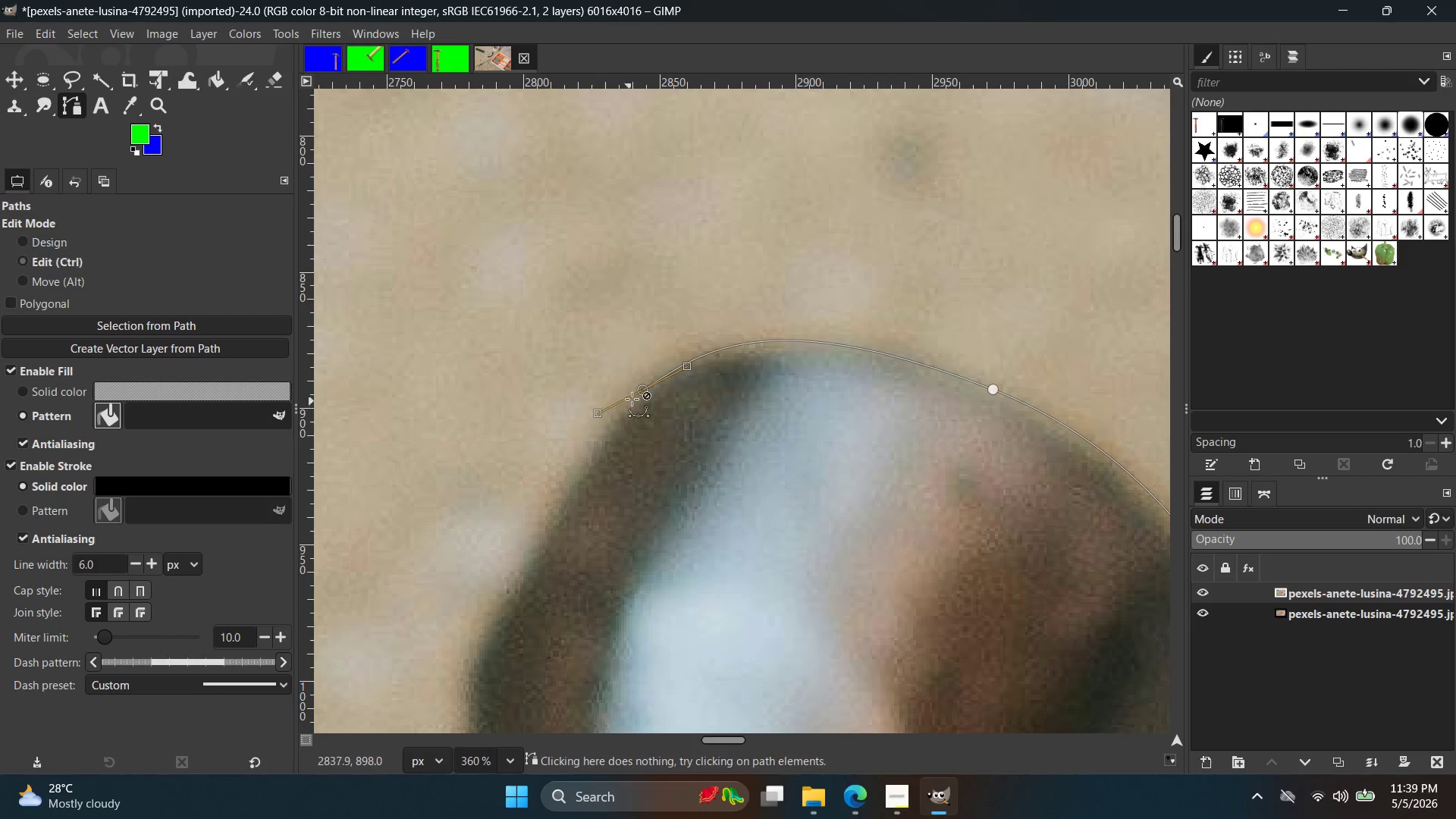 
key(Control+Z)
 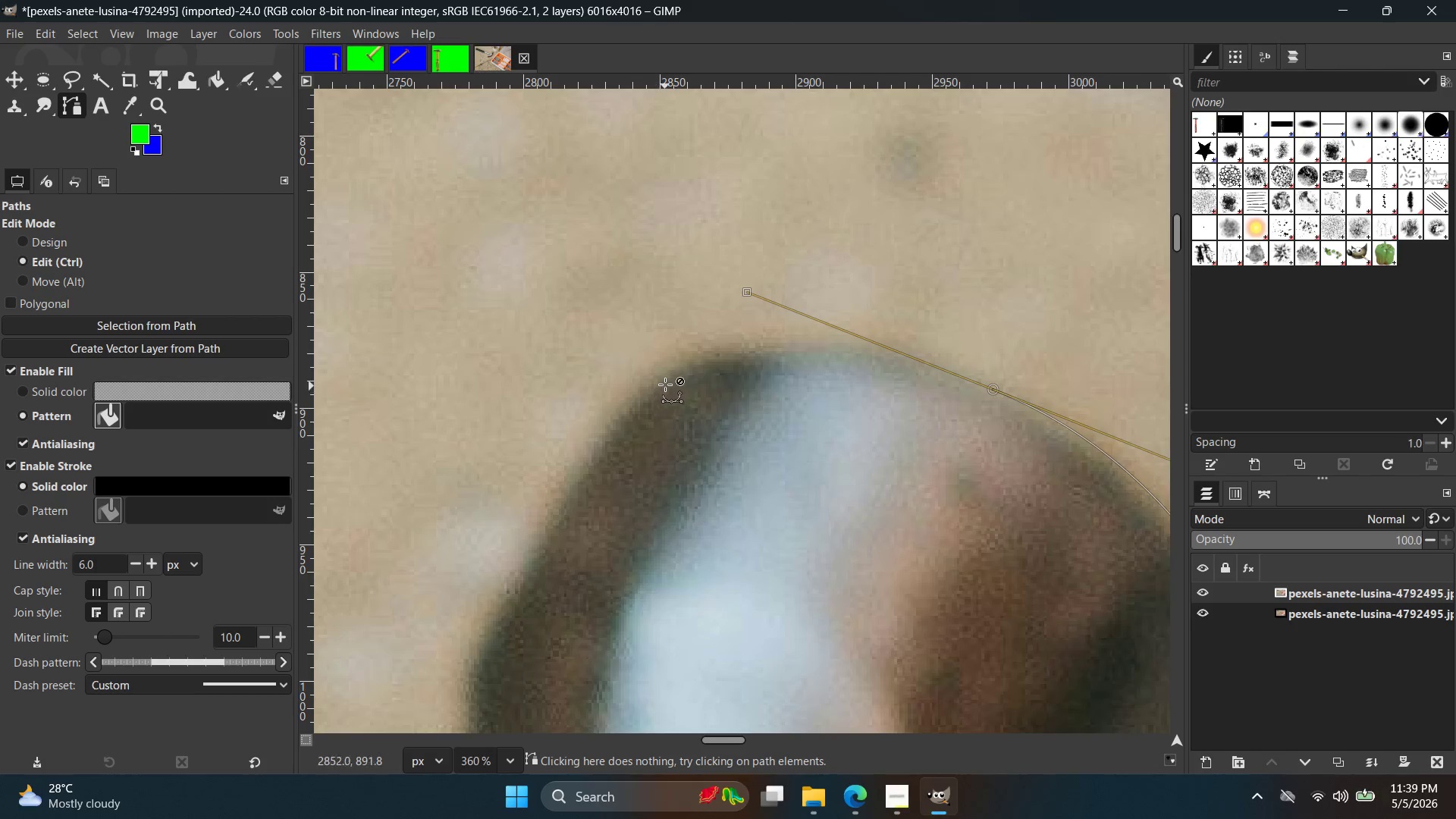 
scroll: coordinate [649, 376], scroll_direction: up, amount: 5.0
 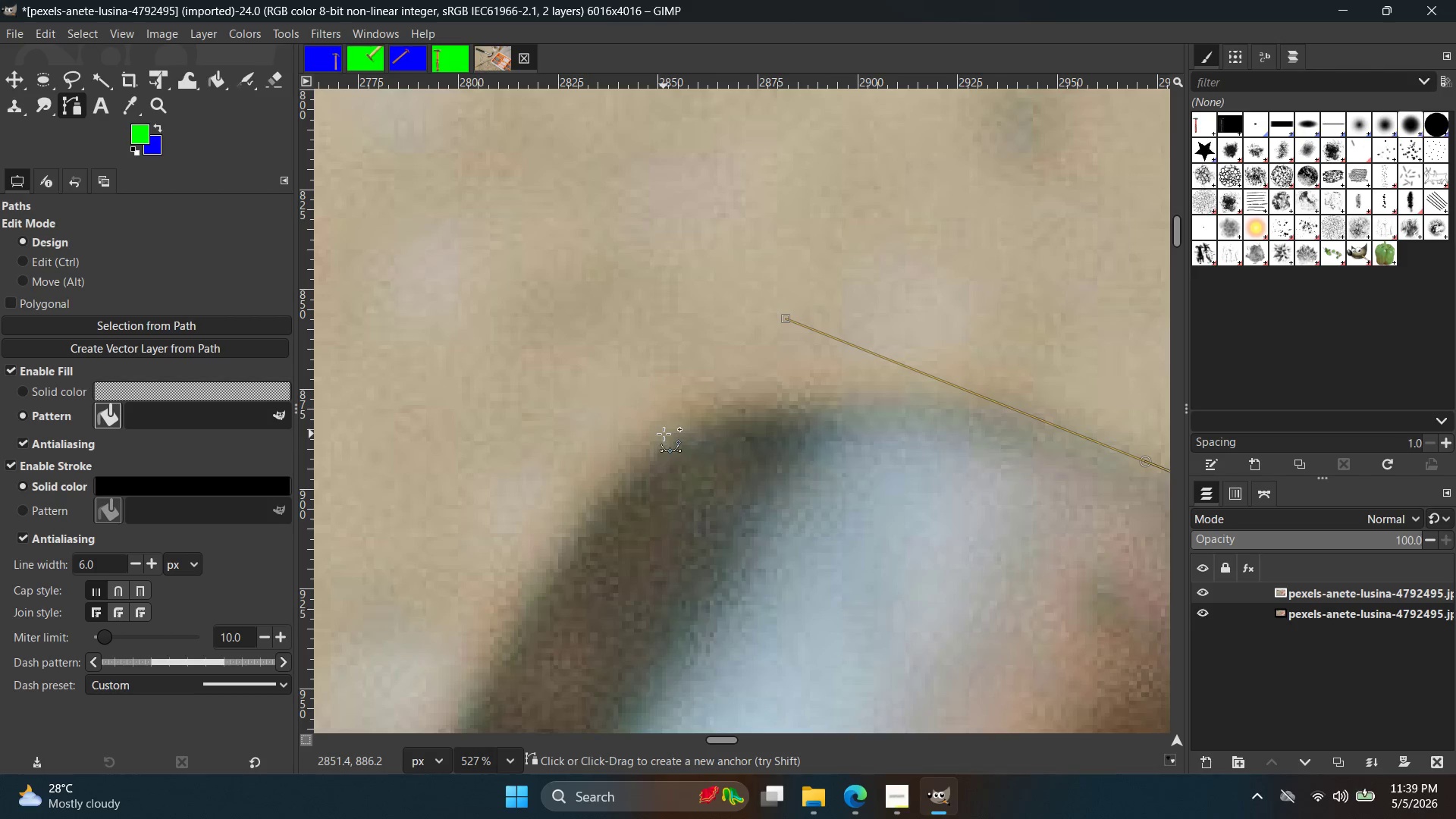 
left_click_drag(start_coordinate=[664, 437], to_coordinate=[632, 438])
 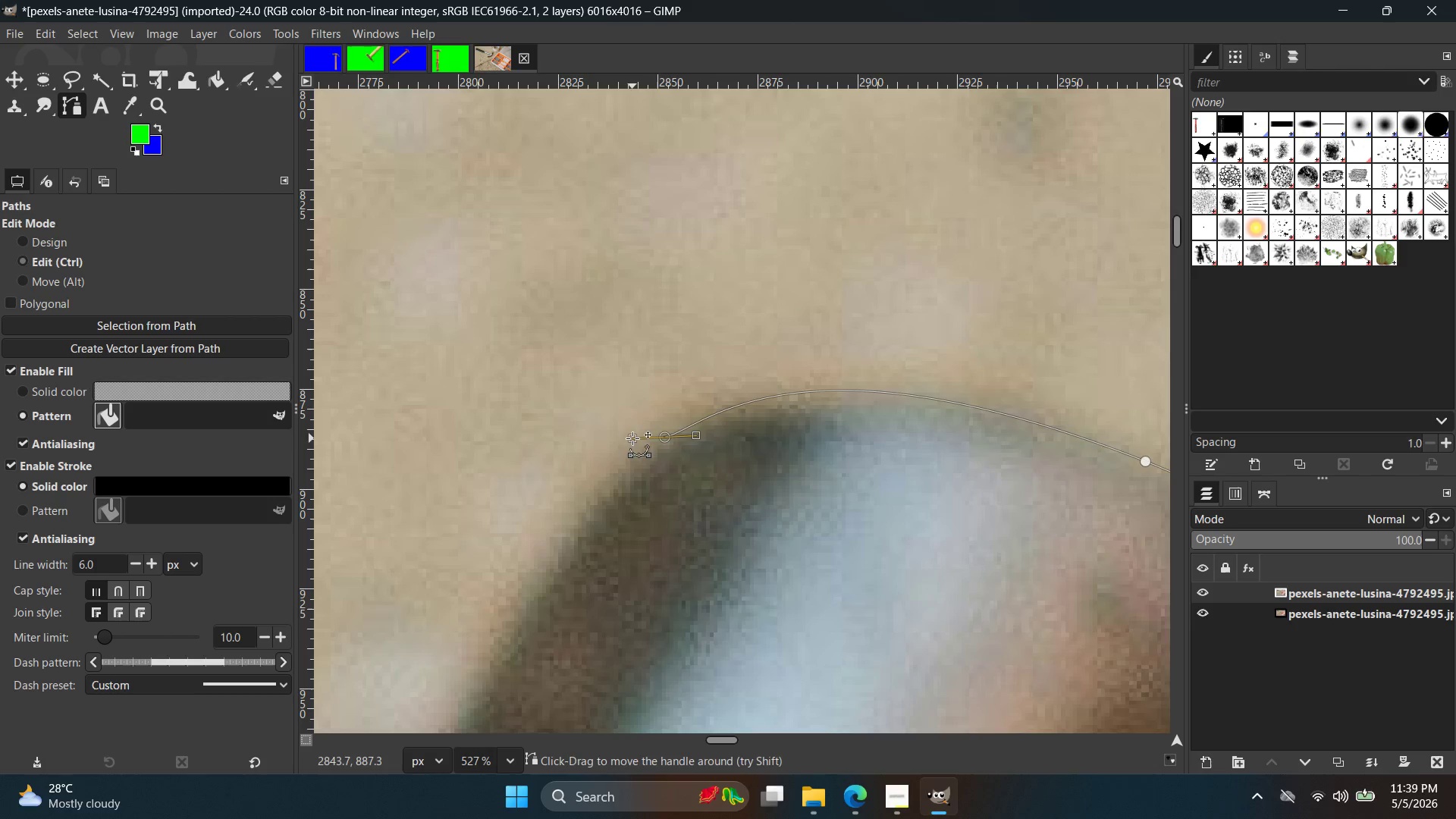 
key(Control+Z)
 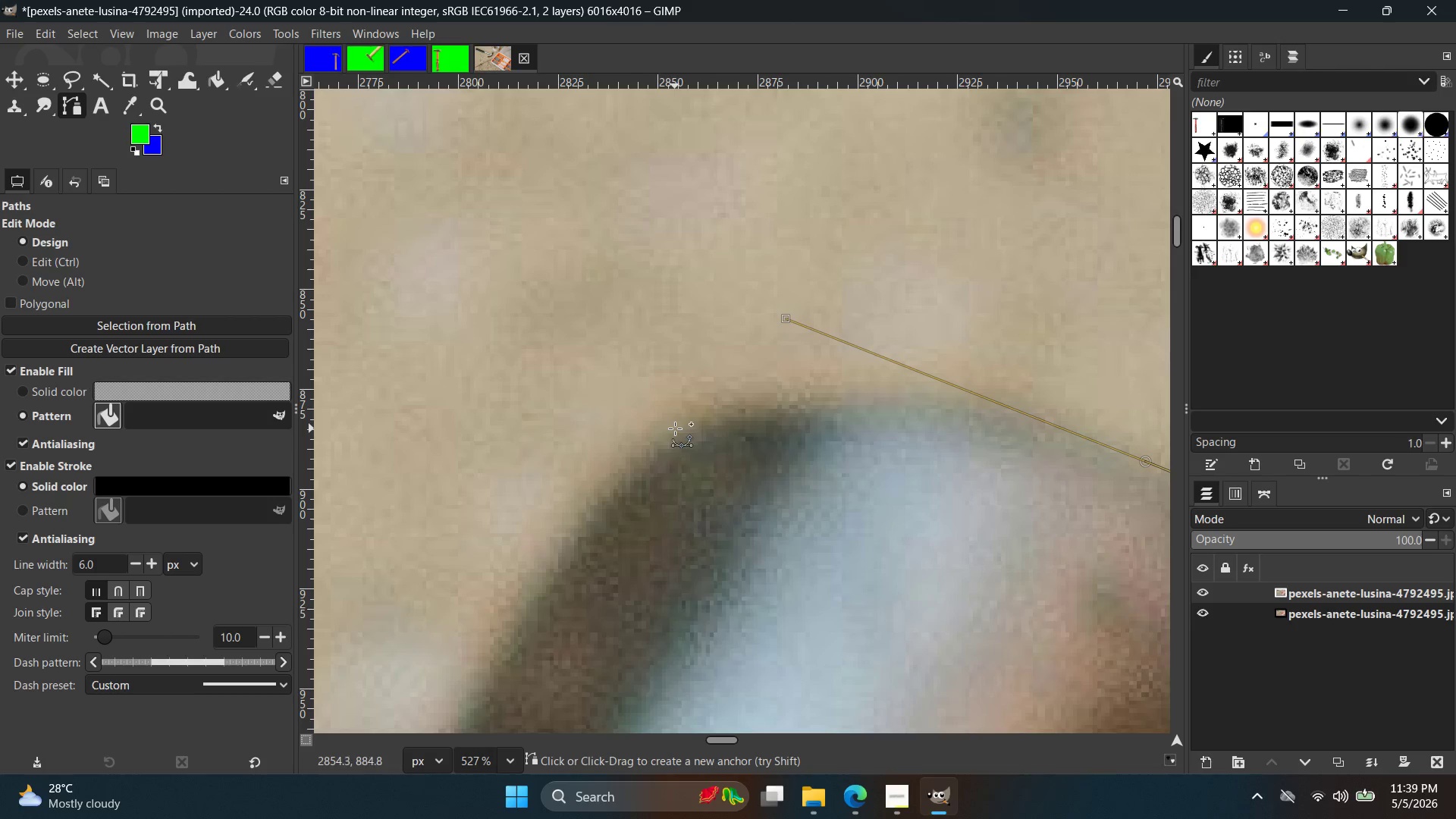 
left_click_drag(start_coordinate=[672, 429], to_coordinate=[667, 431])
 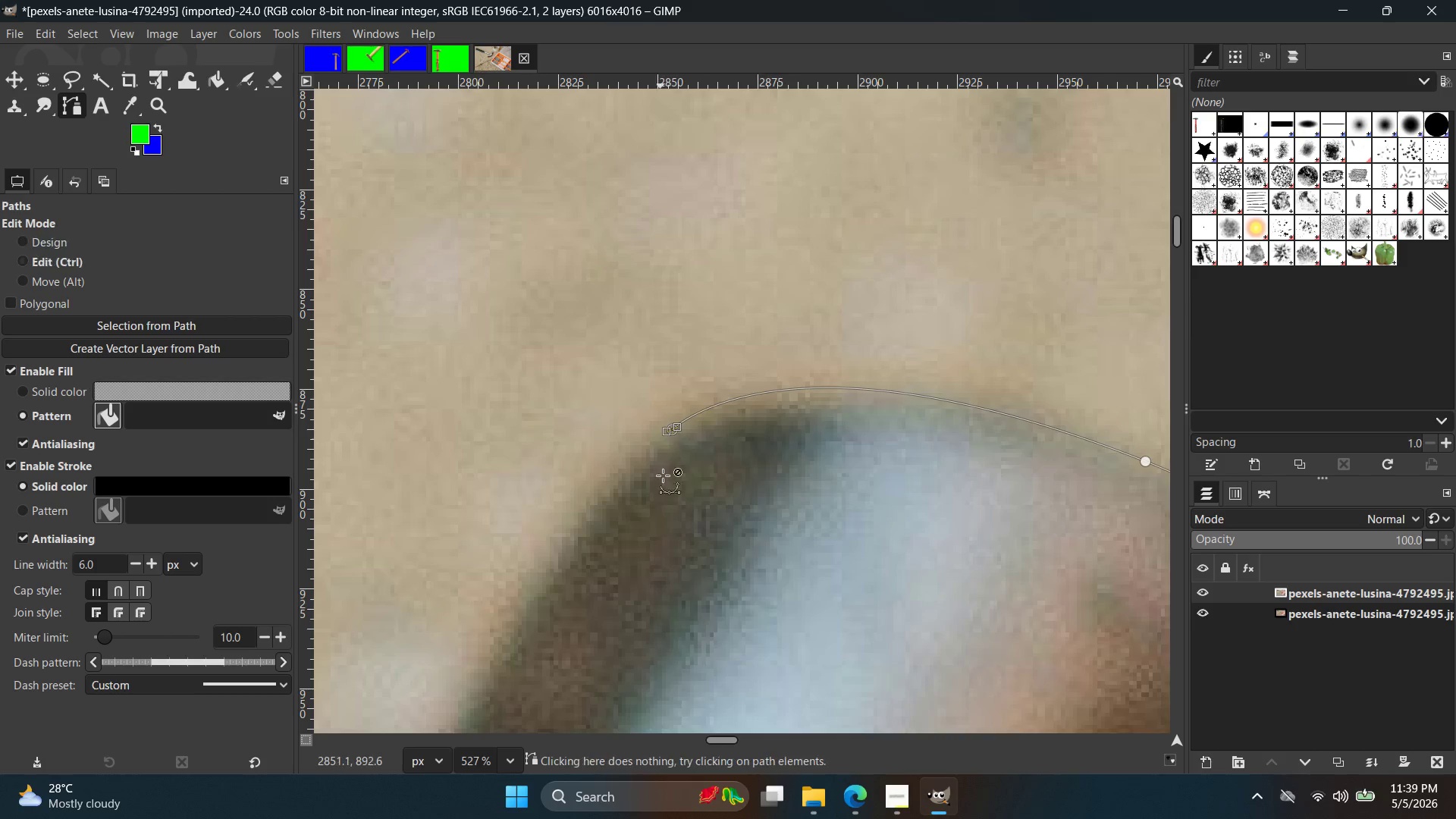 
hold_key(key=ControlLeft, duration=0.36)
 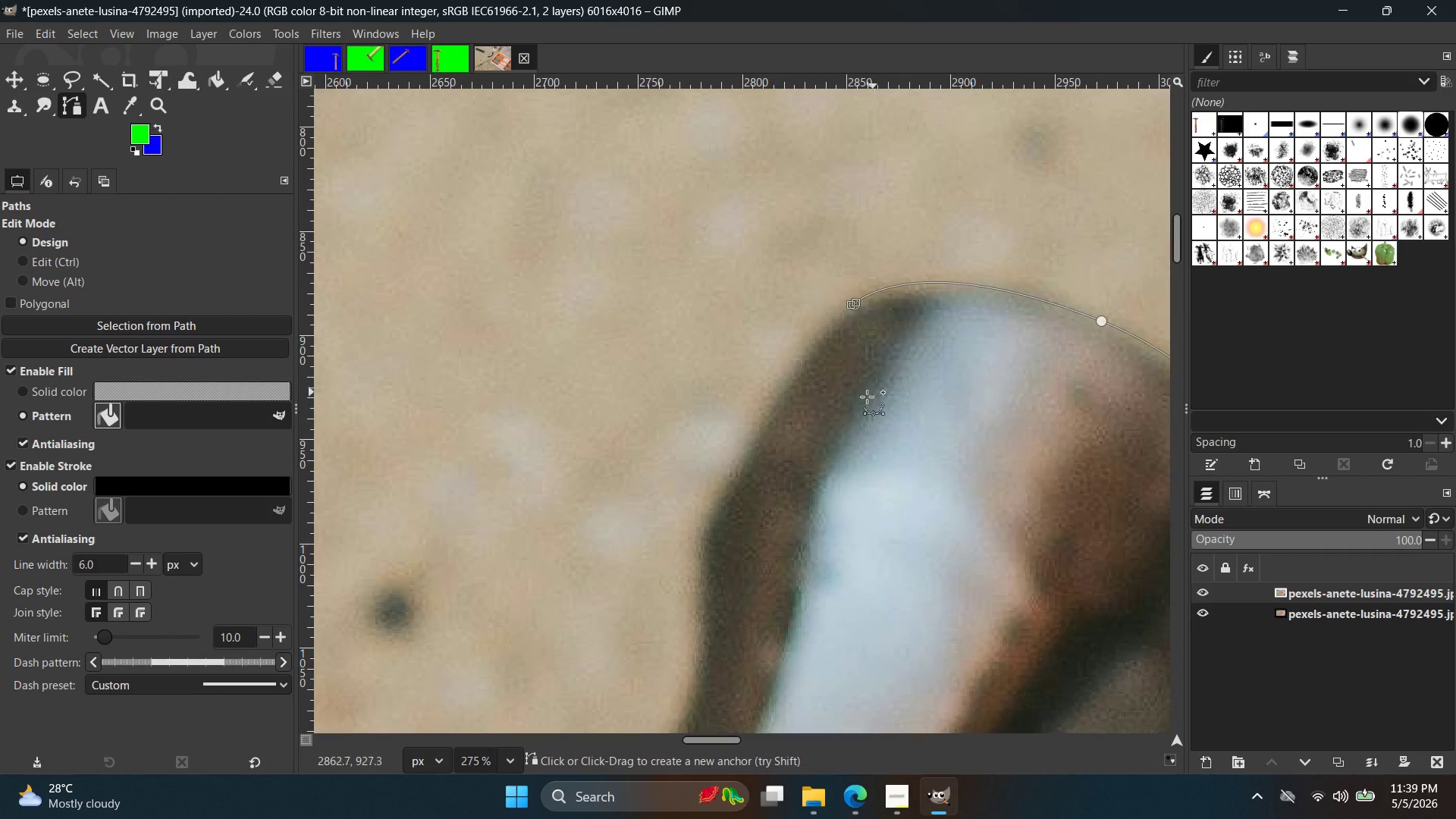 
hold_key(key=Space, duration=0.45)
 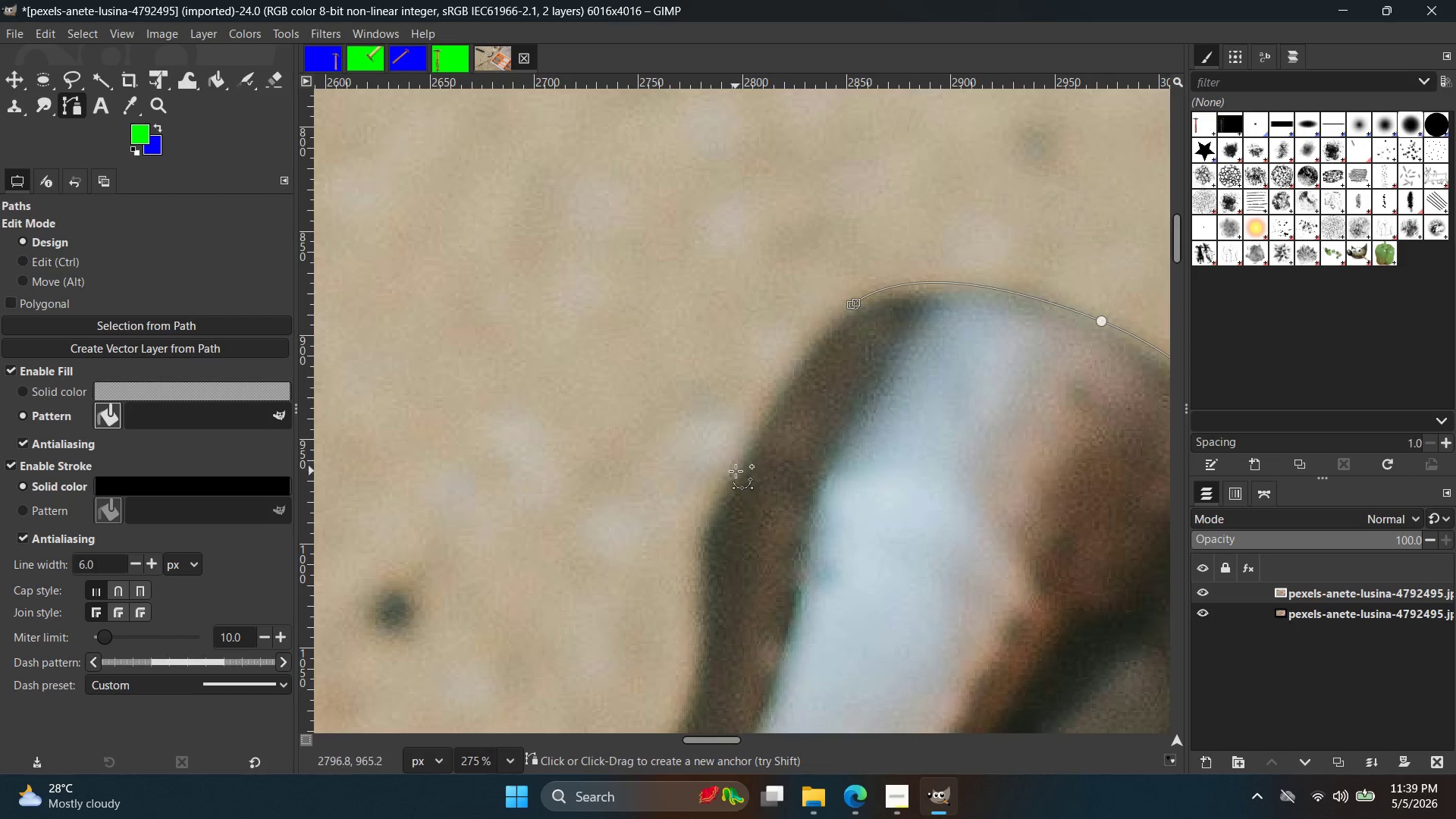 
scroll: coordinate [679, 495], scroll_direction: down, amount: 7.0
 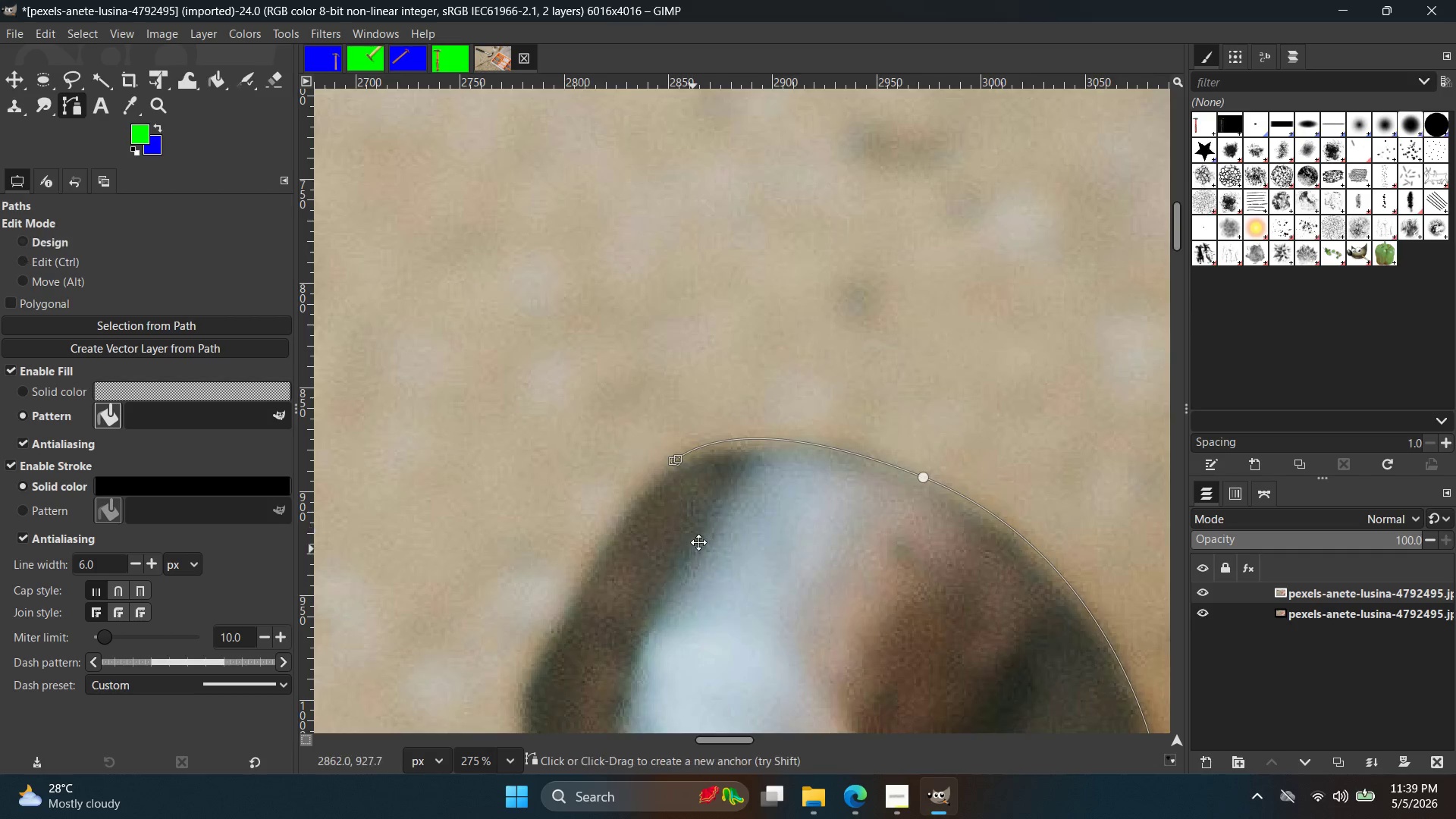 
left_click([736, 471])
 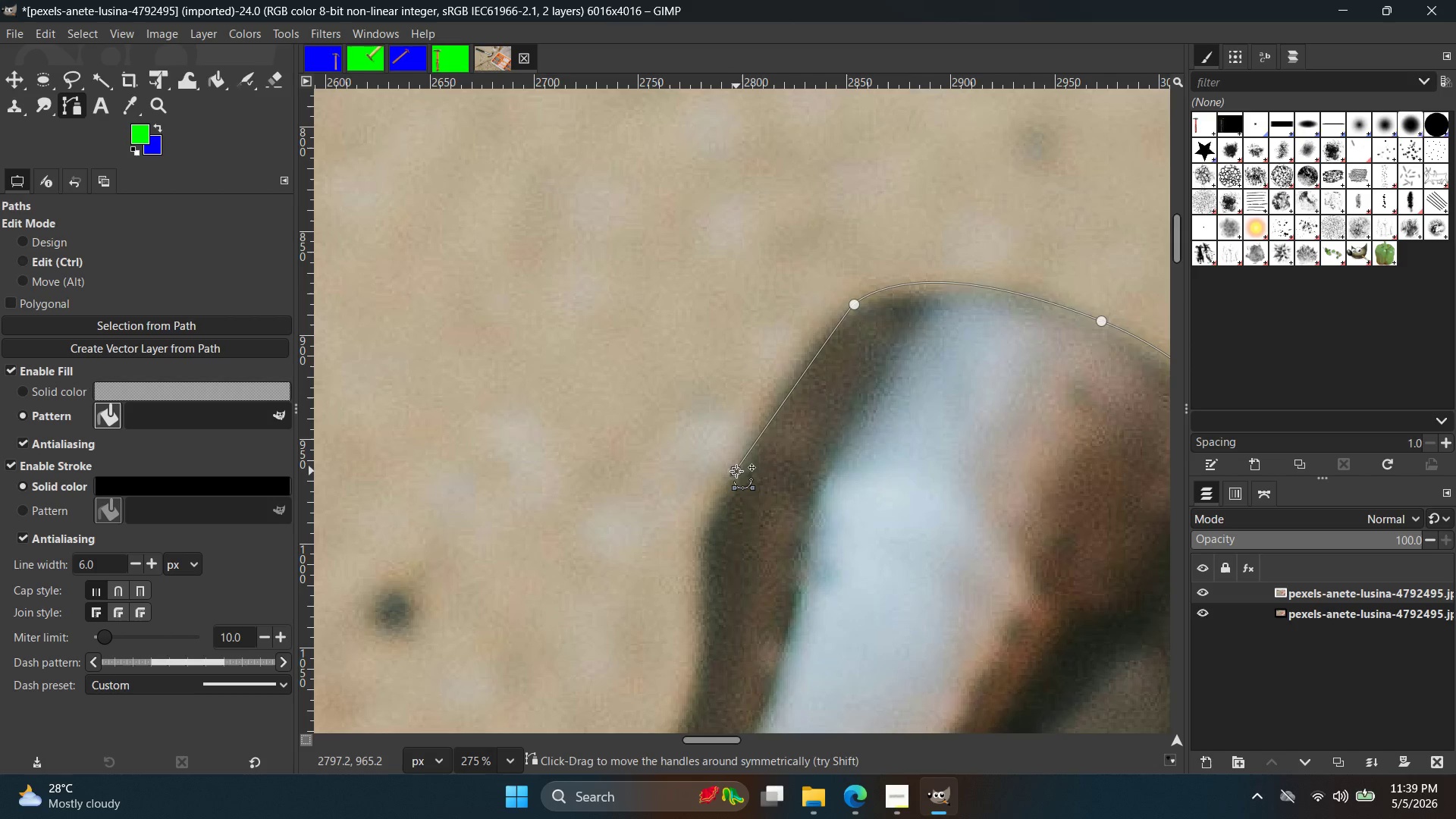 
key(Control+ControlLeft)
 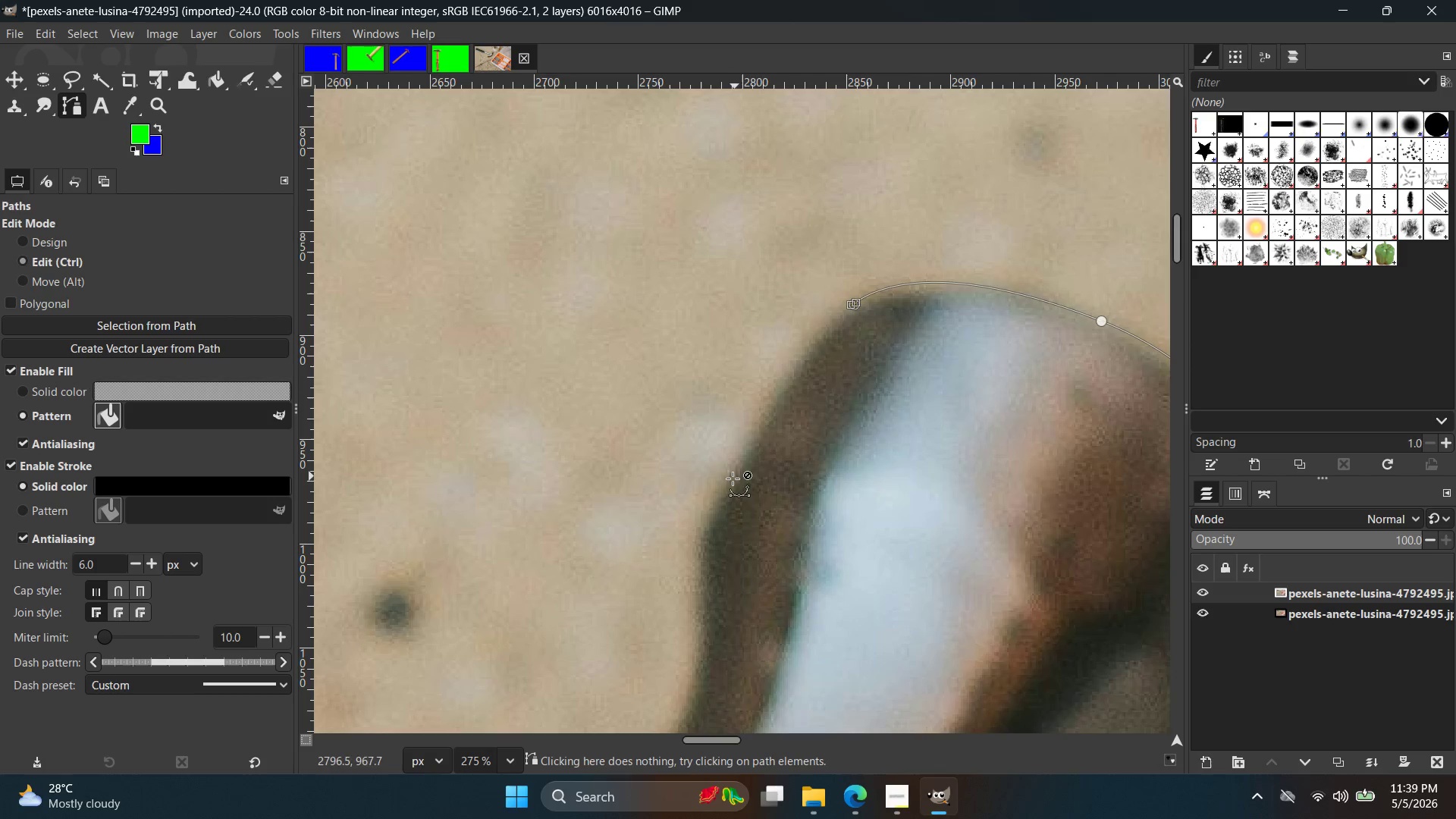 
key(Control+Z)
 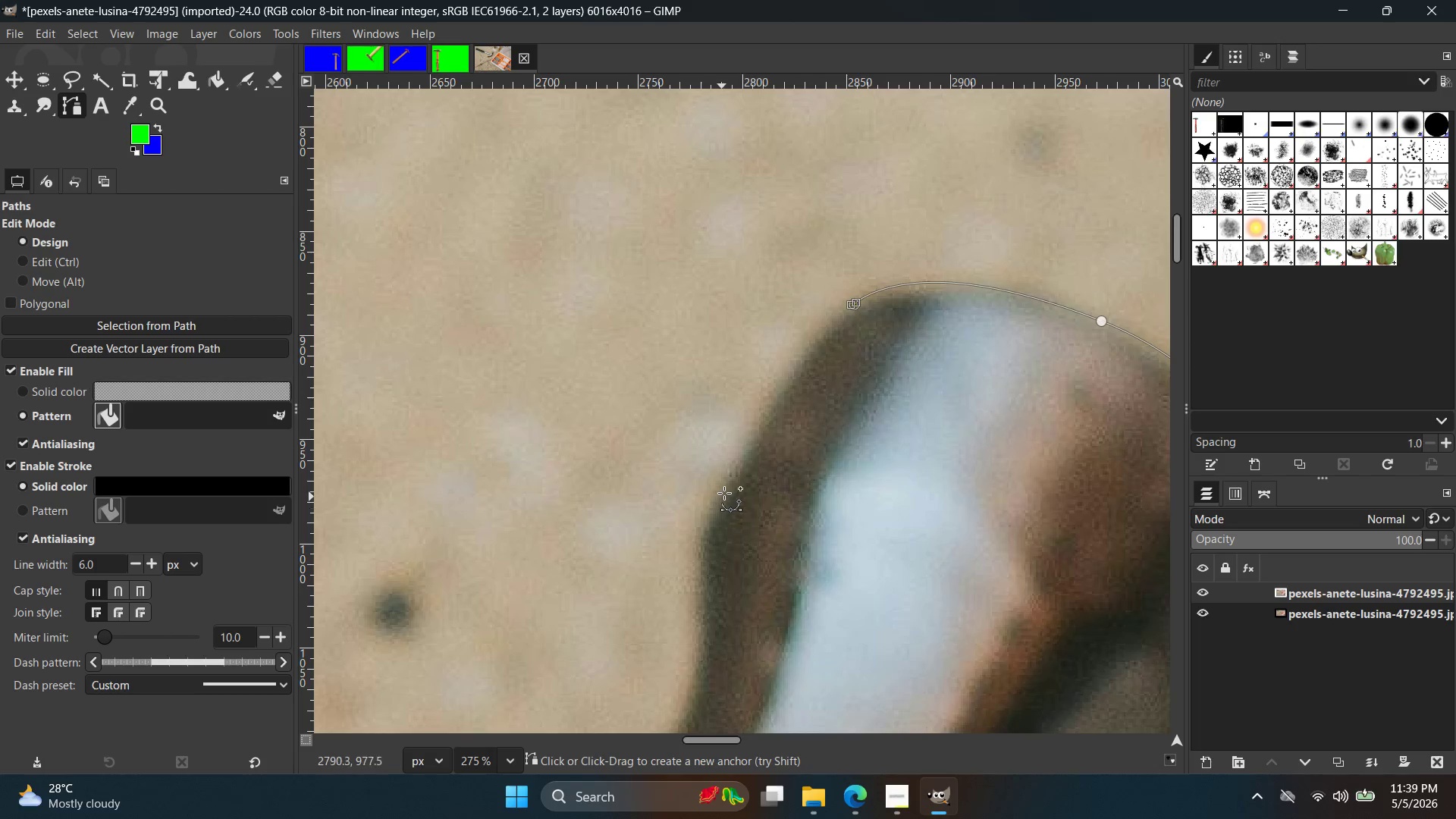 
left_click_drag(start_coordinate=[723, 494], to_coordinate=[700, 572])
 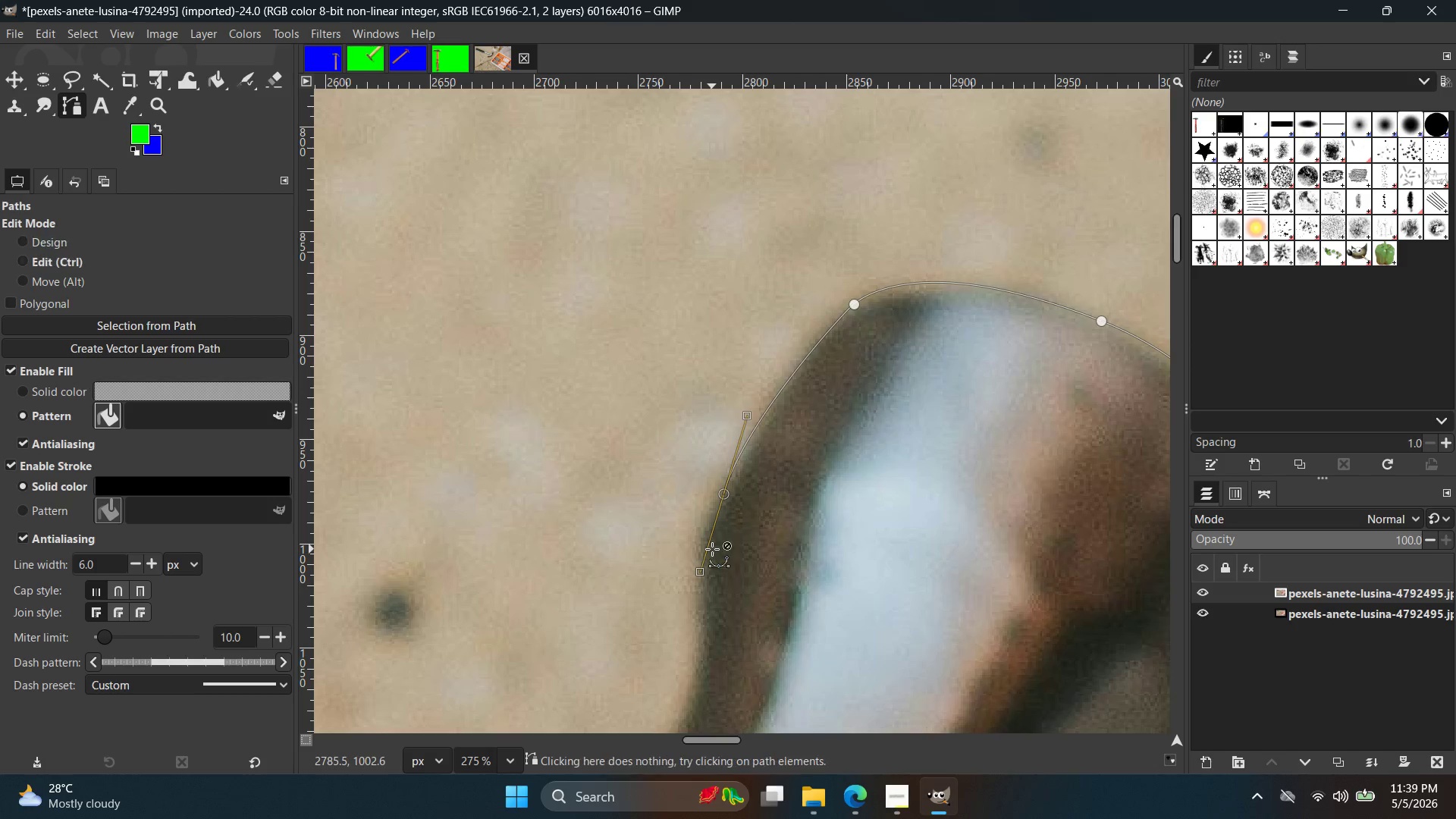 
key(Control+Z)
 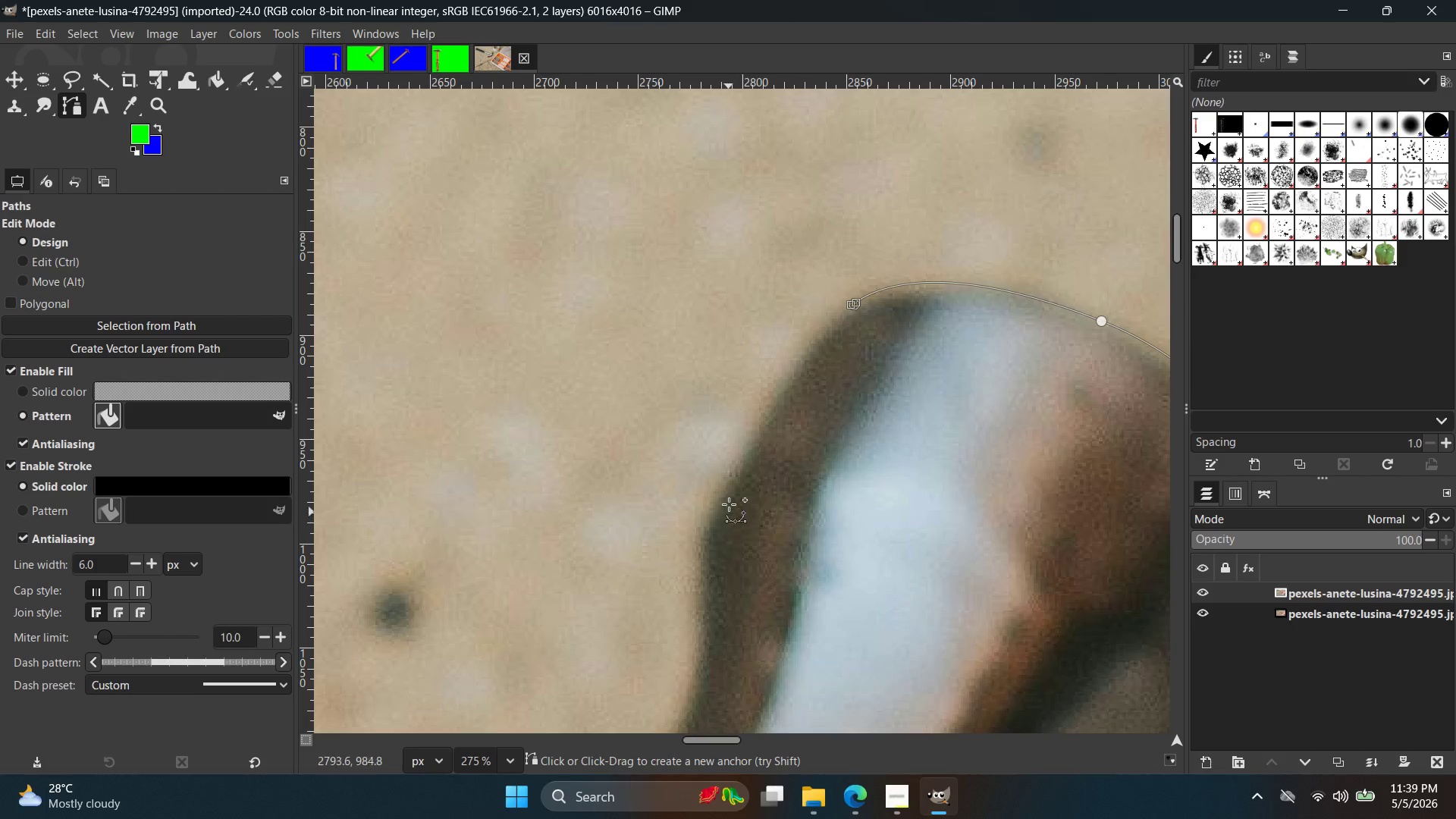 
hold_key(key=ControlLeft, duration=0.44)
scroll: coordinate [708, 511], scroll_direction: up, amount: 6.0
 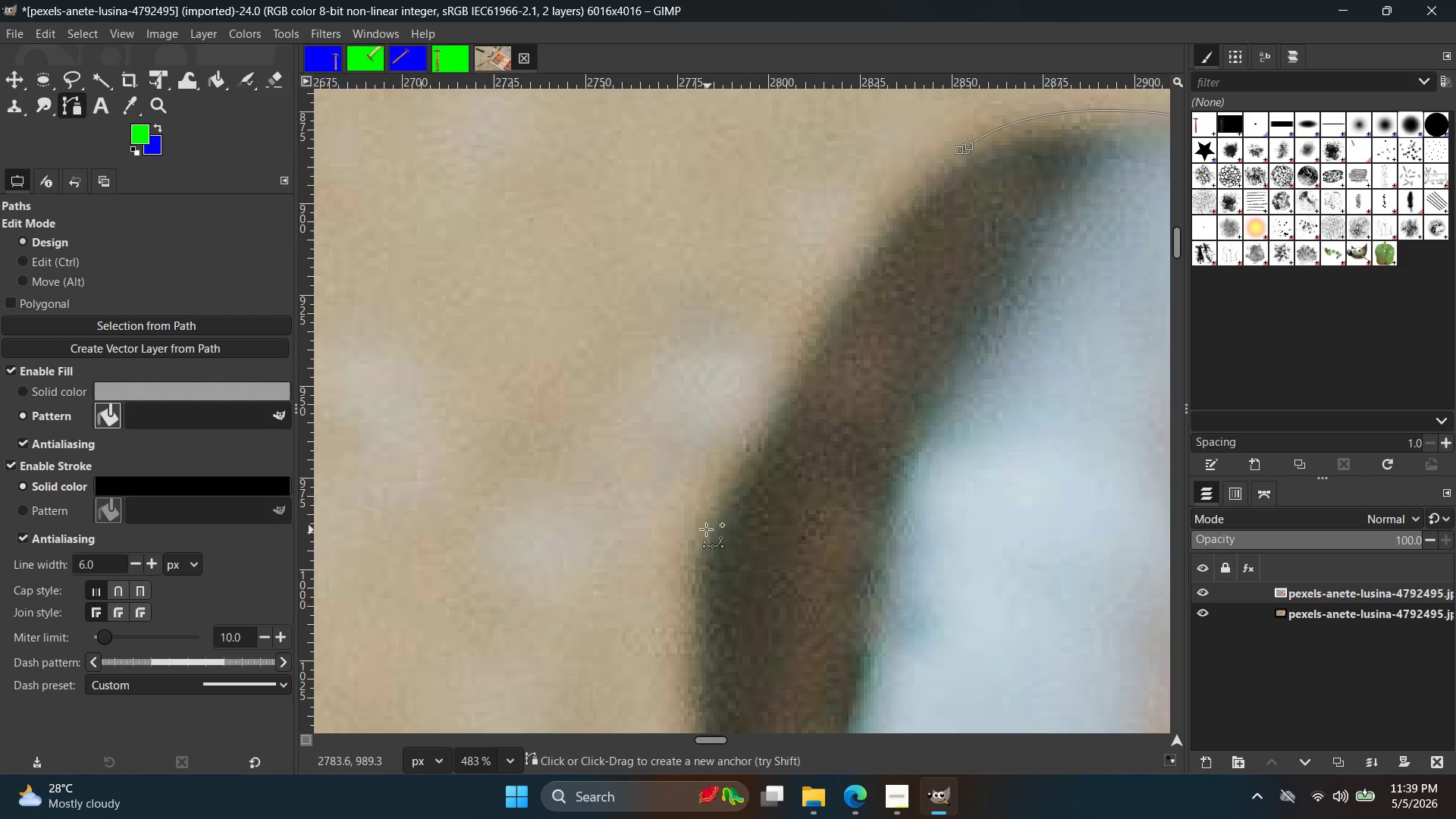 
left_click_drag(start_coordinate=[705, 529], to_coordinate=[647, 649])
 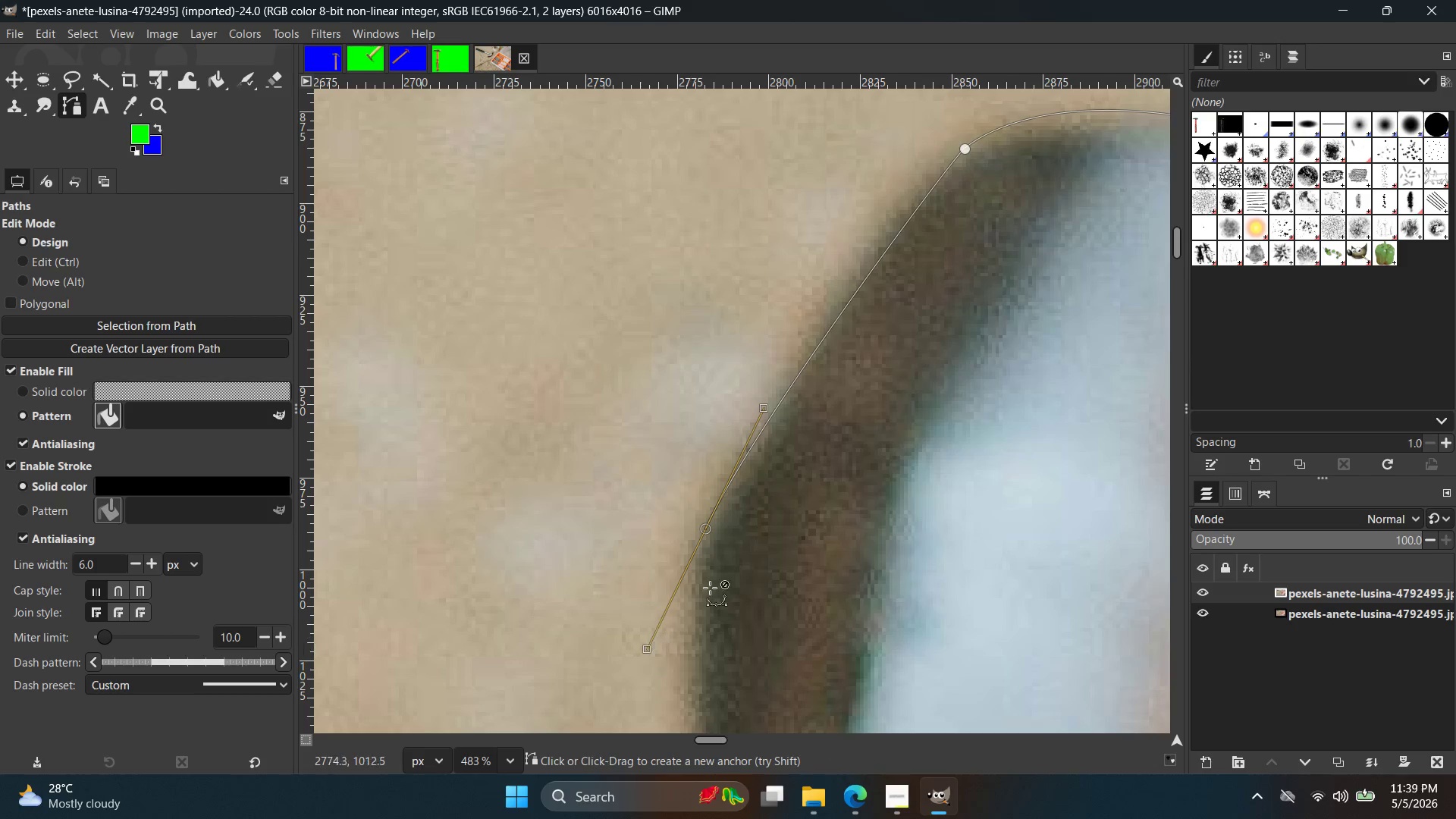 
key(Control+ControlLeft)
 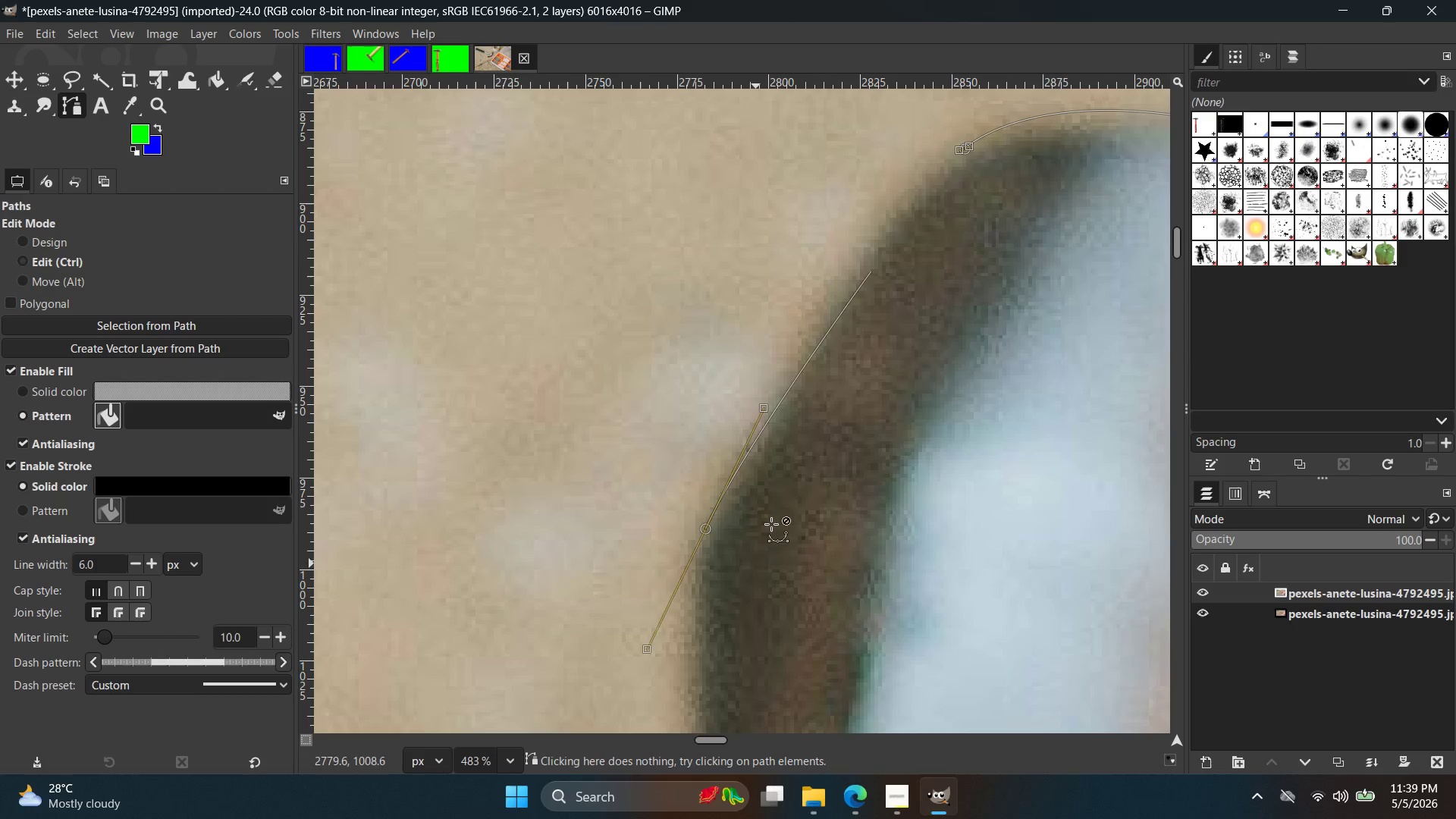 
key(Control+Z)
 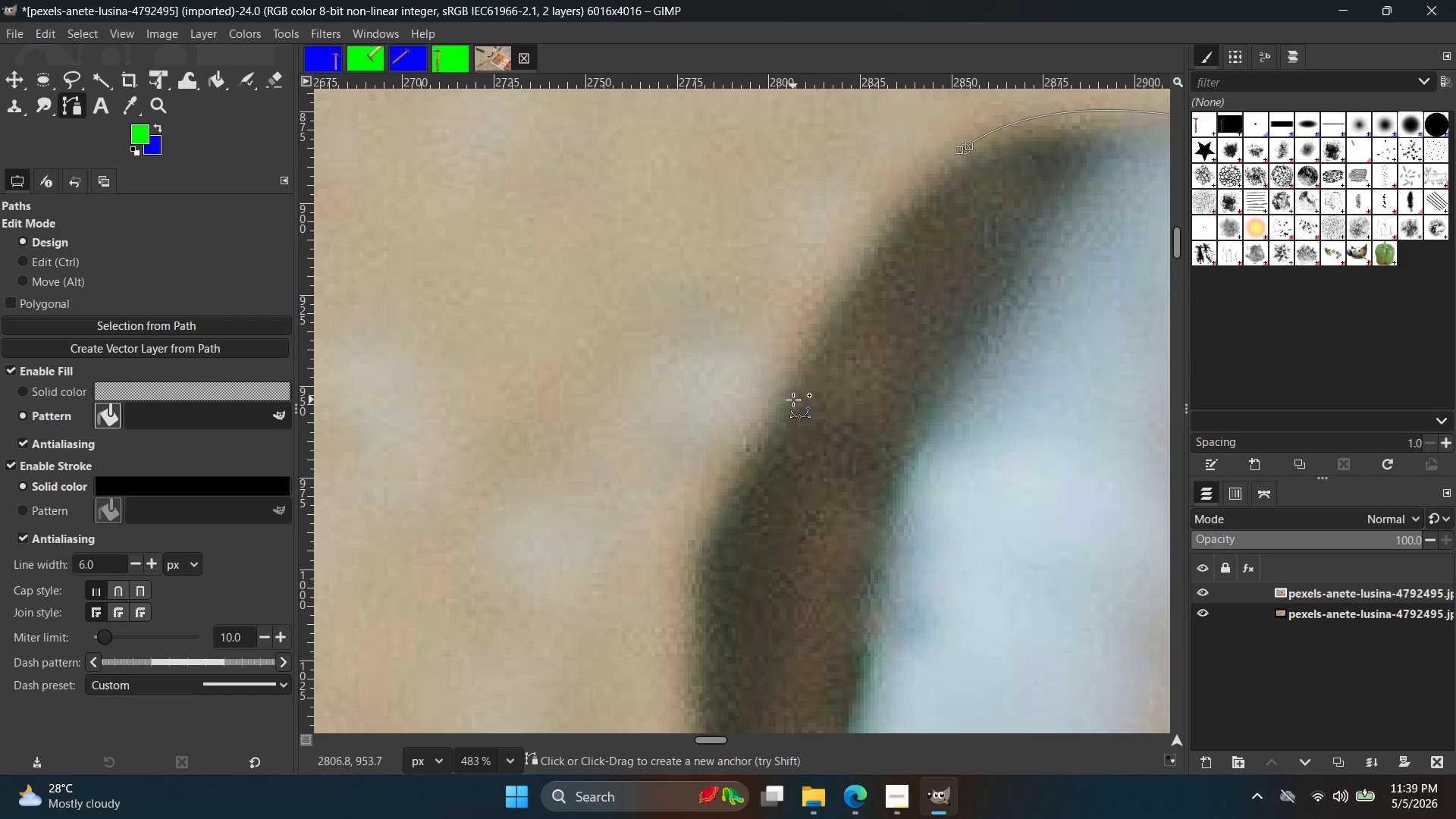 
left_click_drag(start_coordinate=[789, 400], to_coordinate=[753, 533])
 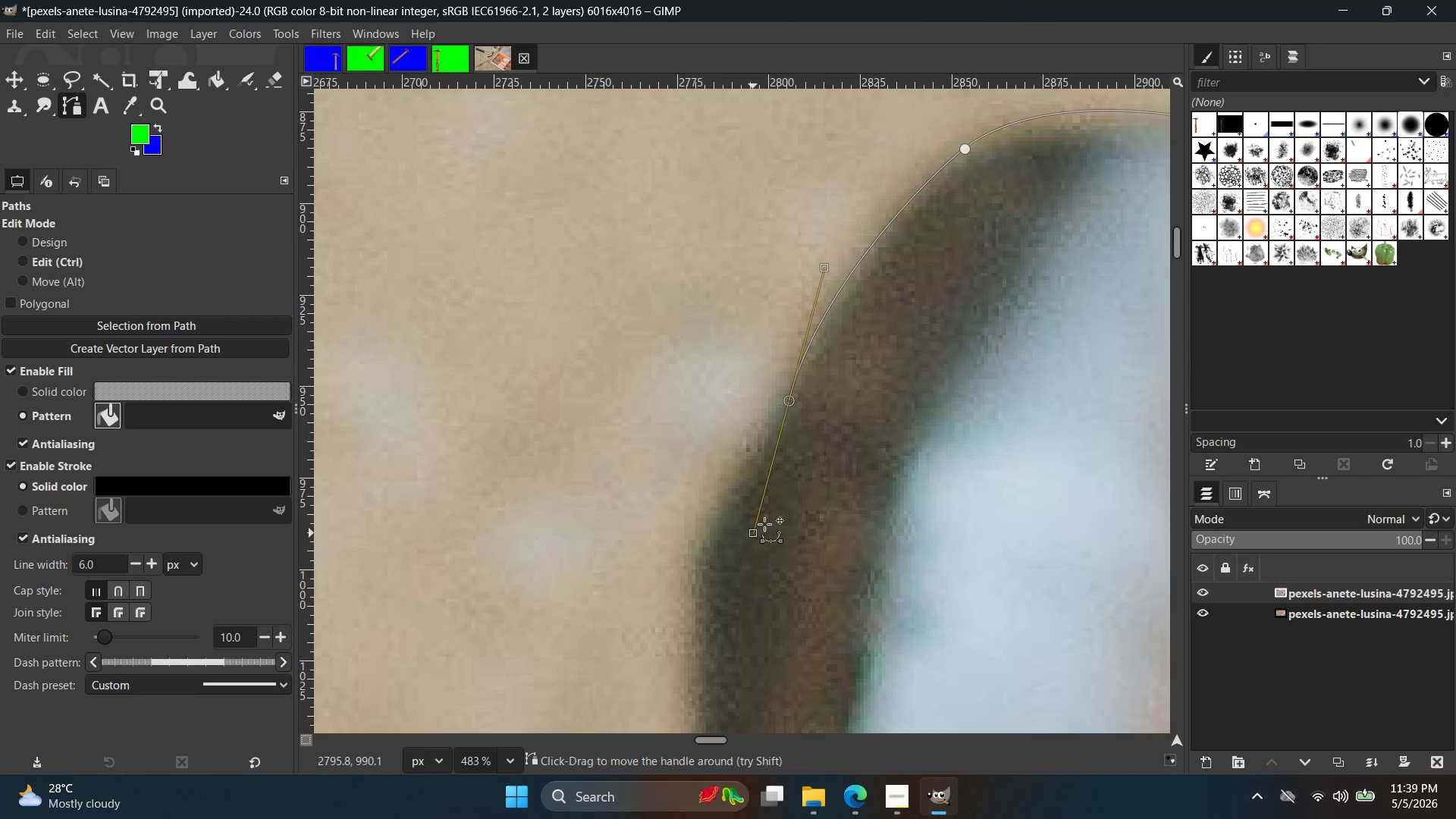 
key(Control+ControlLeft)
 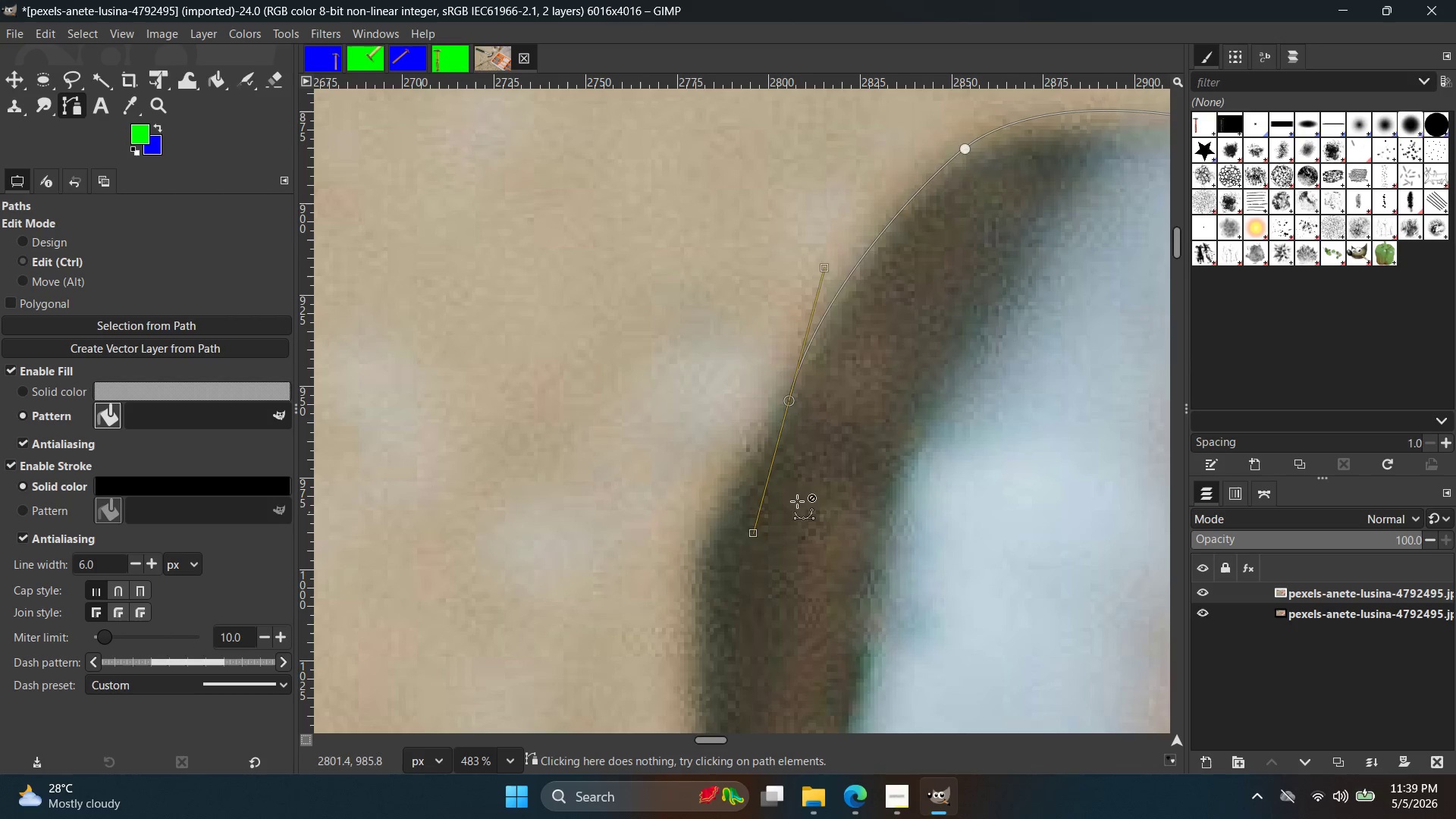 
key(Control+Z)
 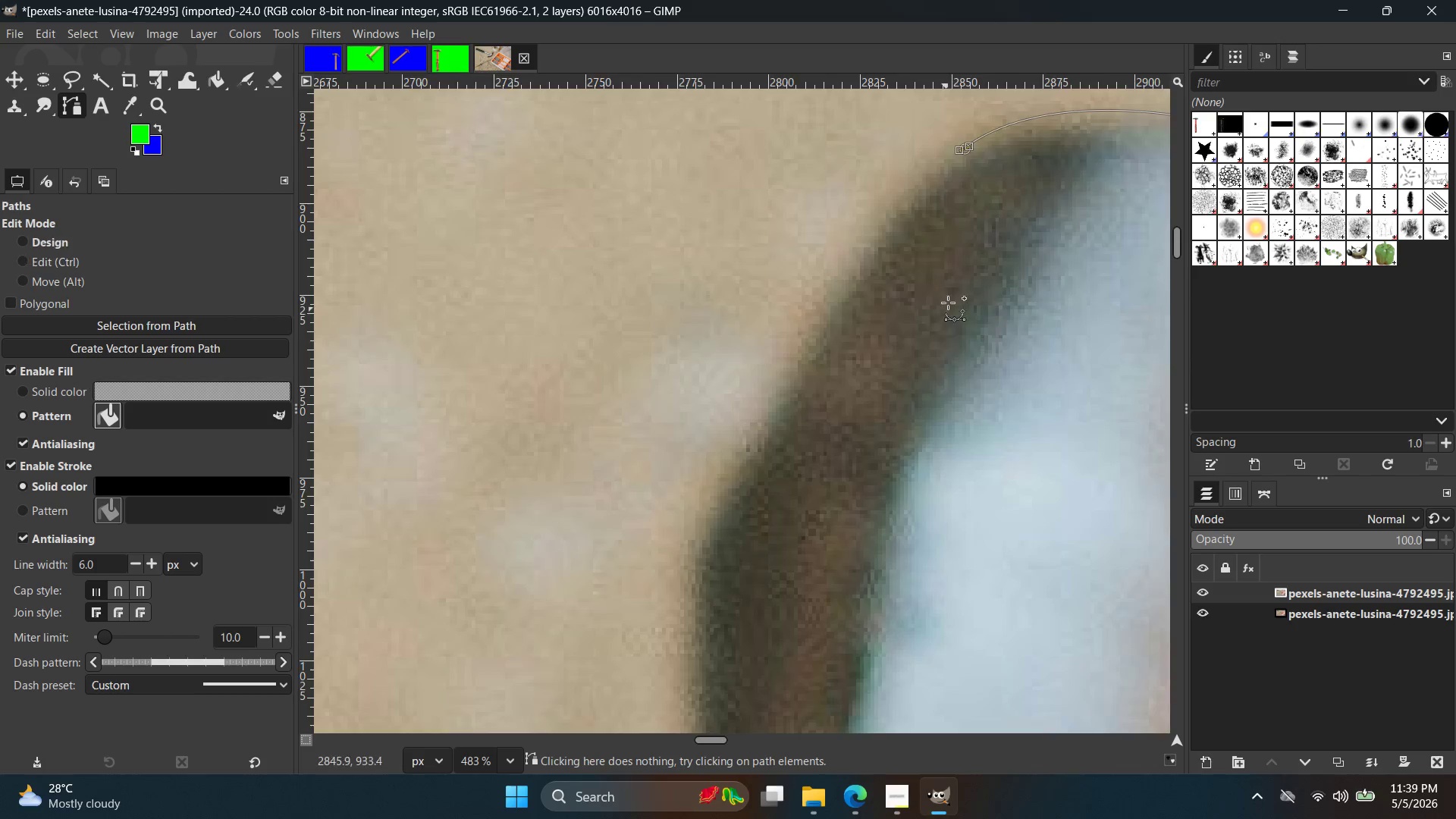 
hold_key(key=Space, duration=0.64)
 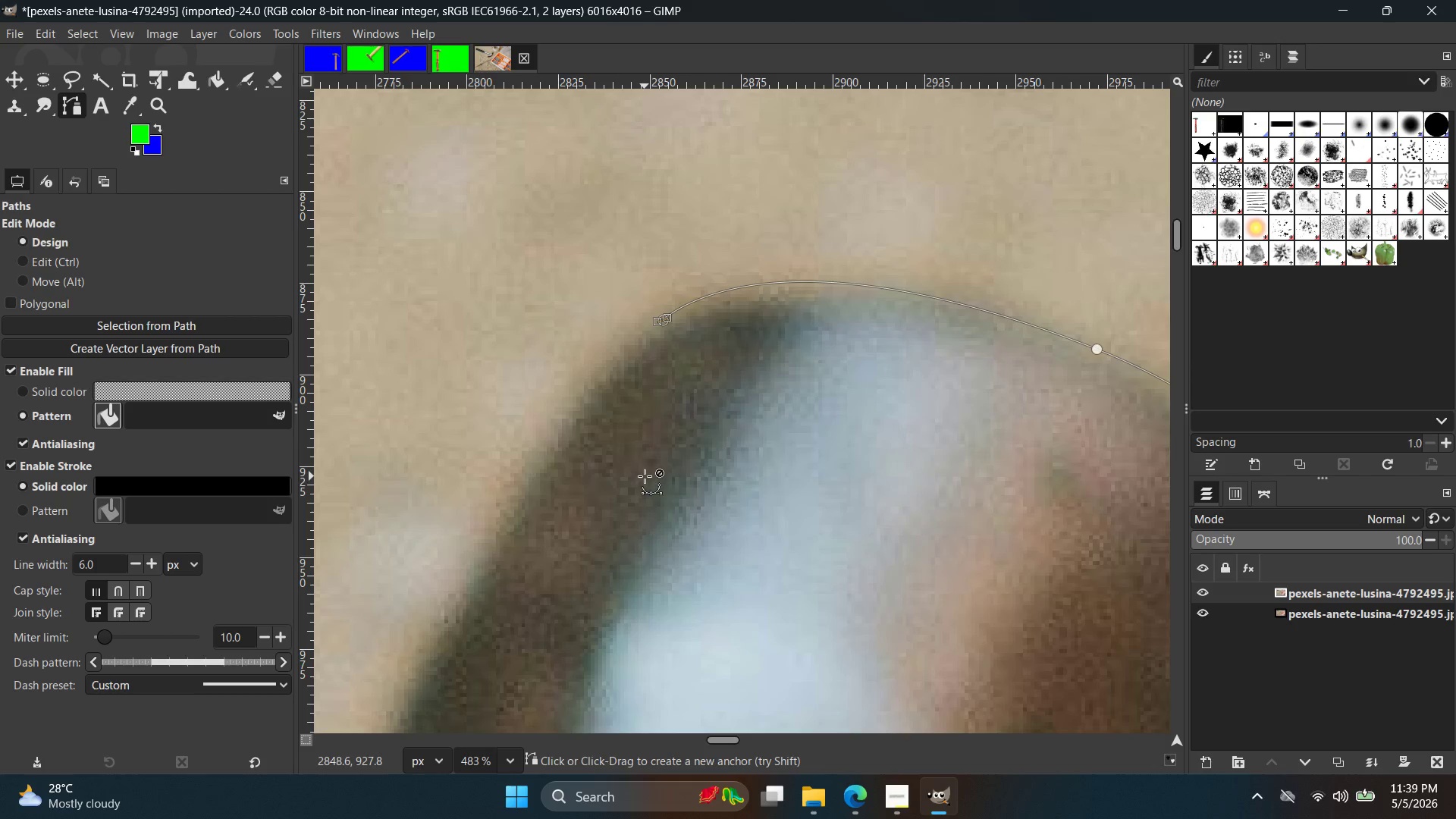 
key(Control+ControlLeft)
 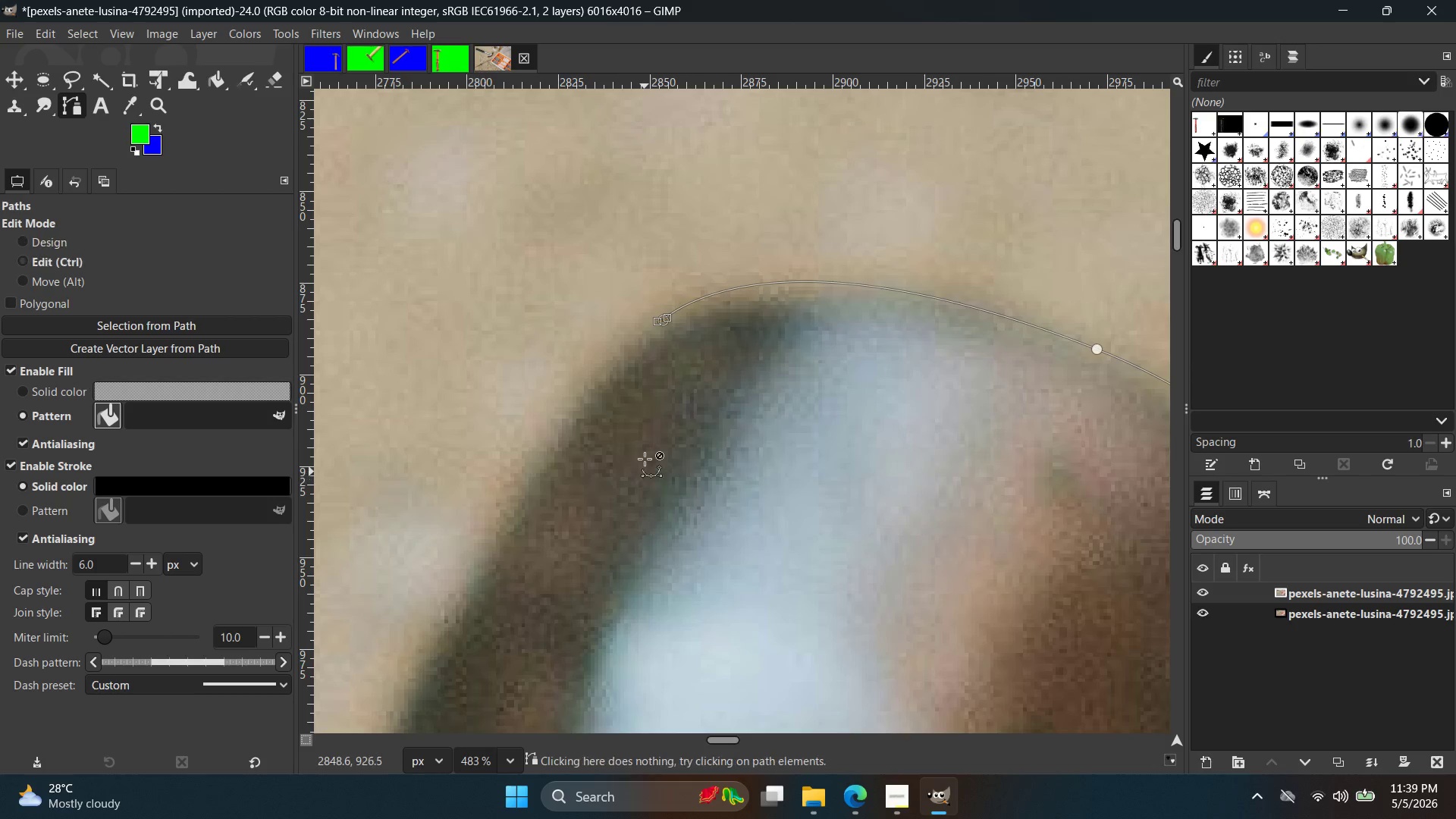 
key(Control+Z)
 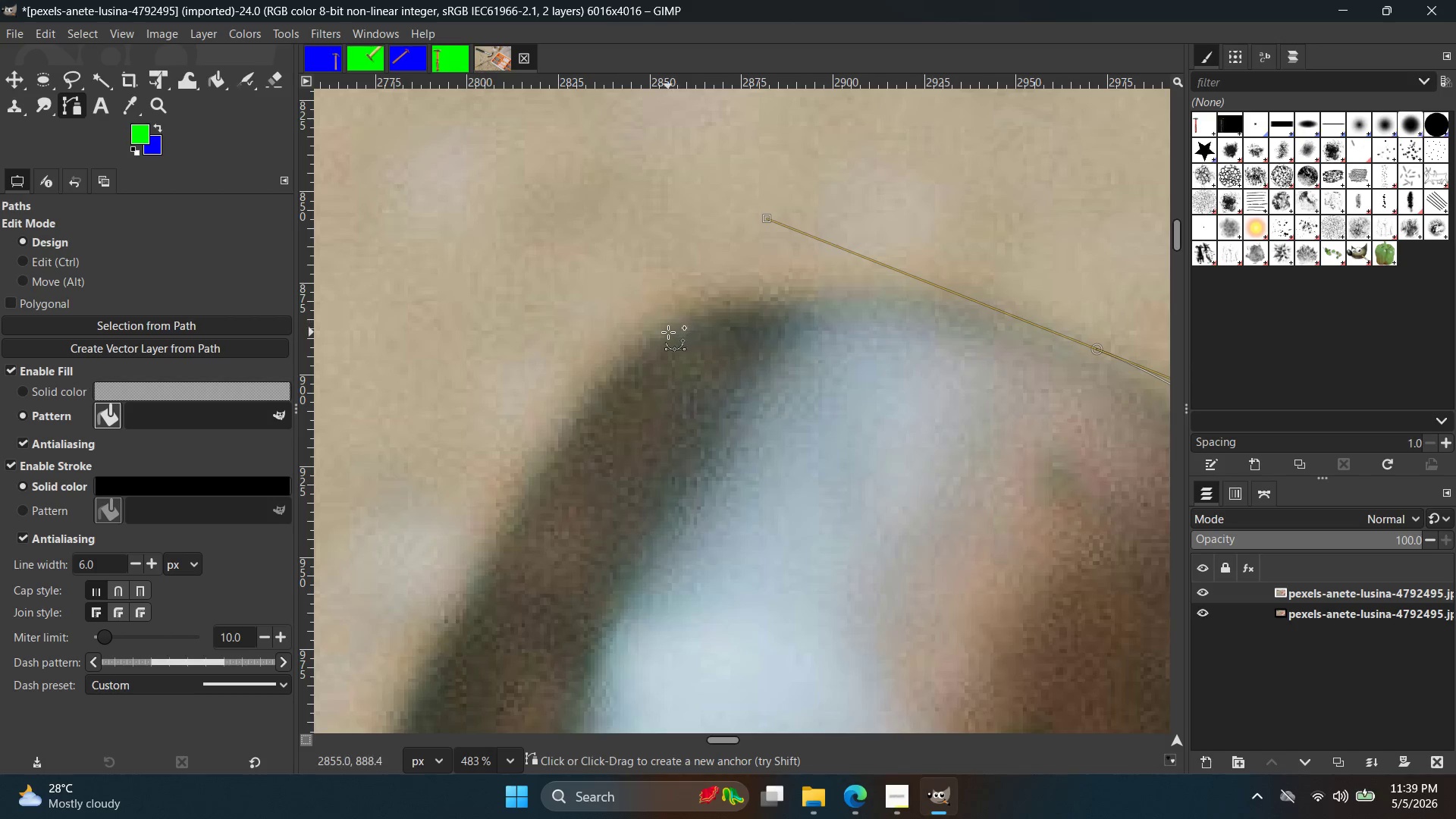 
left_click_drag(start_coordinate=[669, 331], to_coordinate=[604, 325])
 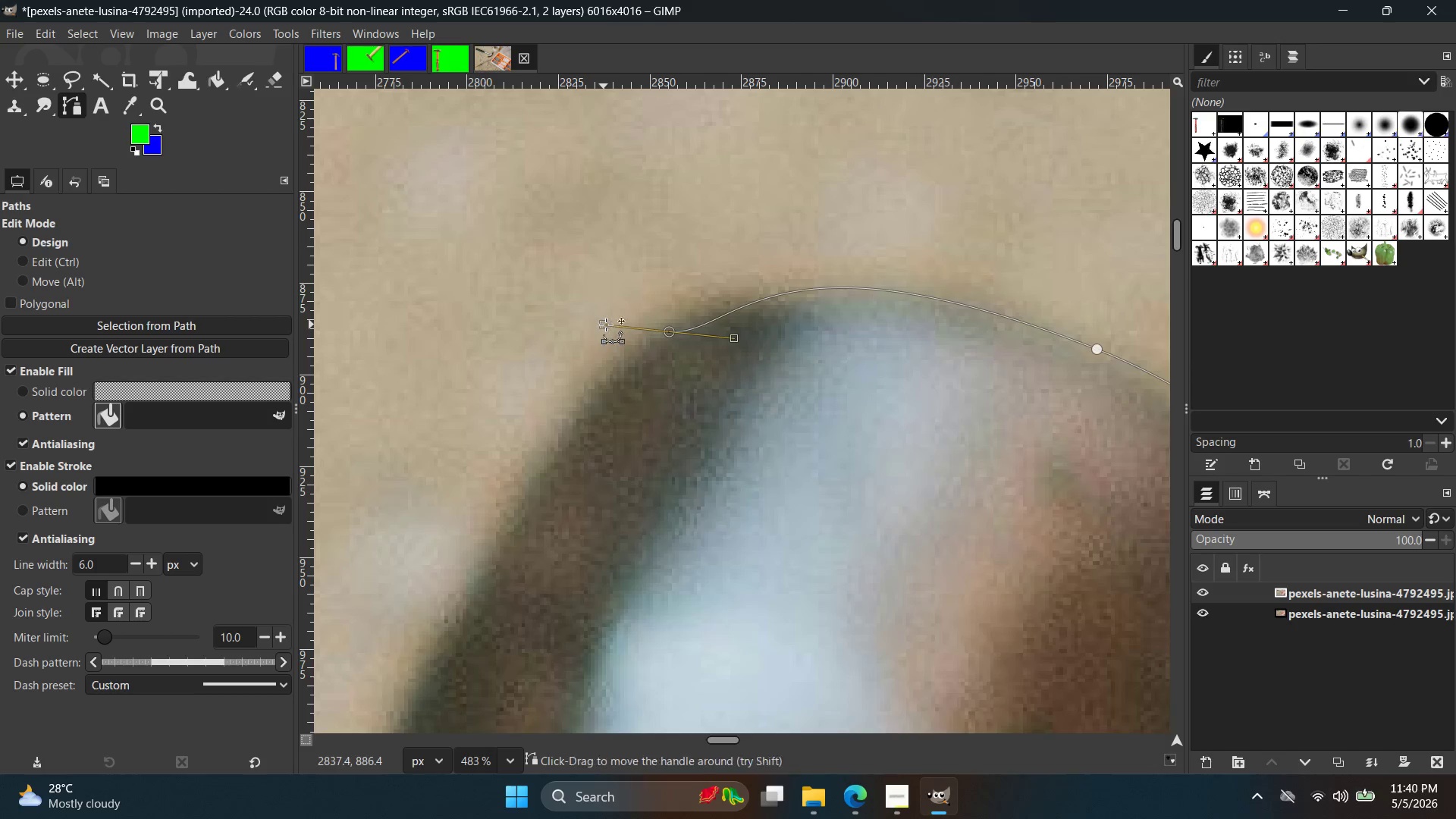 
key(Control+ControlLeft)
 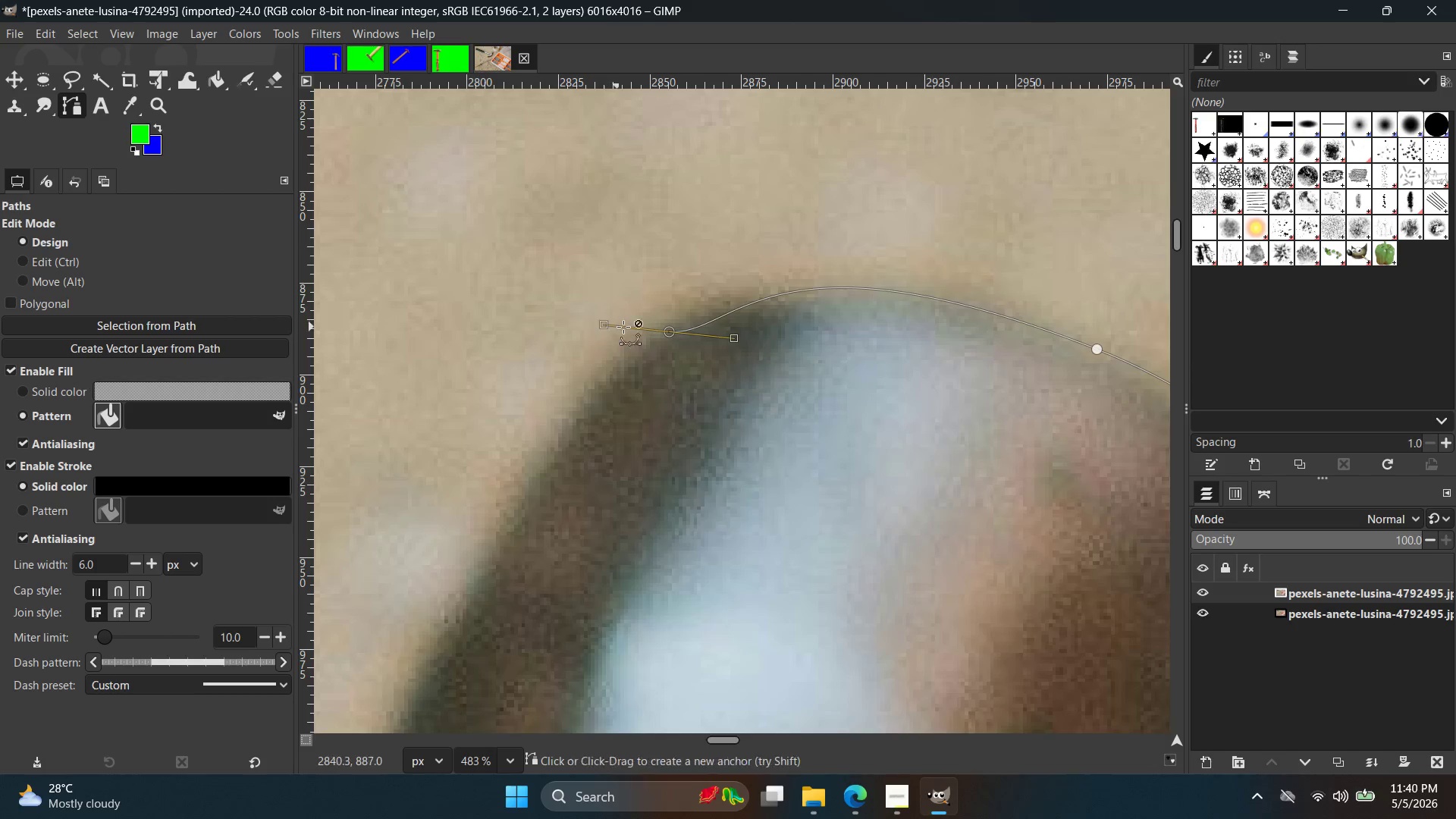 
key(Control+Z)
 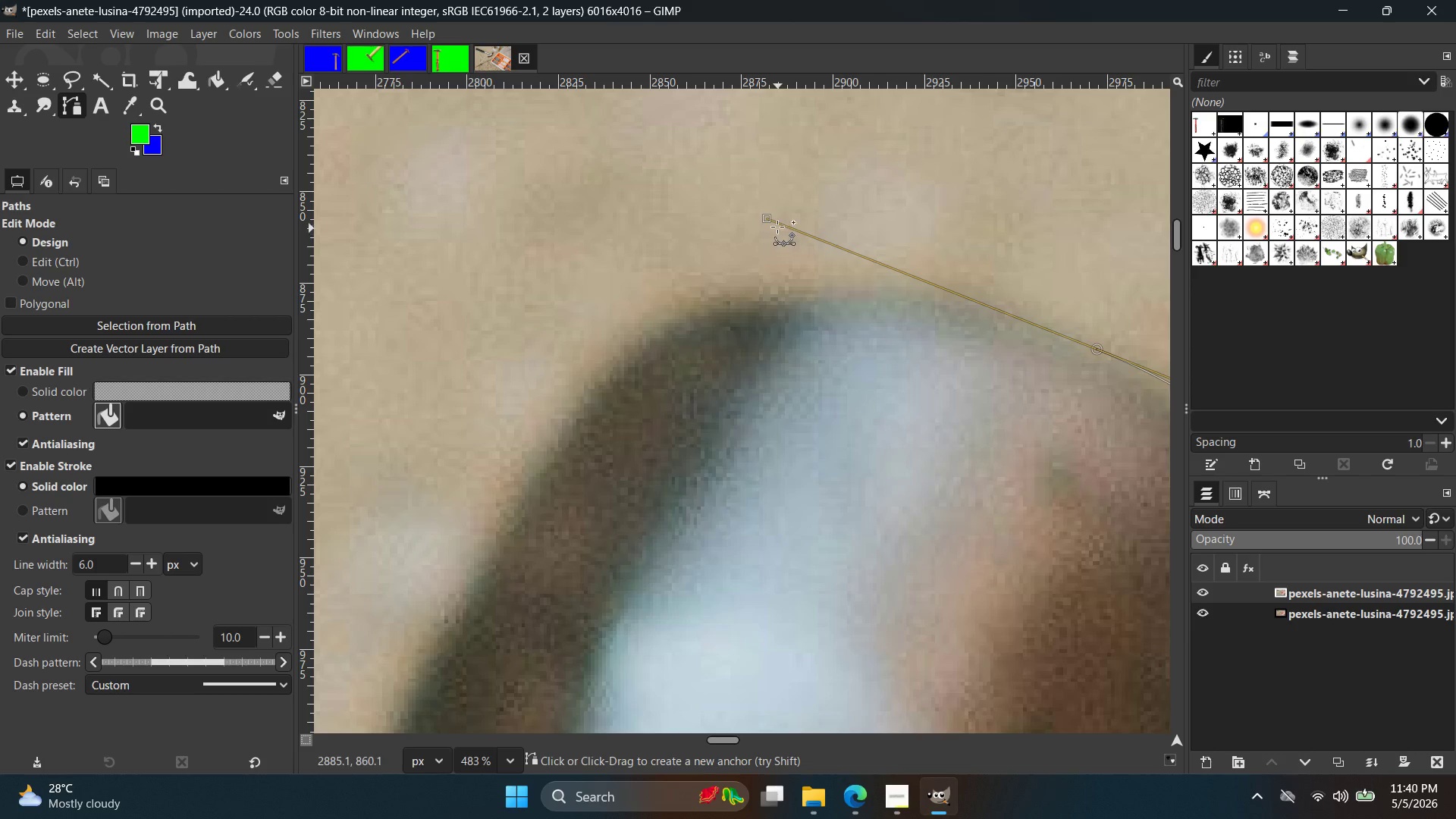 
left_click_drag(start_coordinate=[773, 219], to_coordinate=[1069, 327])
 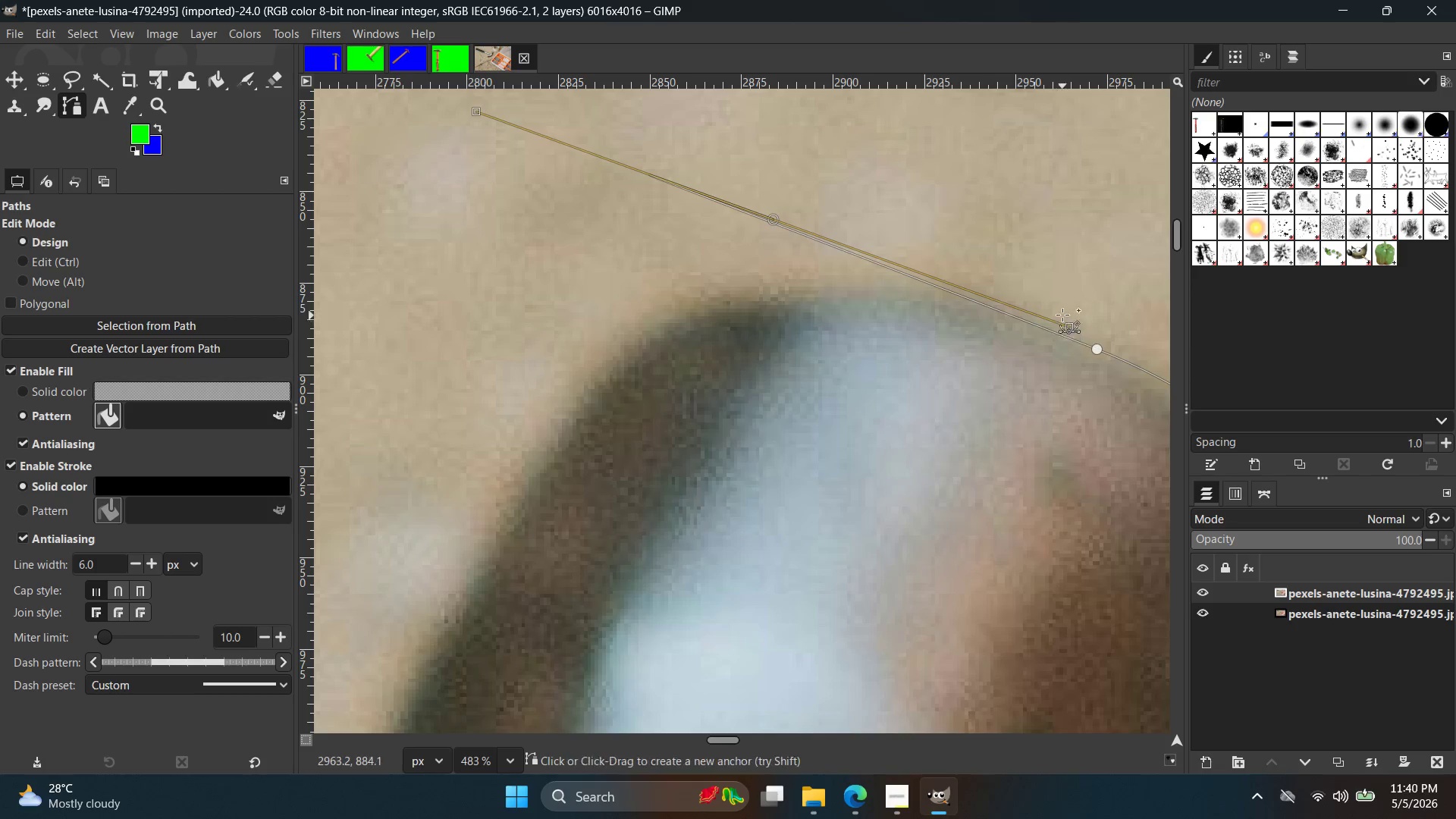 
key(Control+ControlLeft)
 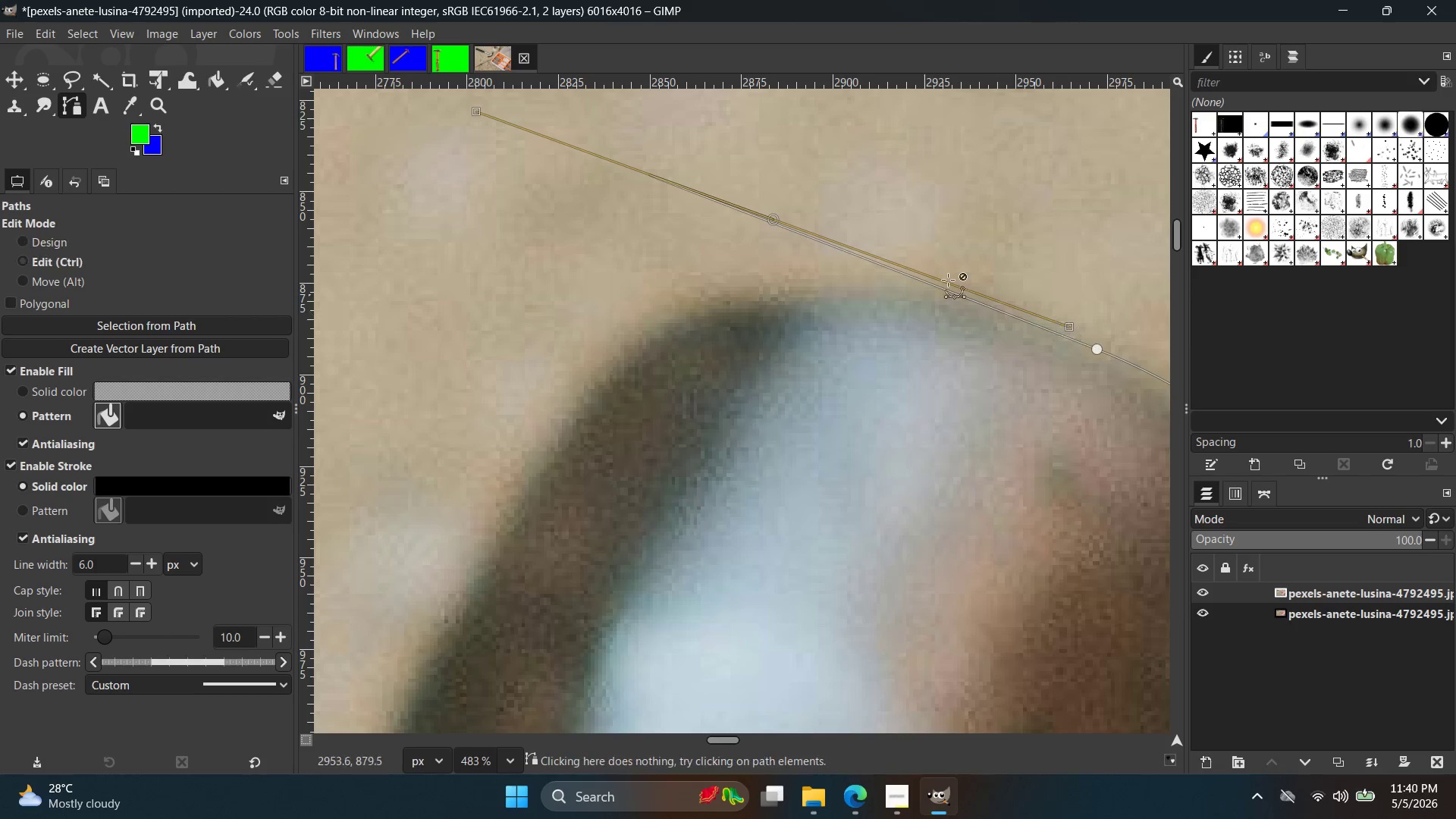 
key(Control+Z)
 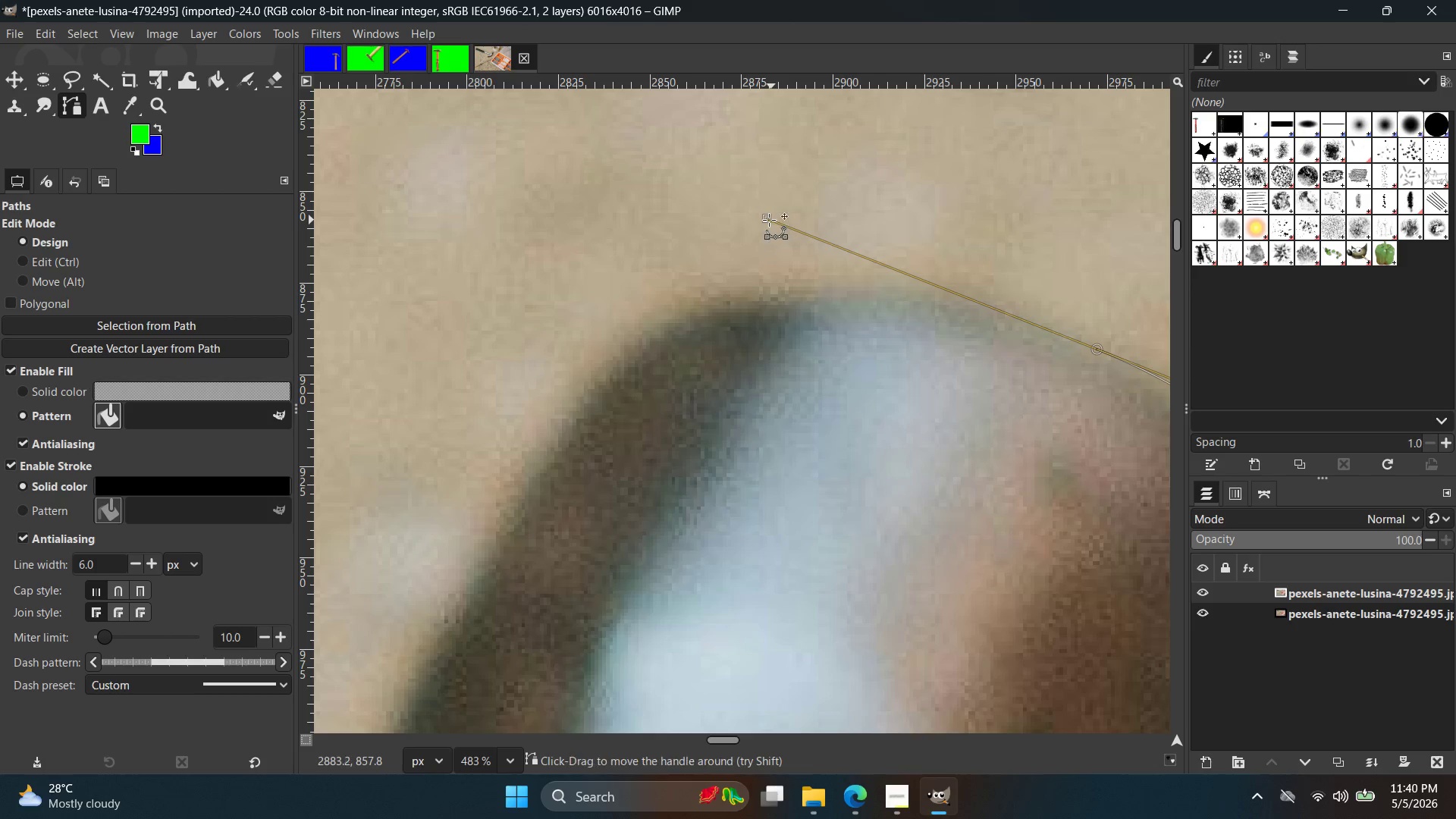 
left_click_drag(start_coordinate=[765, 221], to_coordinate=[1099, 351])
 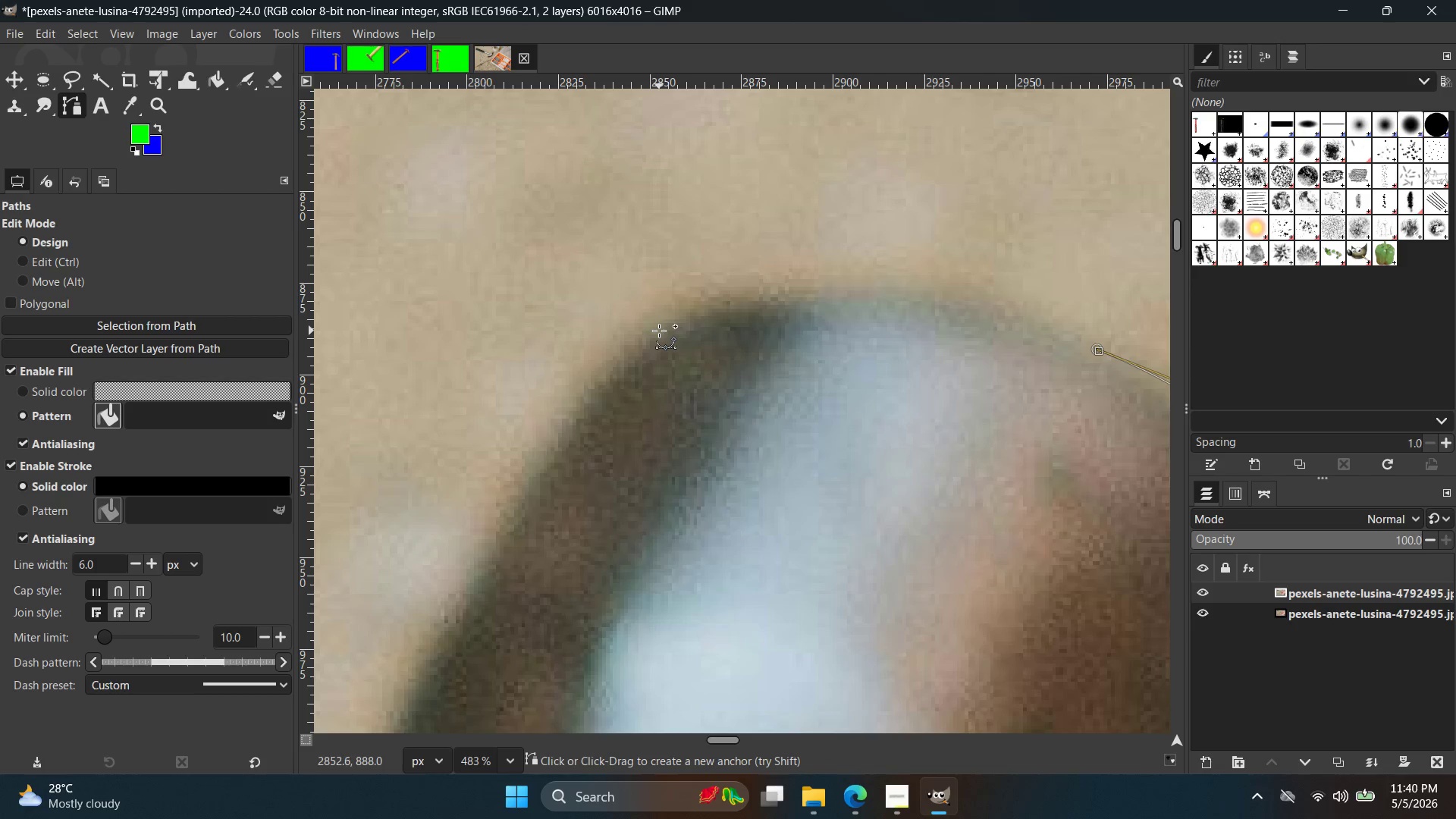 
left_click_drag(start_coordinate=[659, 331], to_coordinate=[512, 437])
 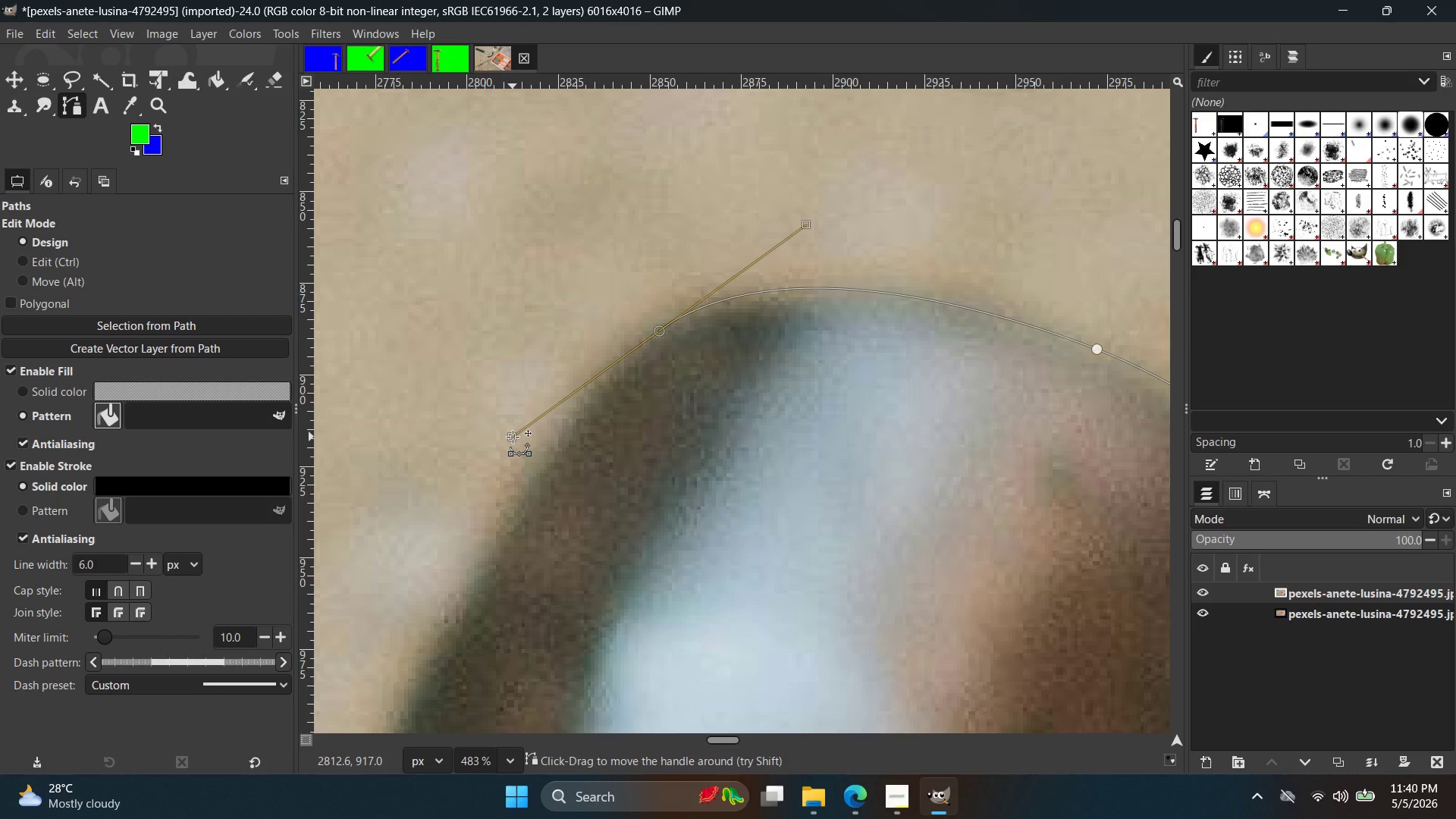 
left_click_drag(start_coordinate=[513, 437], to_coordinate=[660, 333])
 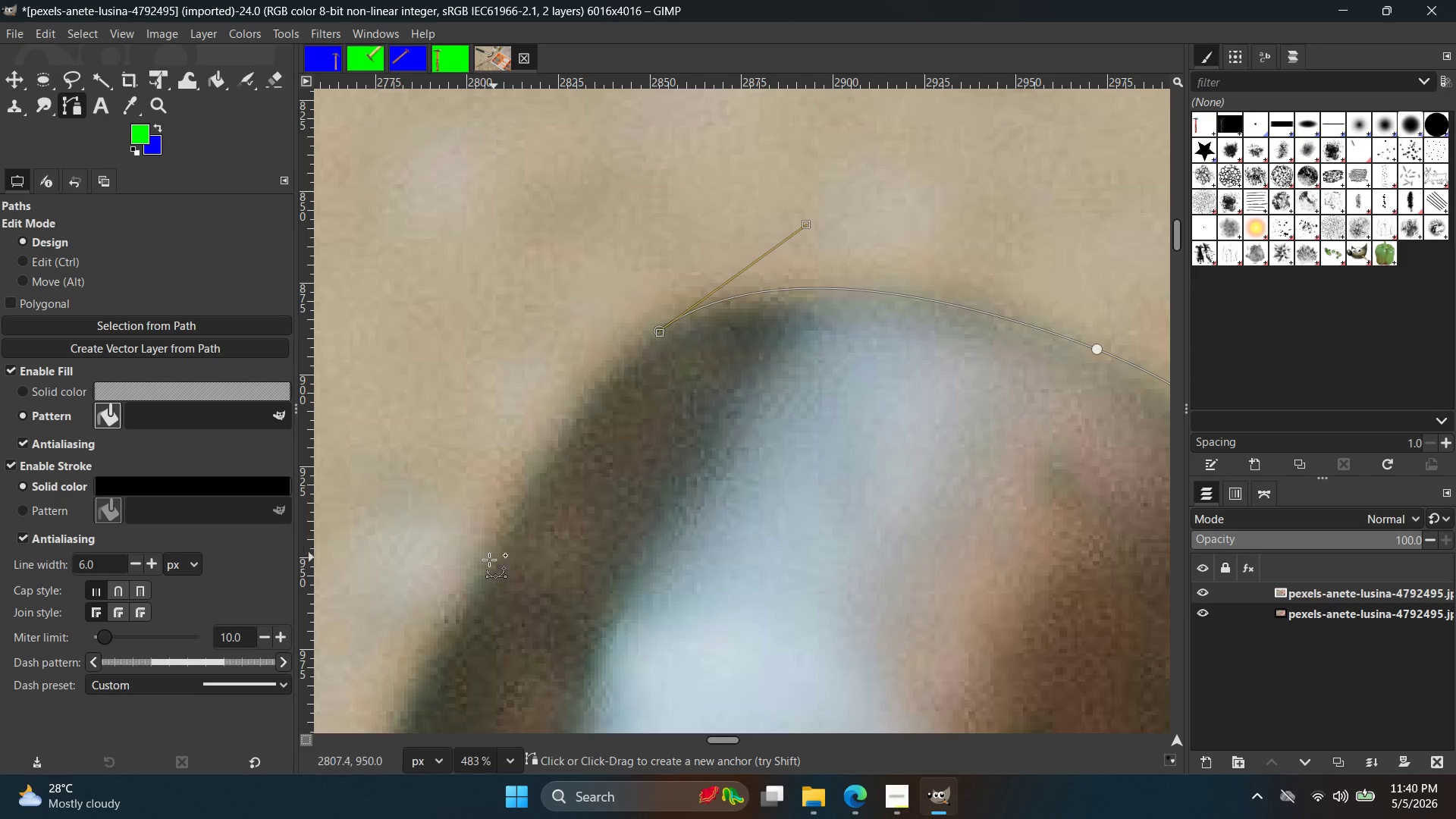 
left_click_drag(start_coordinate=[480, 566], to_coordinate=[413, 723])
 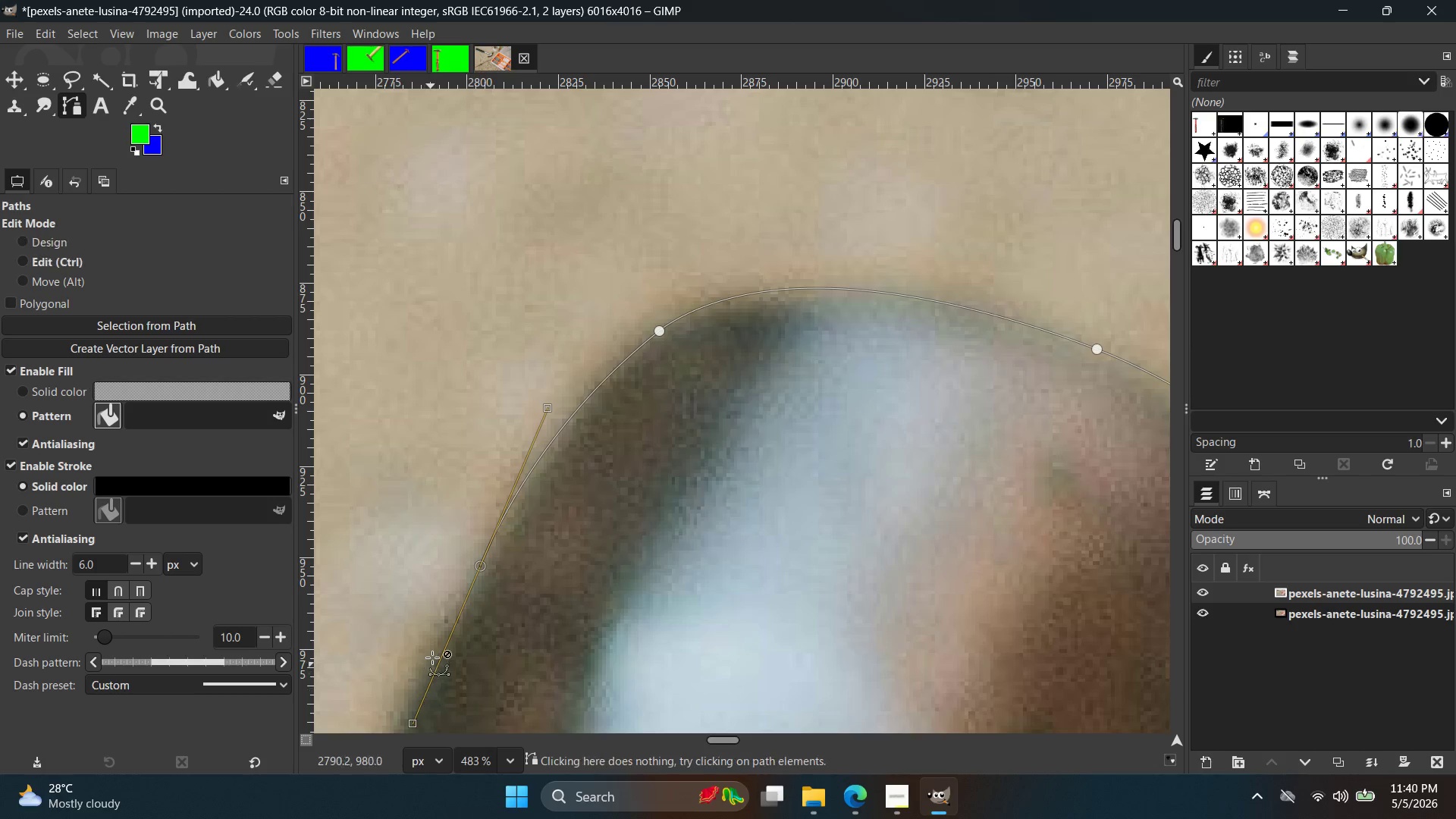 
key(Control+ControlLeft)
 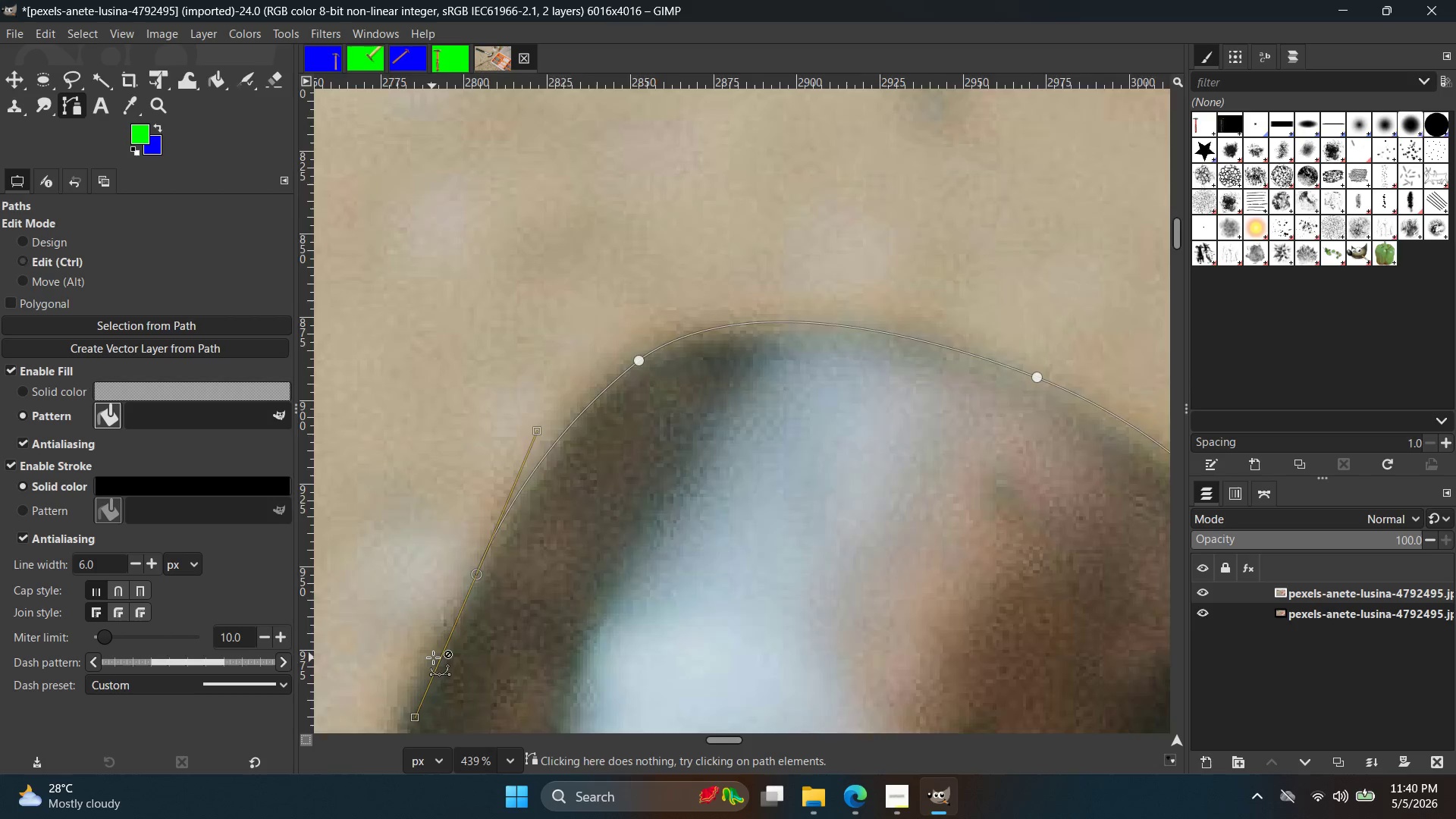 
hold_key(key=Space, duration=0.53)
 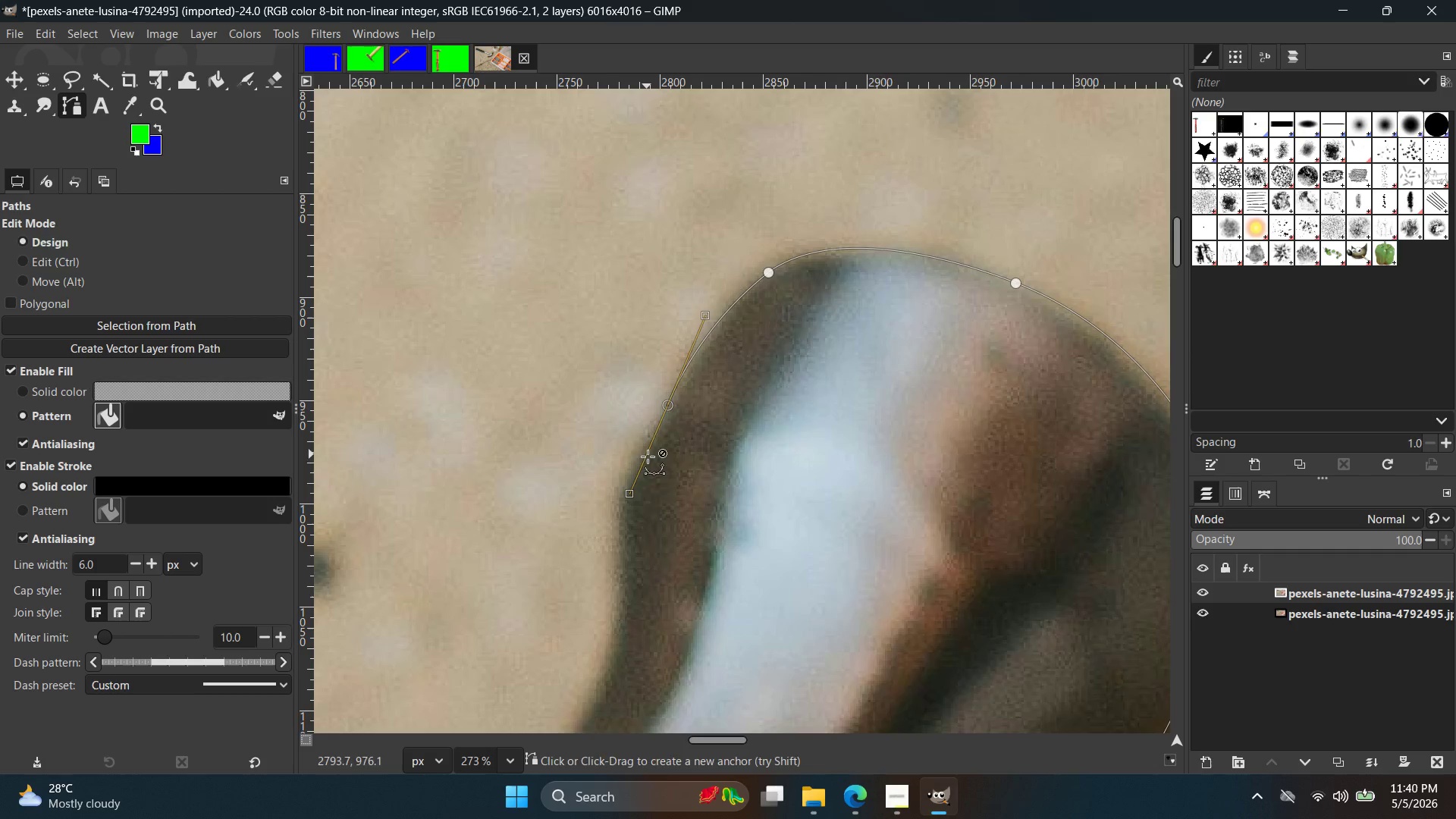 
scroll: coordinate [433, 657], scroll_direction: down, amount: 6.0
 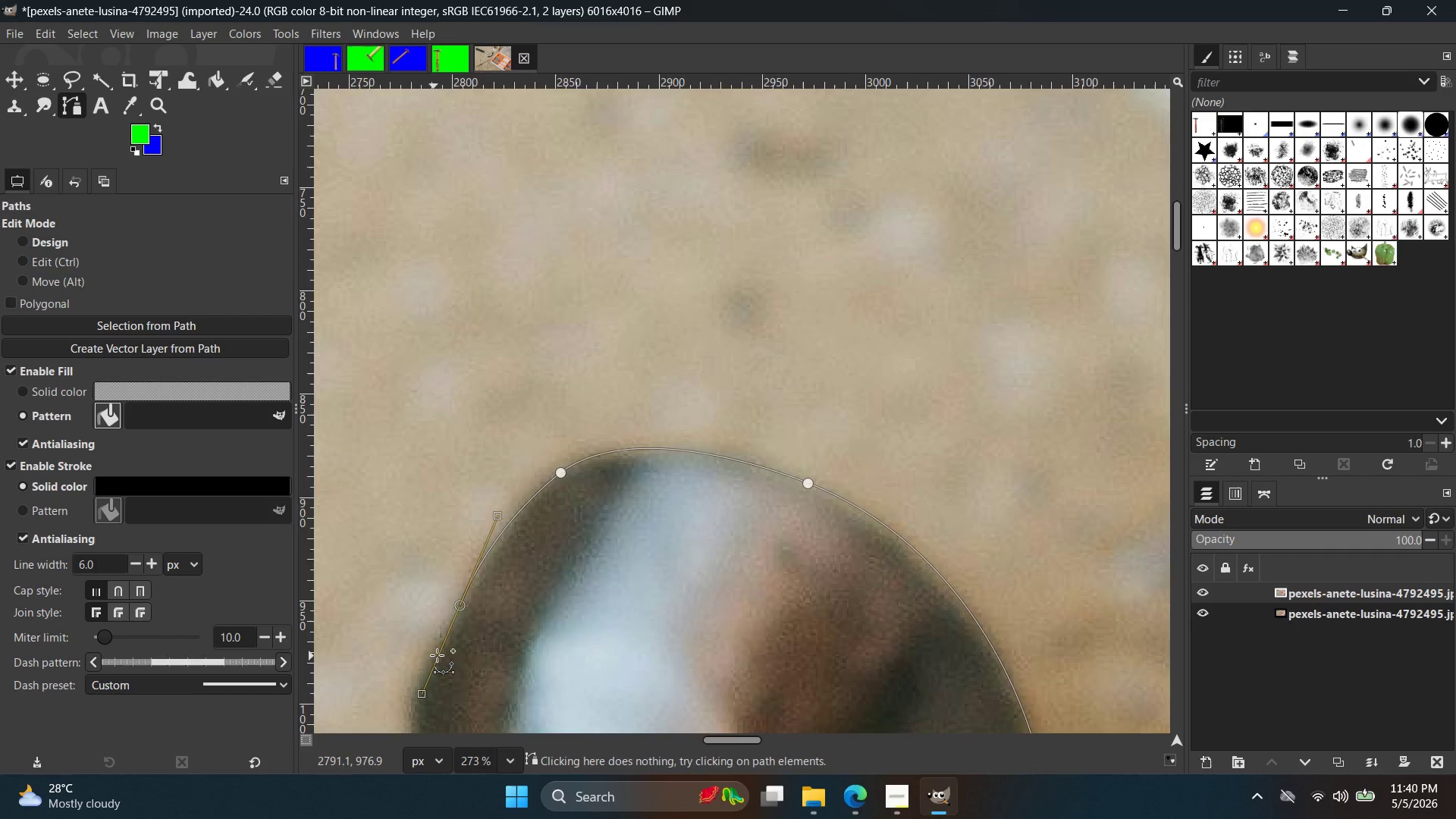 
hold_key(key=ControlLeft, duration=0.61)
scroll: coordinate [635, 500], scroll_direction: up, amount: 5.0
 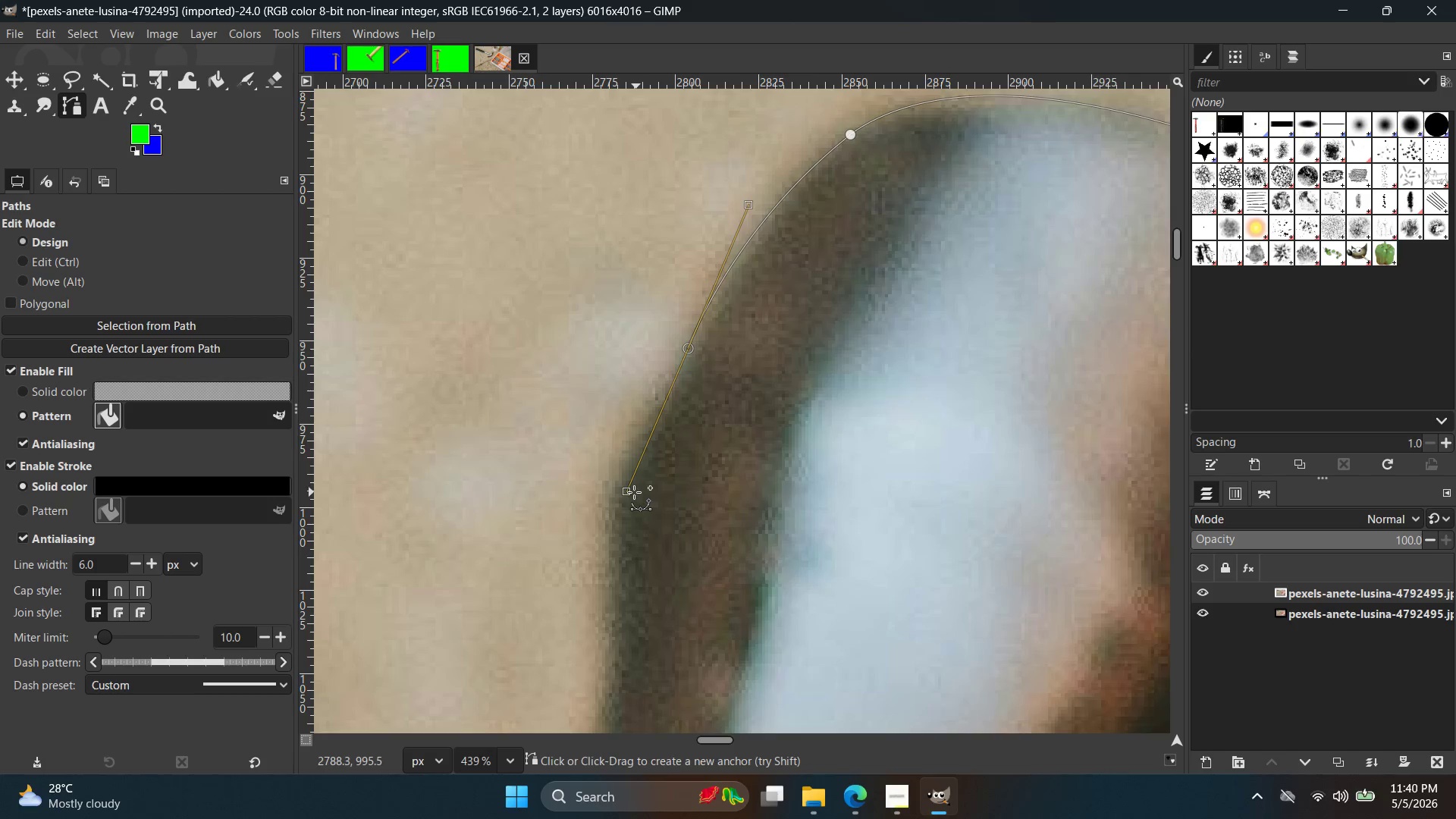 
left_click_drag(start_coordinate=[628, 492], to_coordinate=[692, 347])
 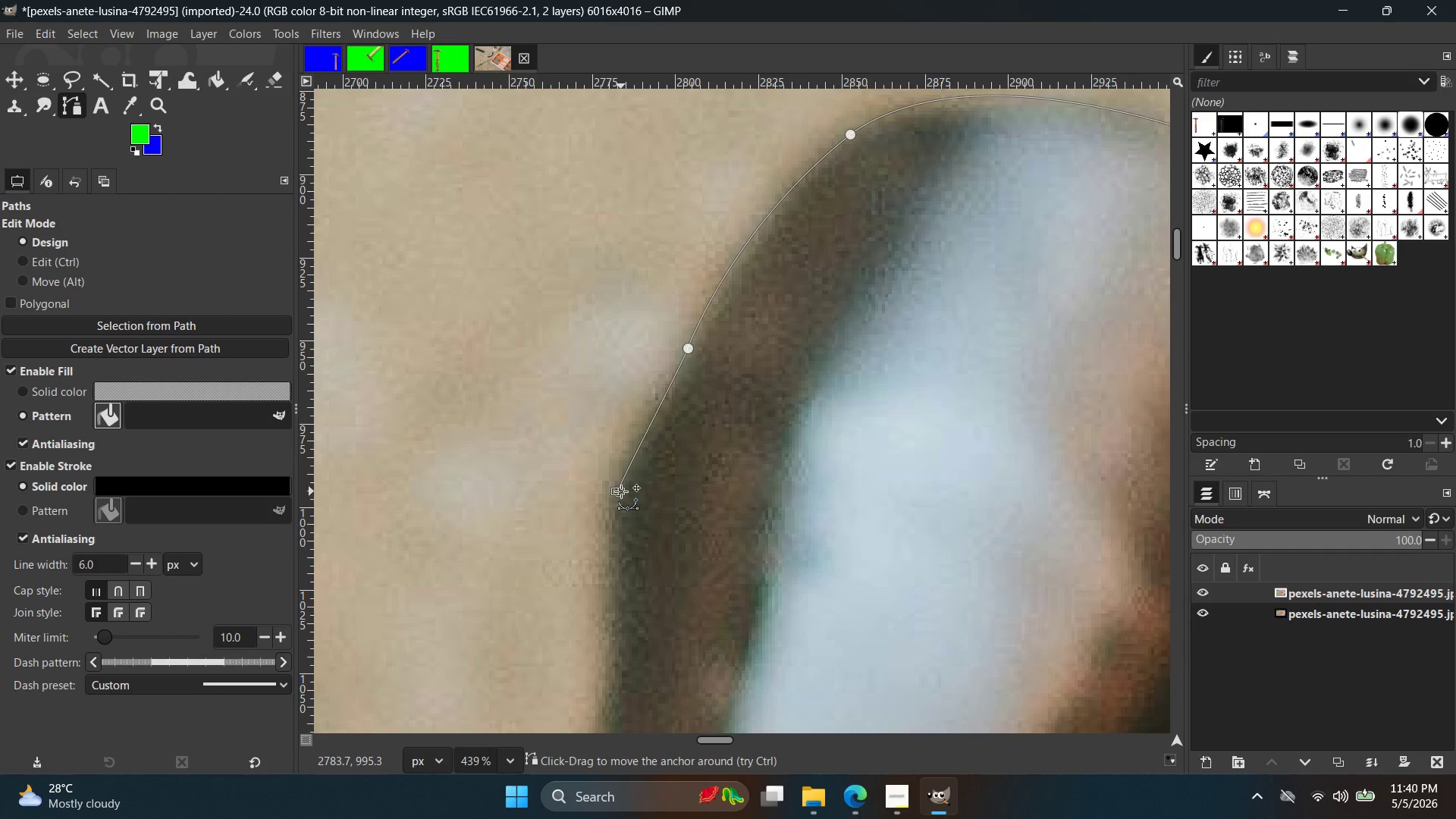 
key(Control+ControlLeft)
 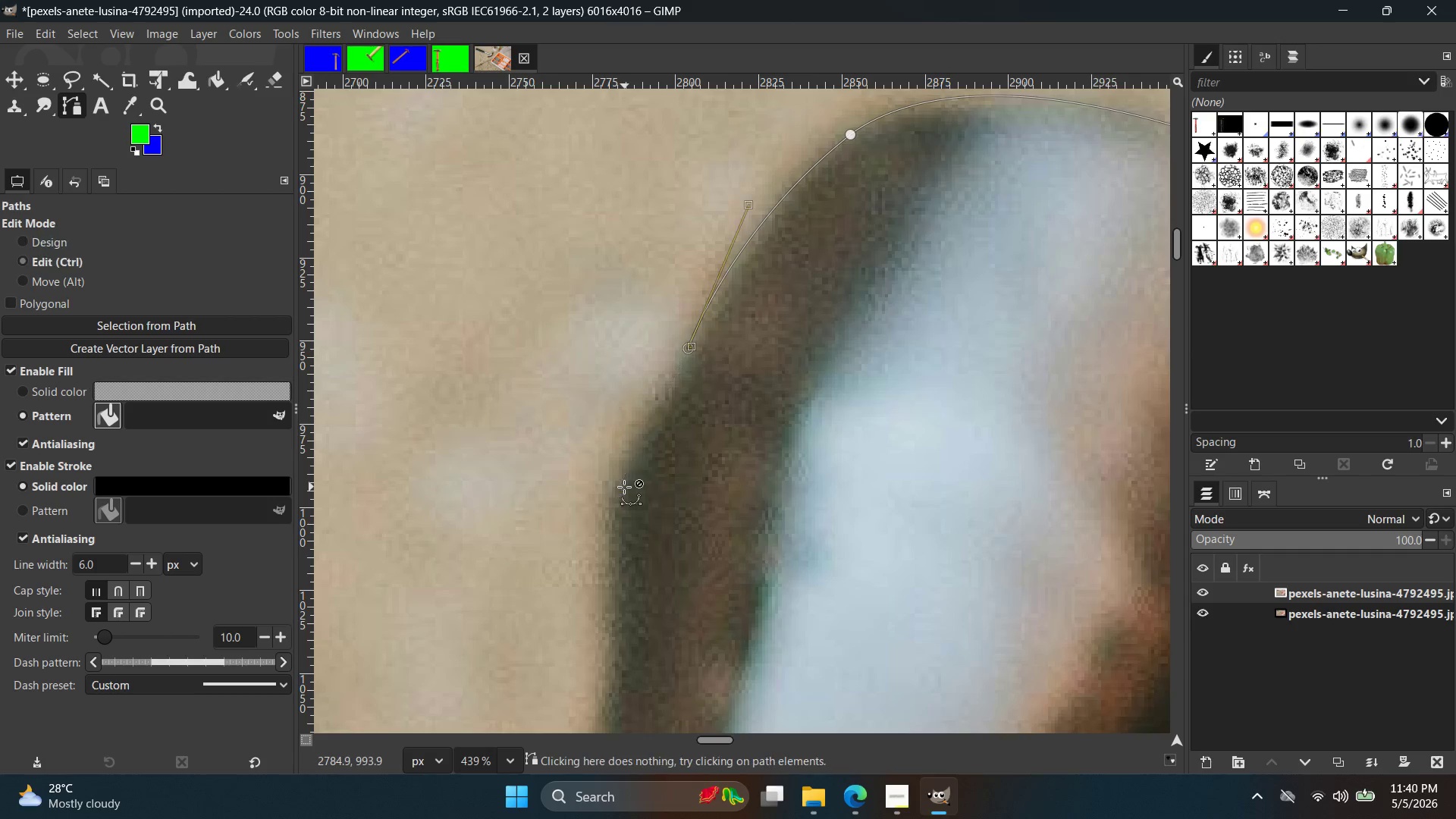 
key(Control+Z)
 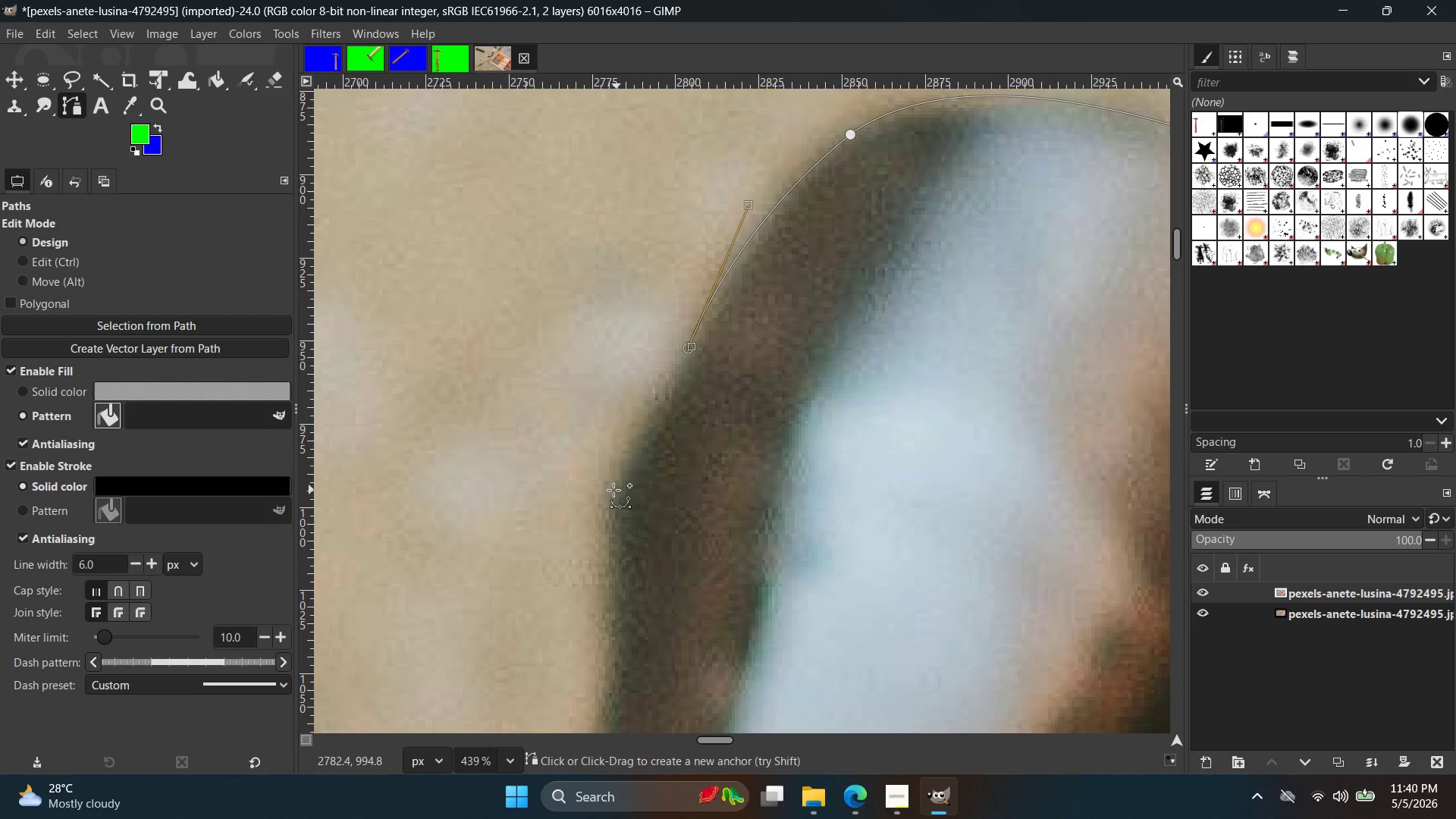 
left_click([613, 490])
 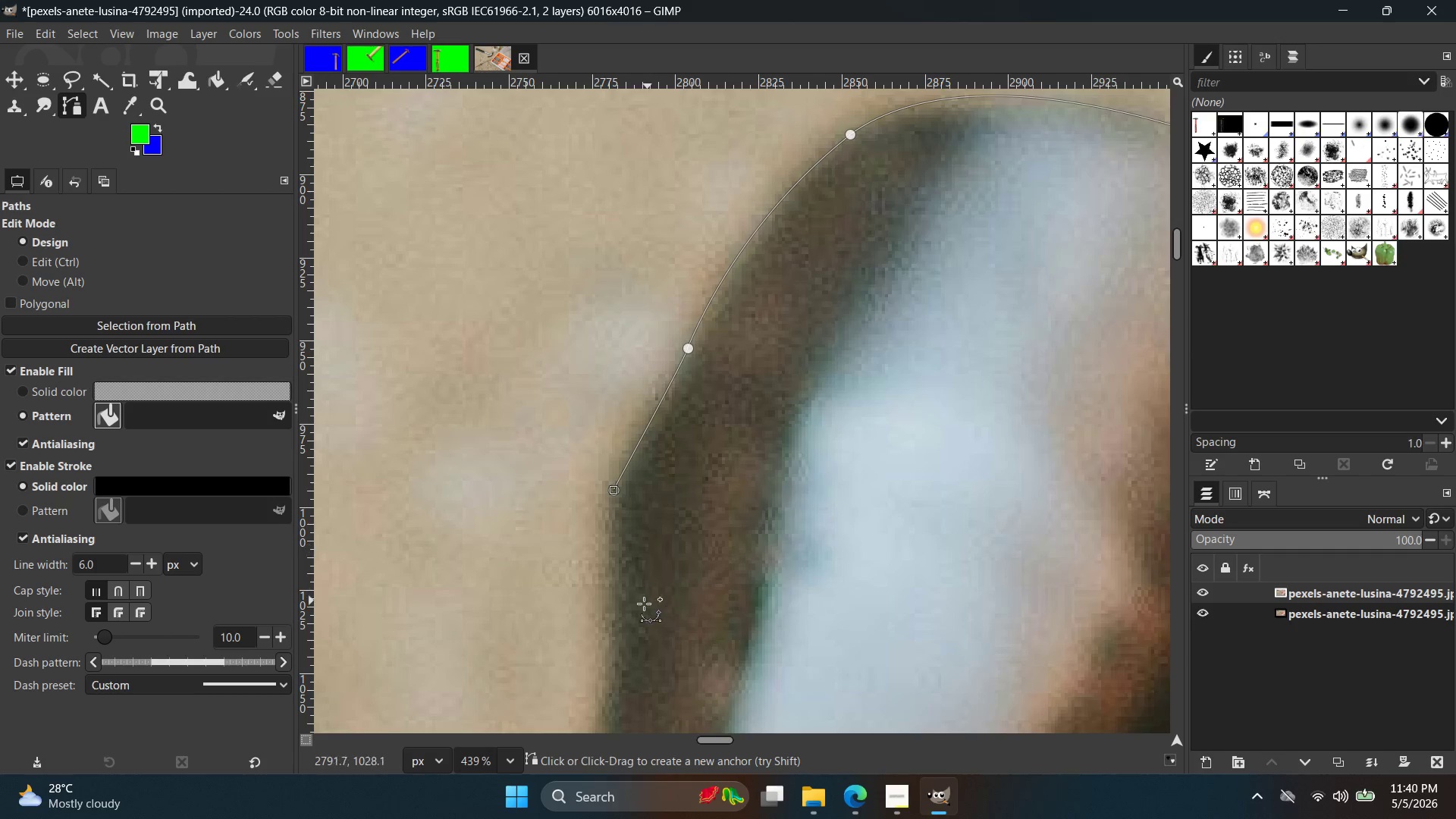 
hold_key(key=Space, duration=0.39)
 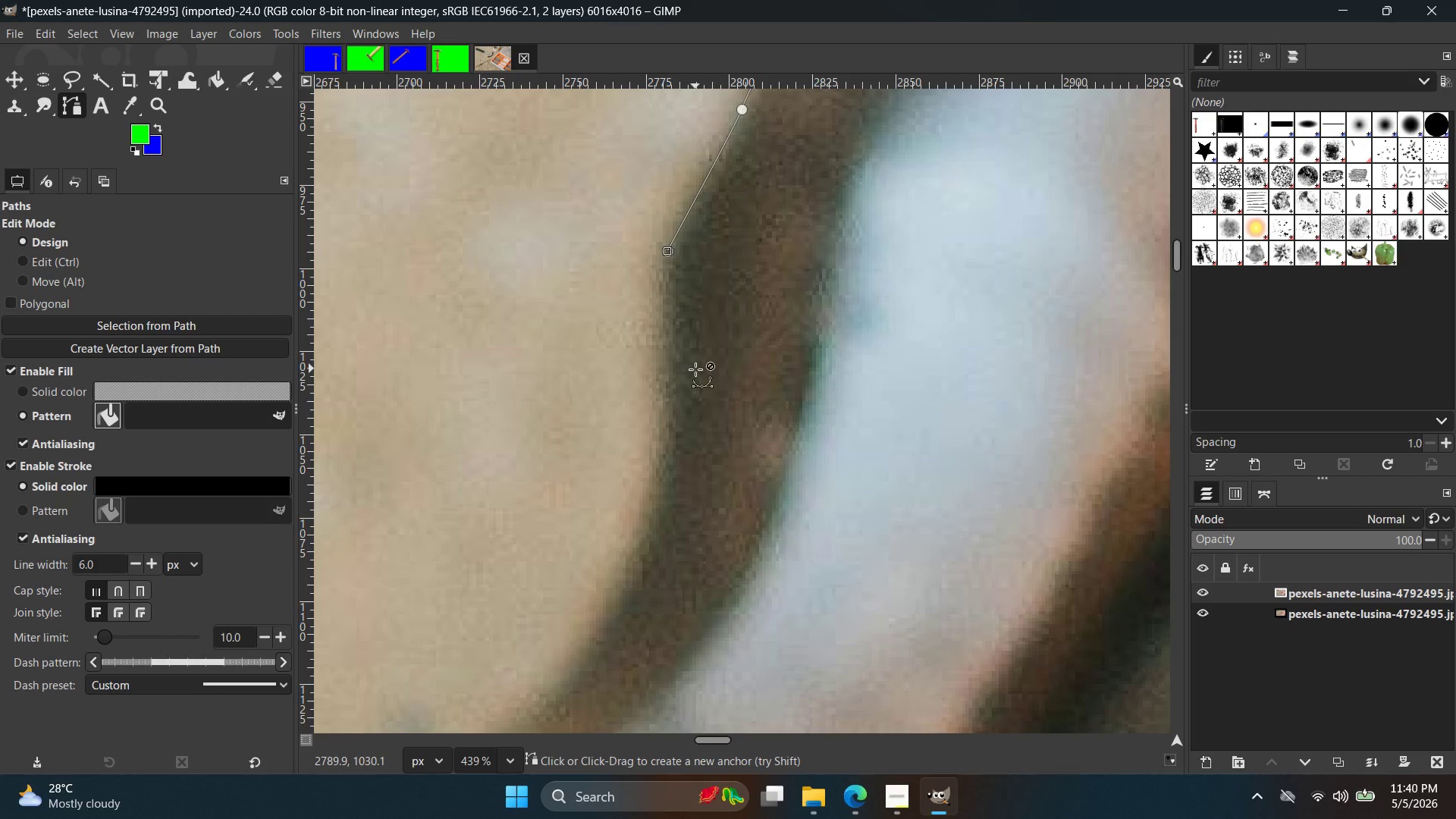 
hold_key(key=ControlLeft, duration=0.94)
scroll: coordinate [695, 383], scroll_direction: down, amount: 7.0
 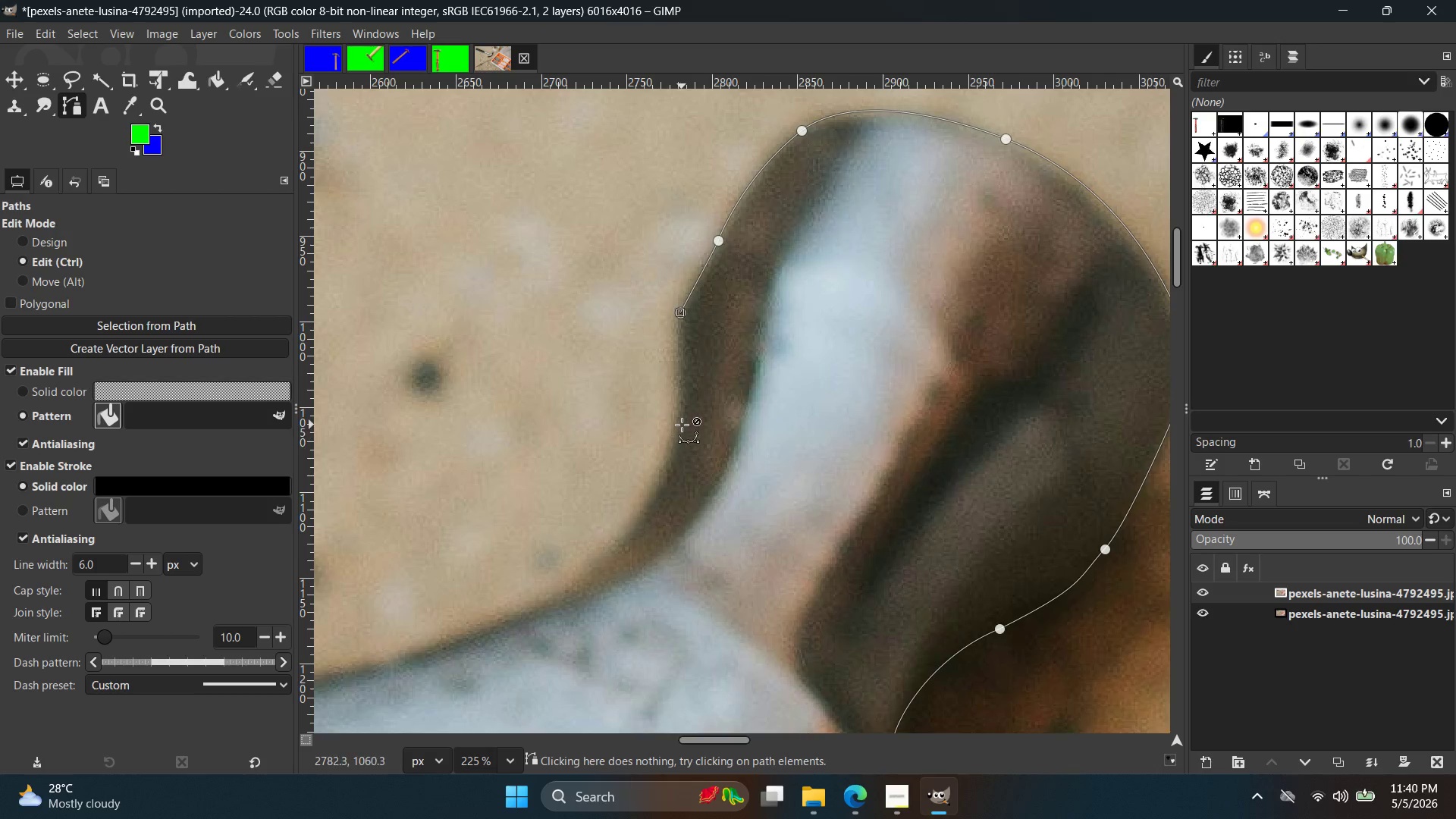 
left_click_drag(start_coordinate=[672, 440], to_coordinate=[648, 488])
 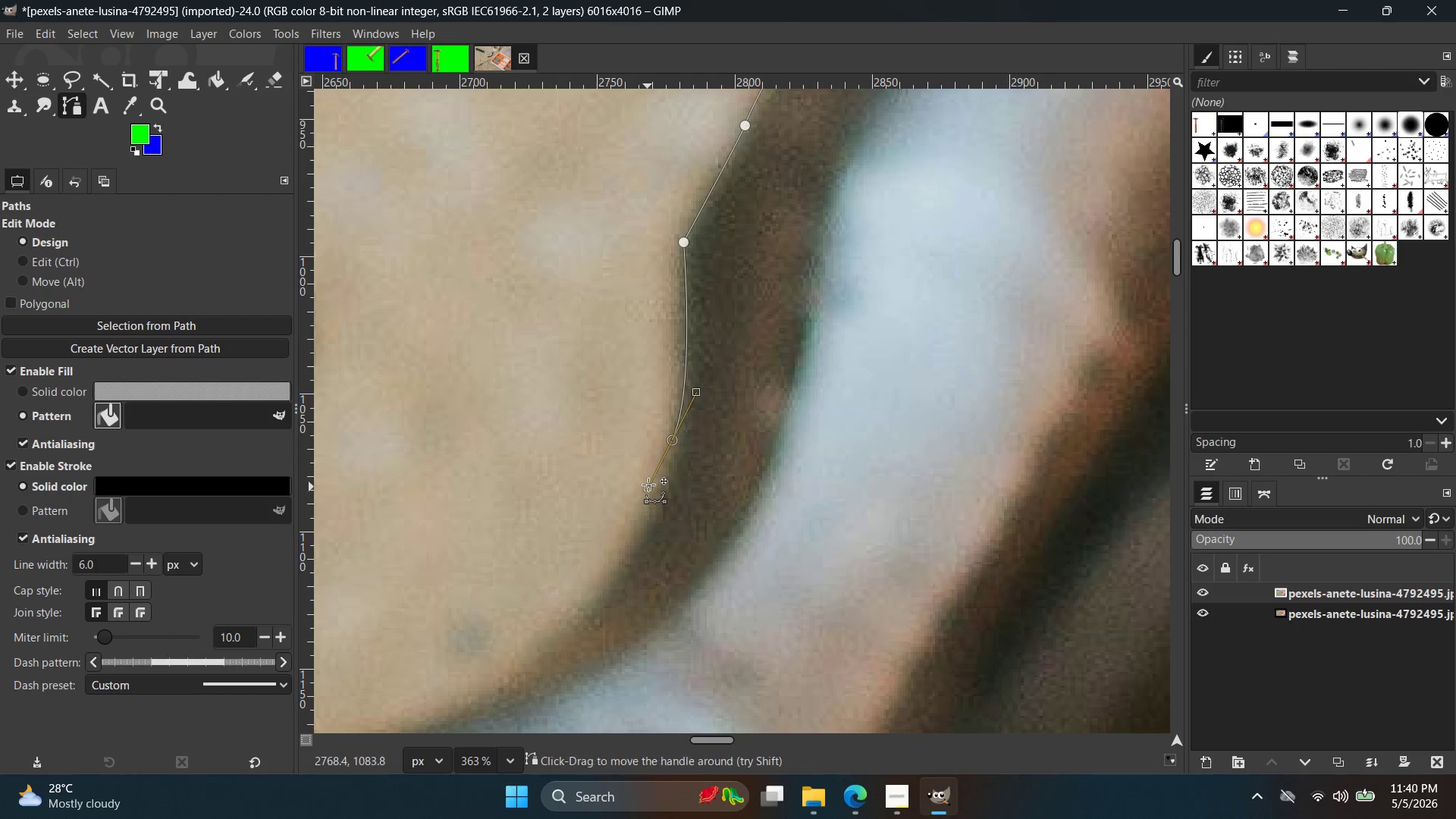 
scroll: coordinate [676, 428], scroll_direction: up, amount: 5.0
 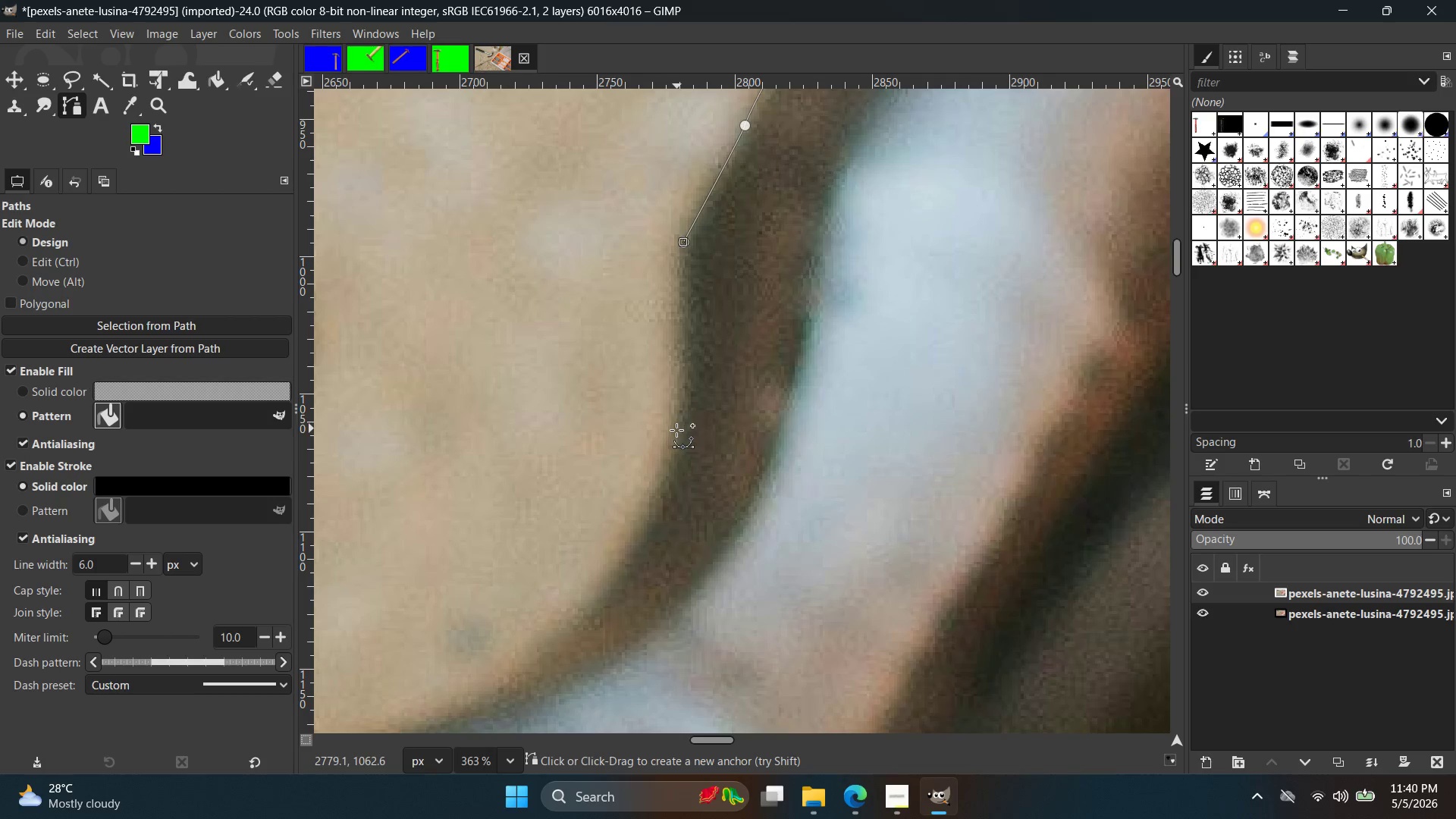 
key(Control+ControlLeft)
 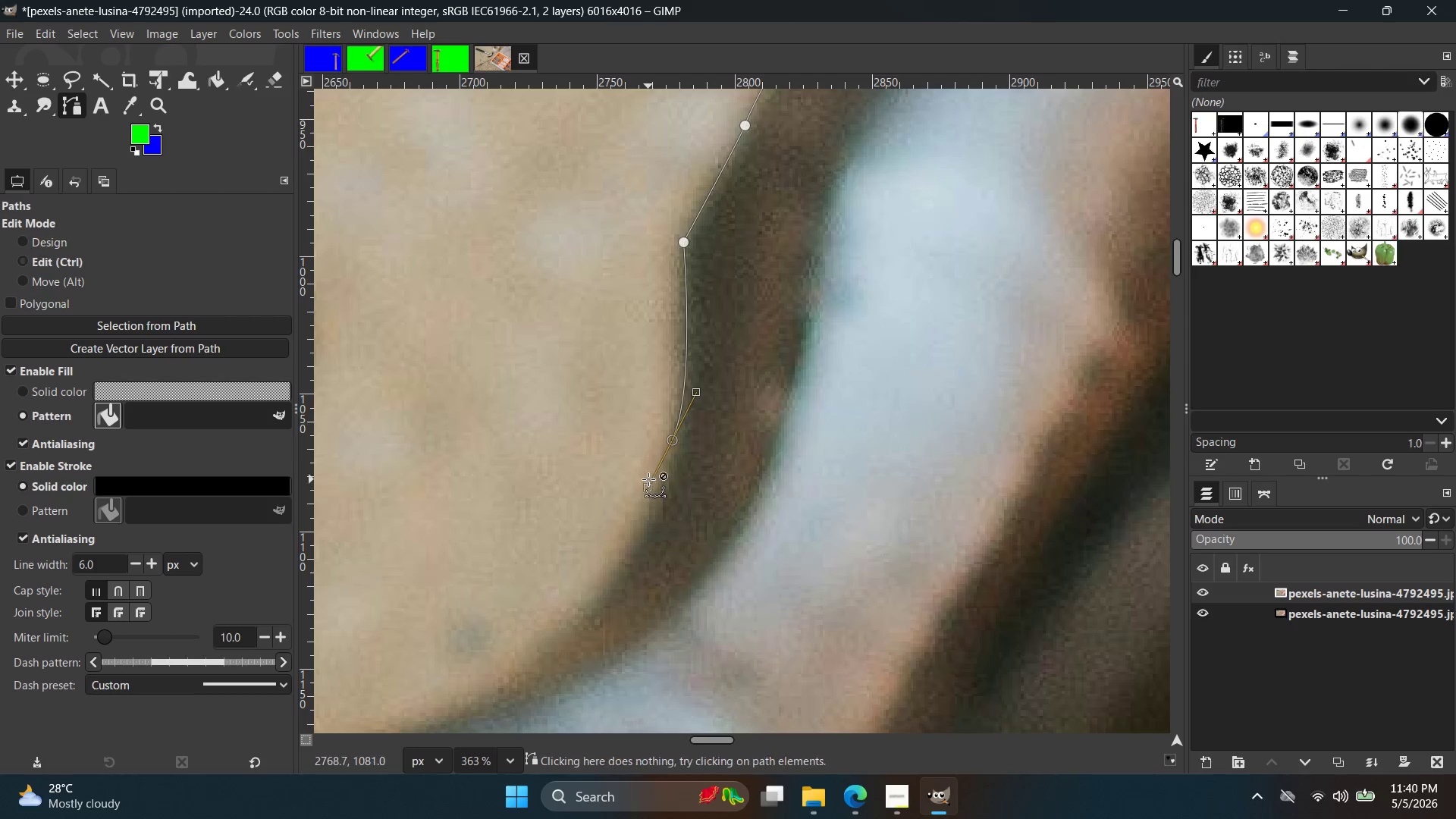 
key(Control+Z)
 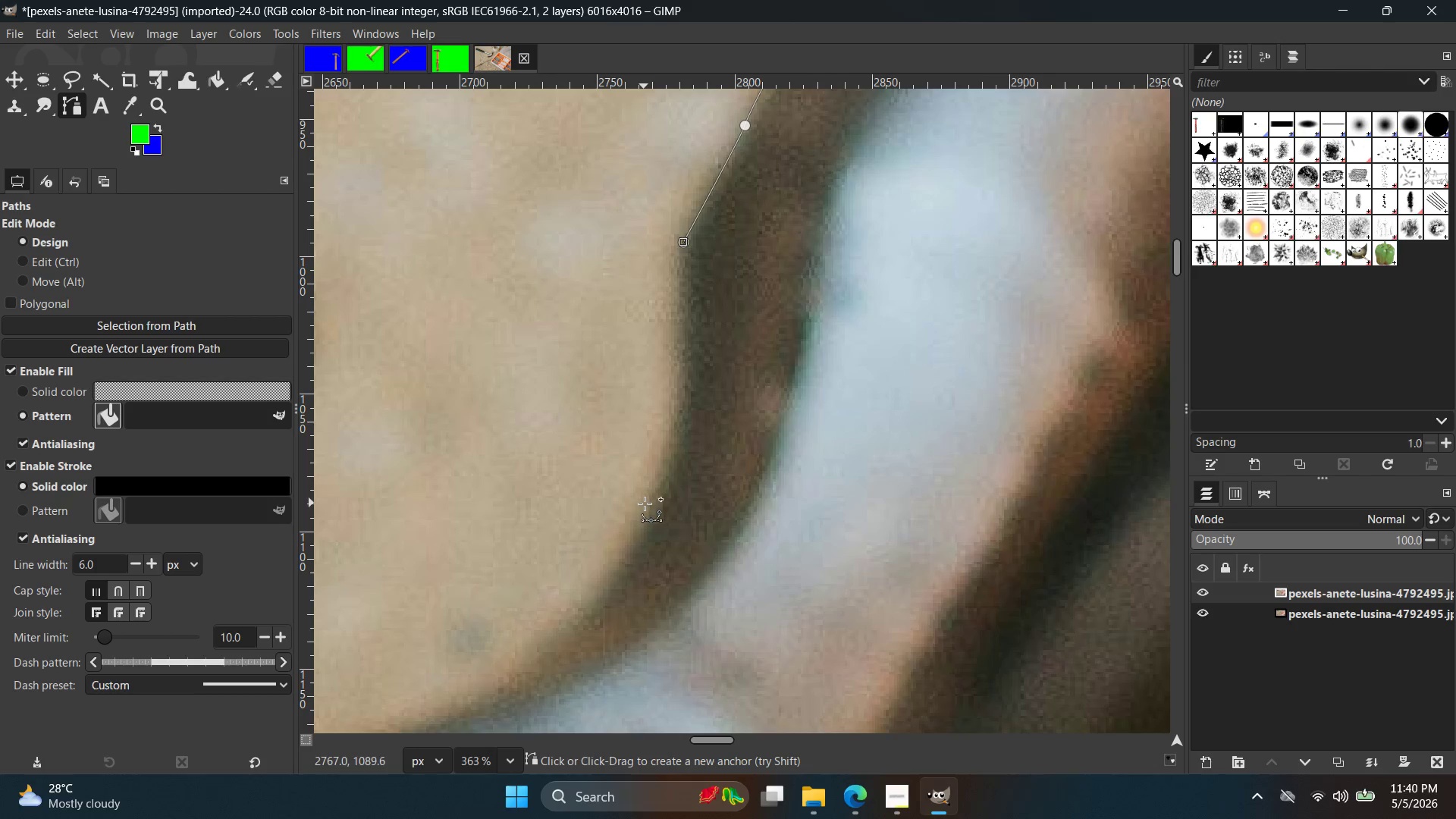 
left_click_drag(start_coordinate=[645, 504], to_coordinate=[601, 575])
 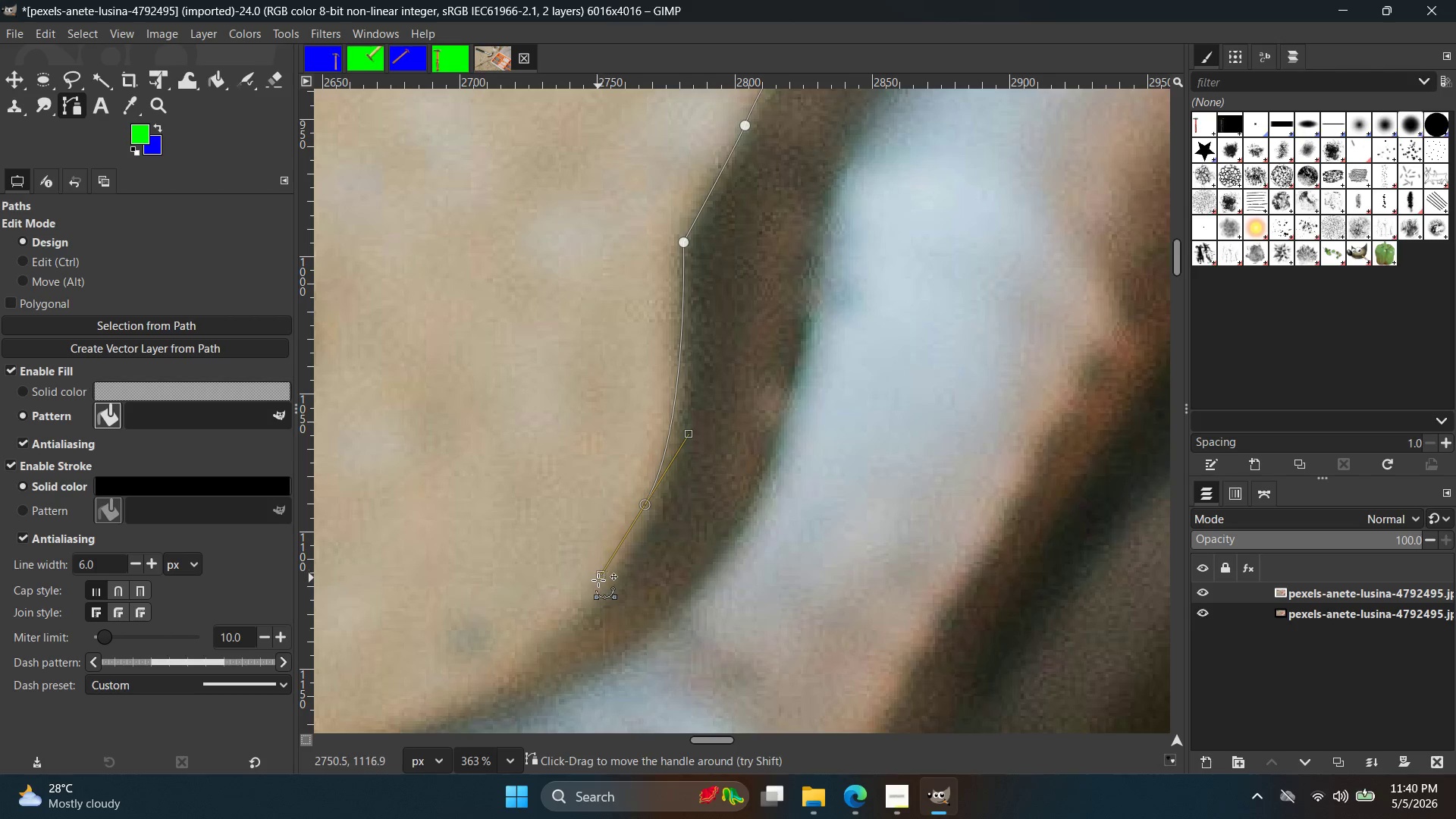 
left_click_drag(start_coordinate=[598, 579], to_coordinate=[642, 508])
 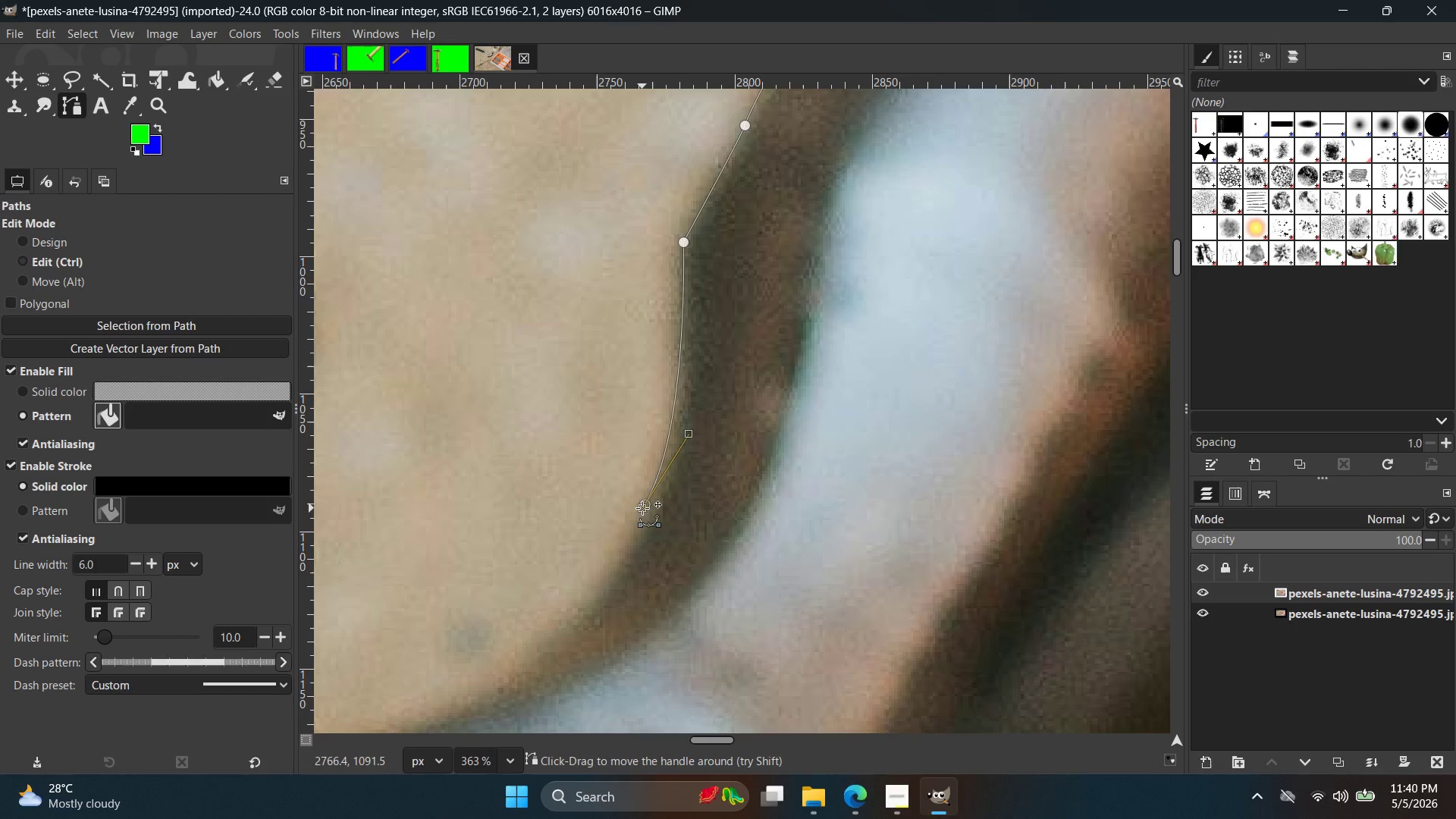 
hold_key(key=ControlLeft, duration=0.66)
 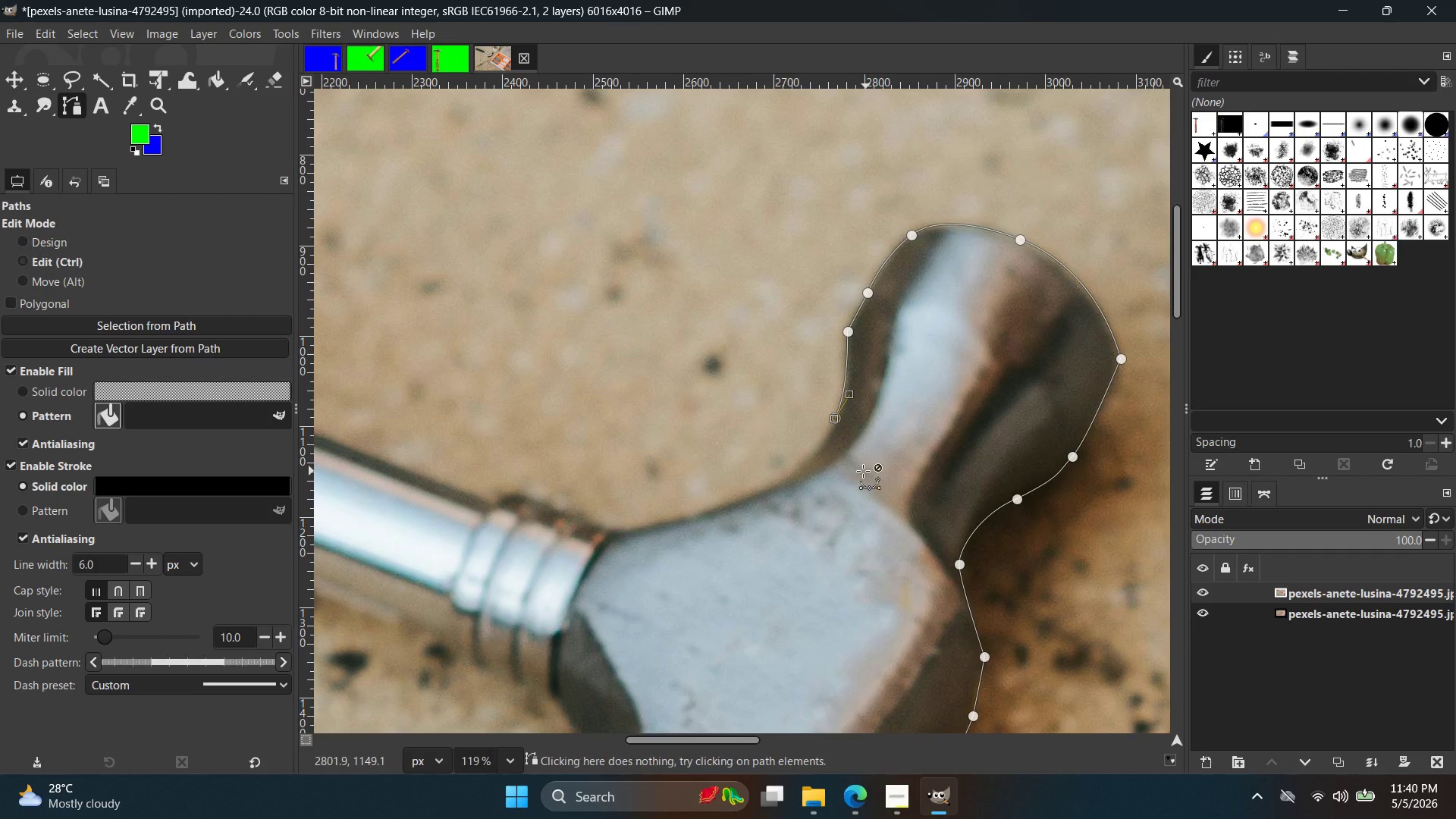 
hold_key(key=Space, duration=0.41)
 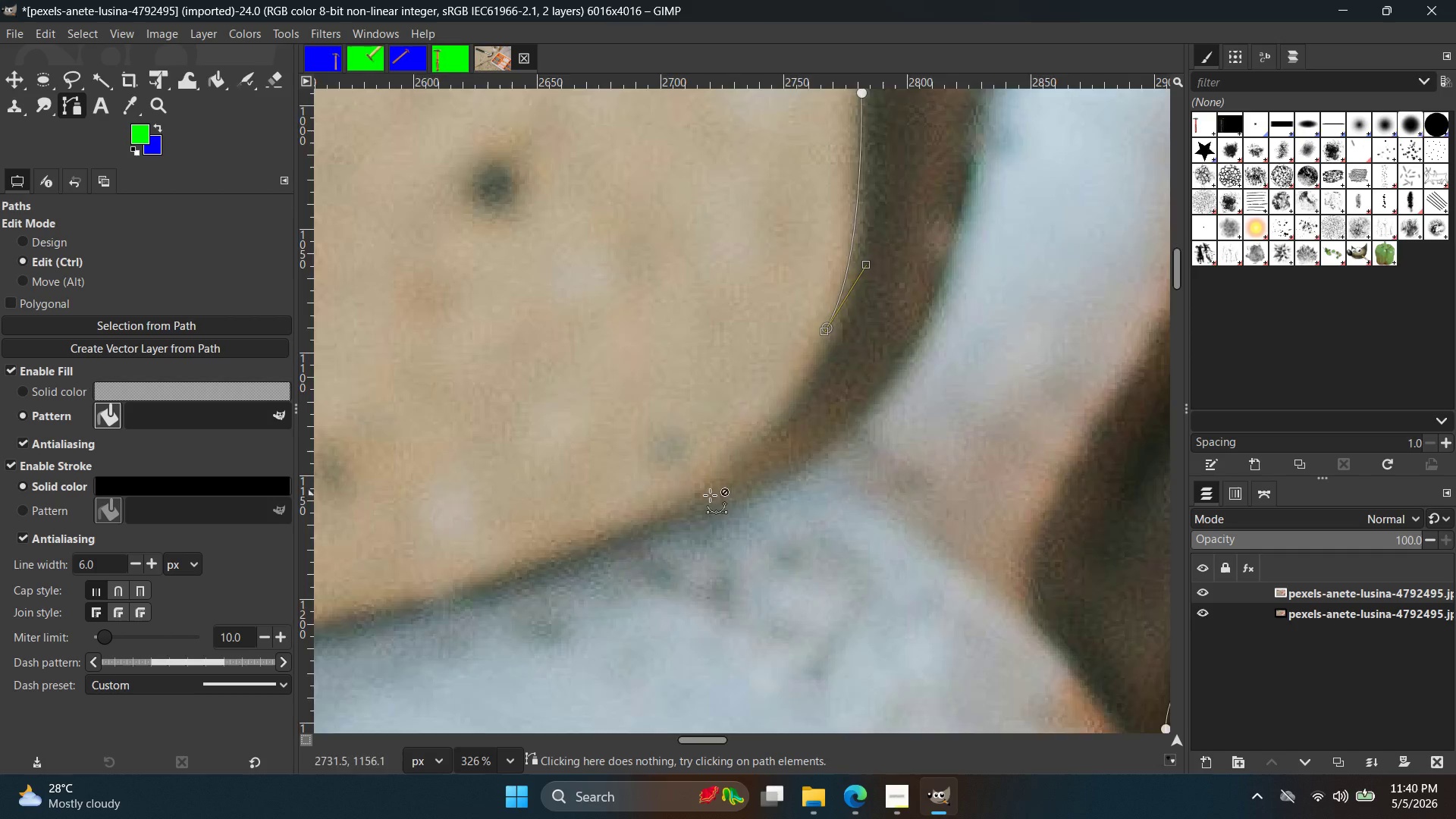 
scroll: coordinate [664, 523], scroll_direction: down, amount: 12.0
 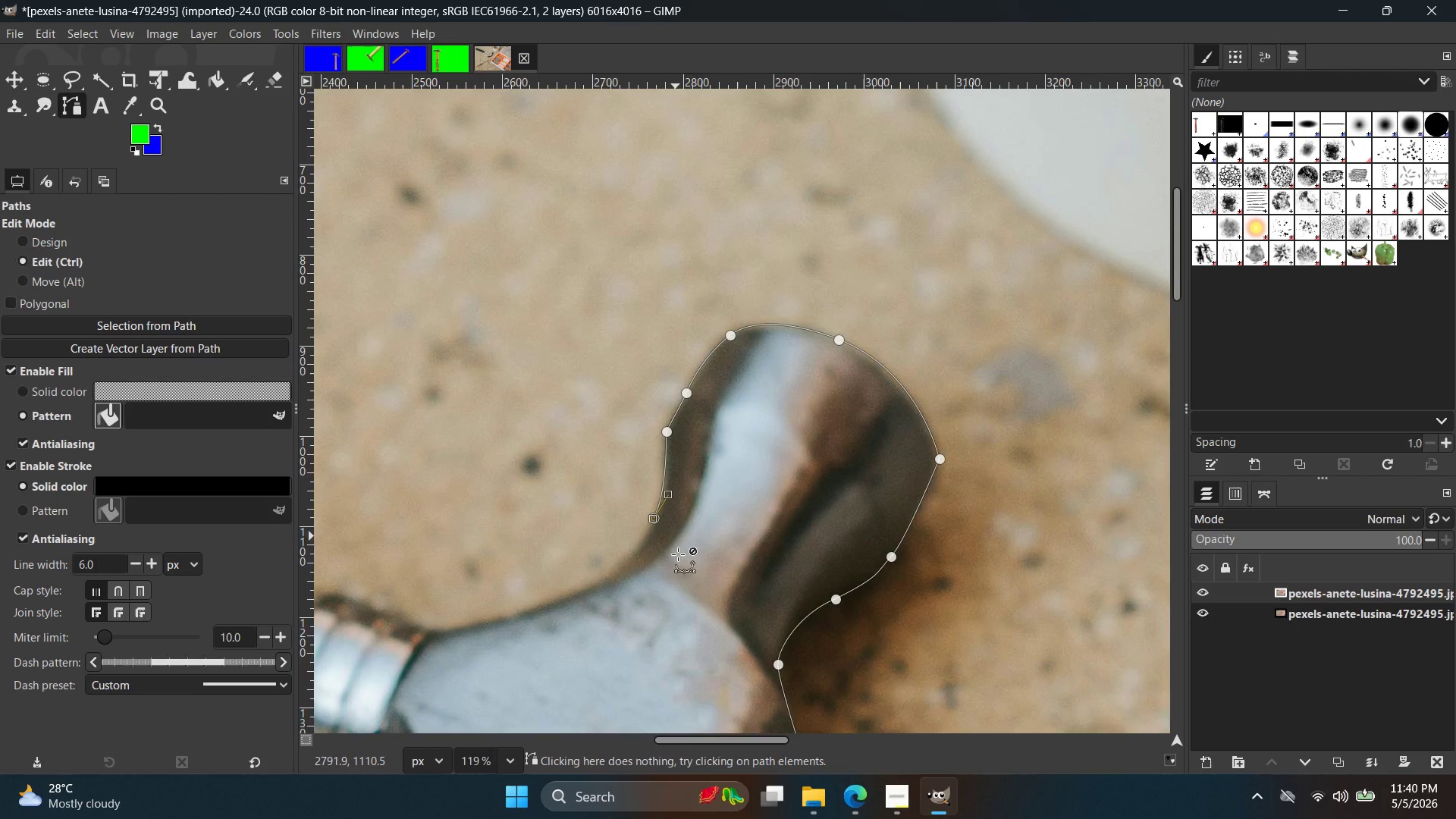 
hold_key(key=ControlLeft, duration=0.73)
scroll: coordinate [675, 502], scroll_direction: up, amount: 13.0
 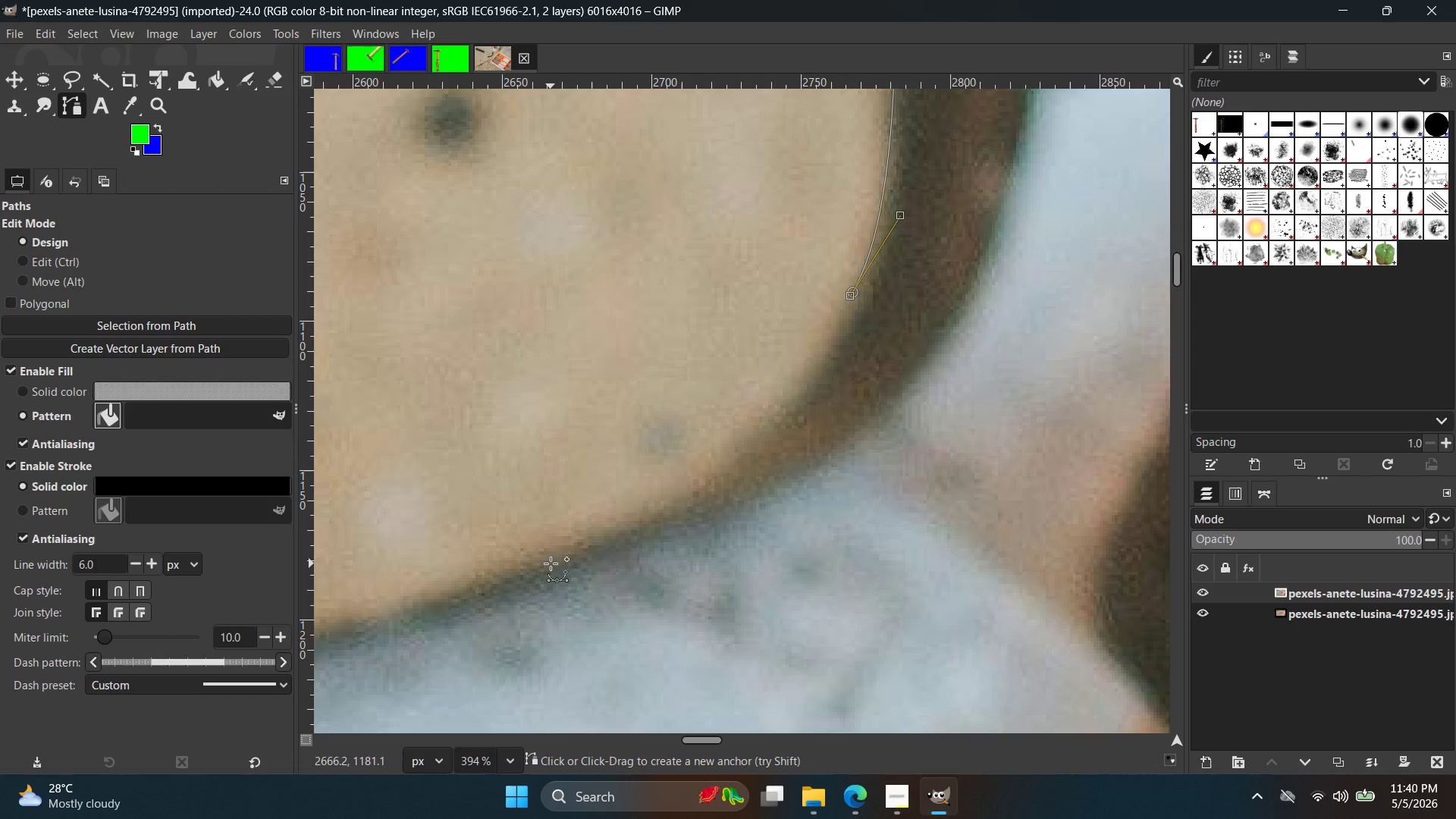 
left_click_drag(start_coordinate=[551, 563], to_coordinate=[450, 574])
 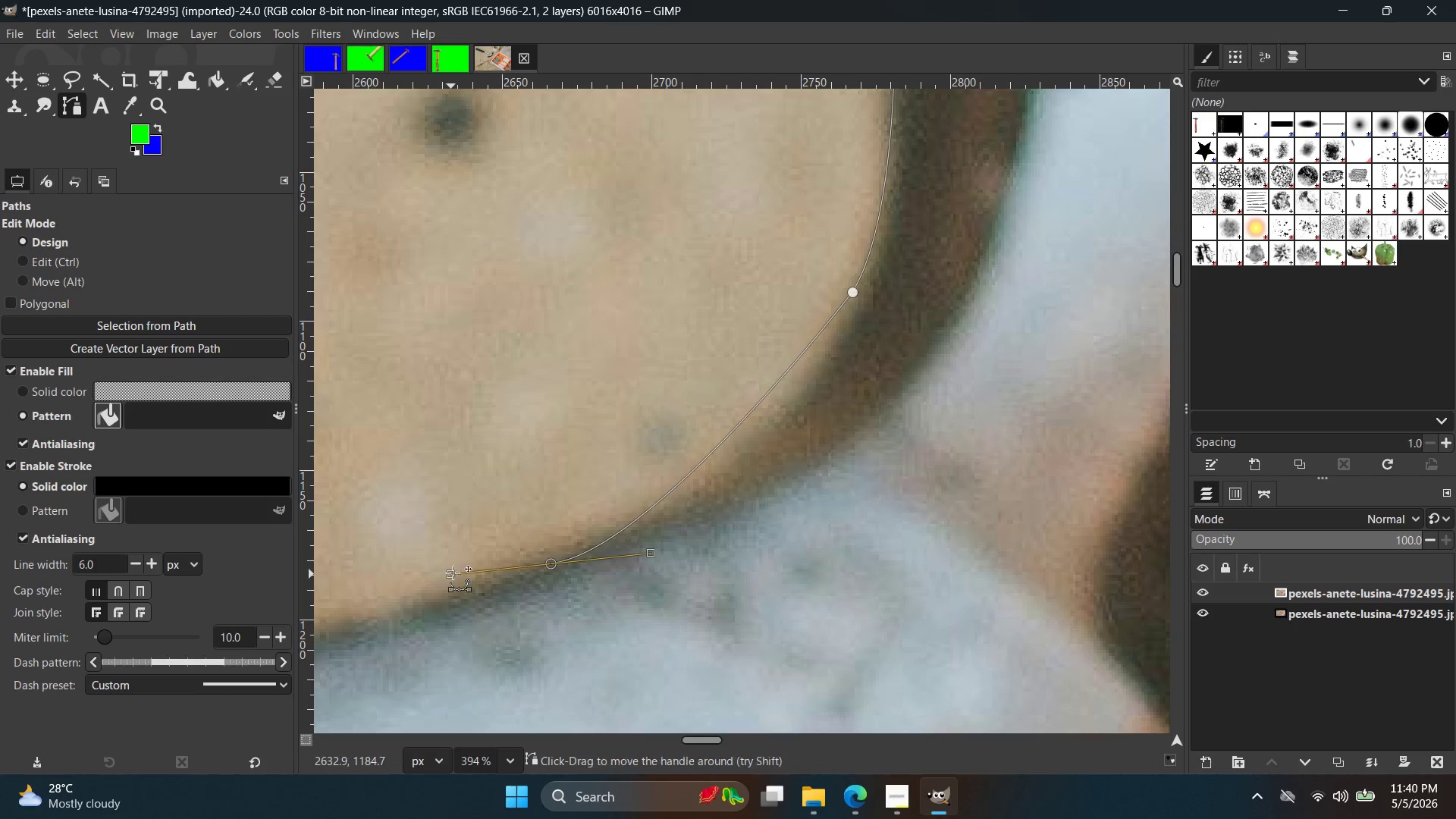 
key(Control+ControlLeft)
 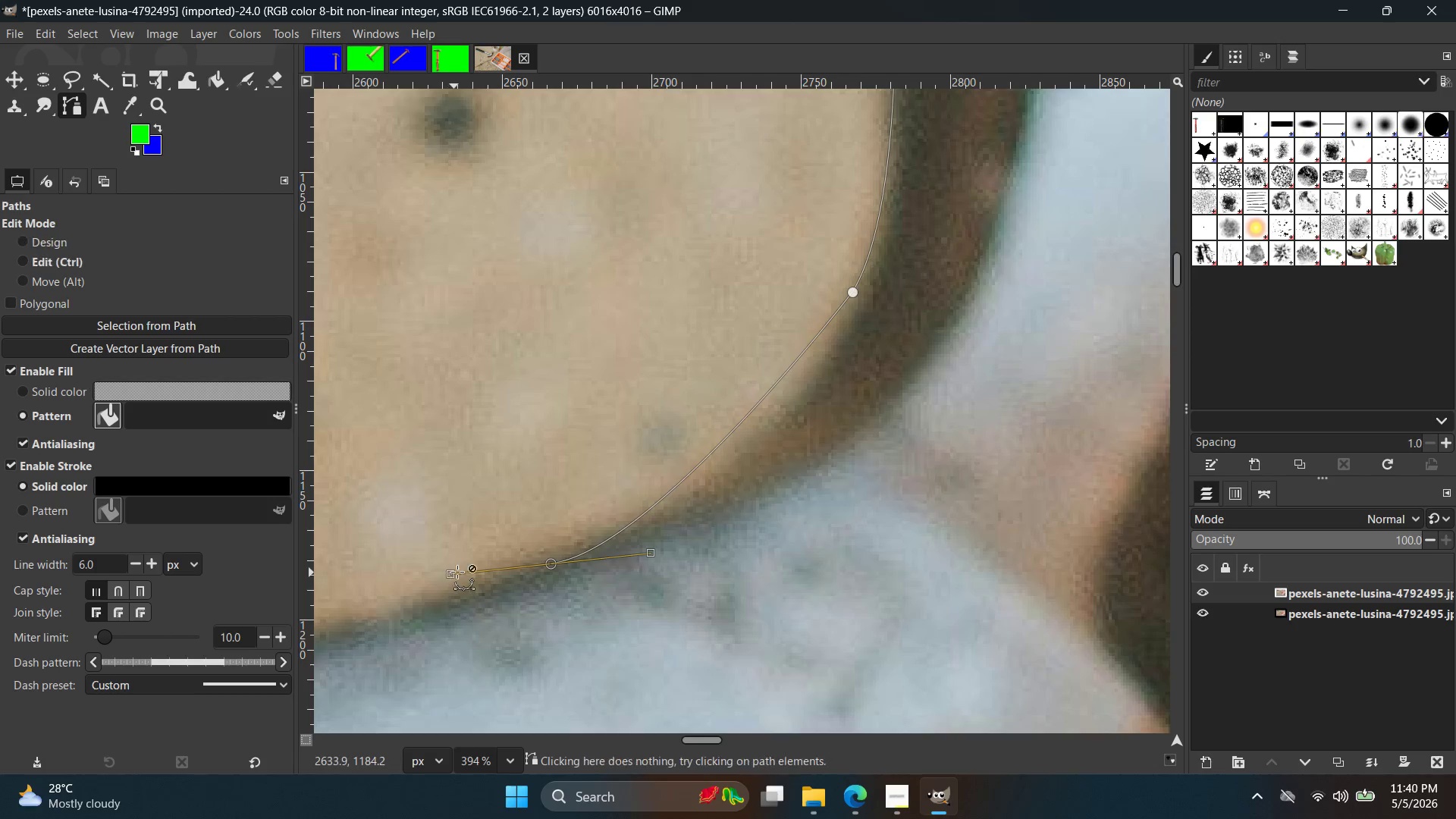 
key(Control+Z)
 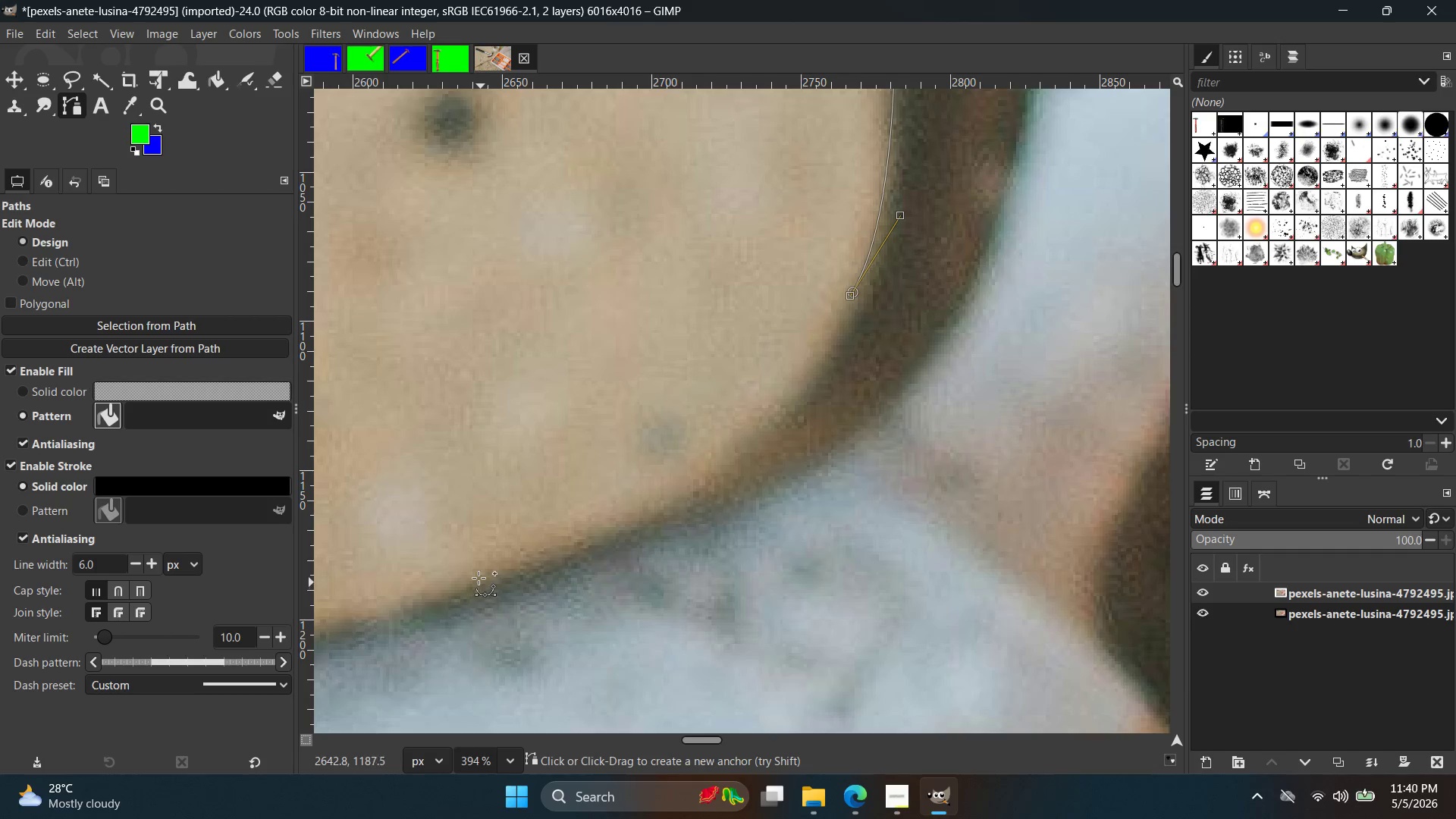 
left_click_drag(start_coordinate=[478, 577], to_coordinate=[300, 592])
 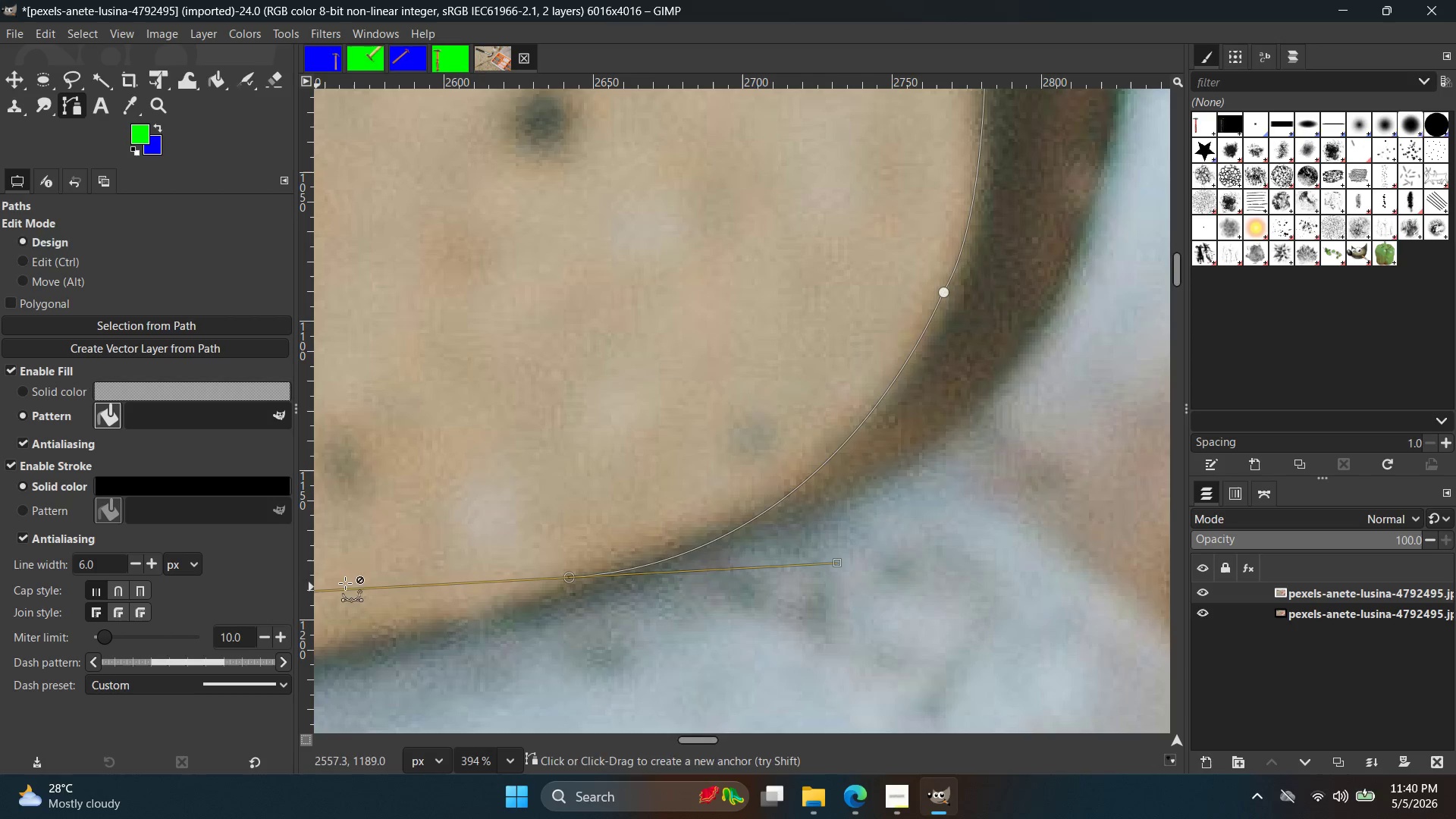 
key(Control+ControlLeft)
 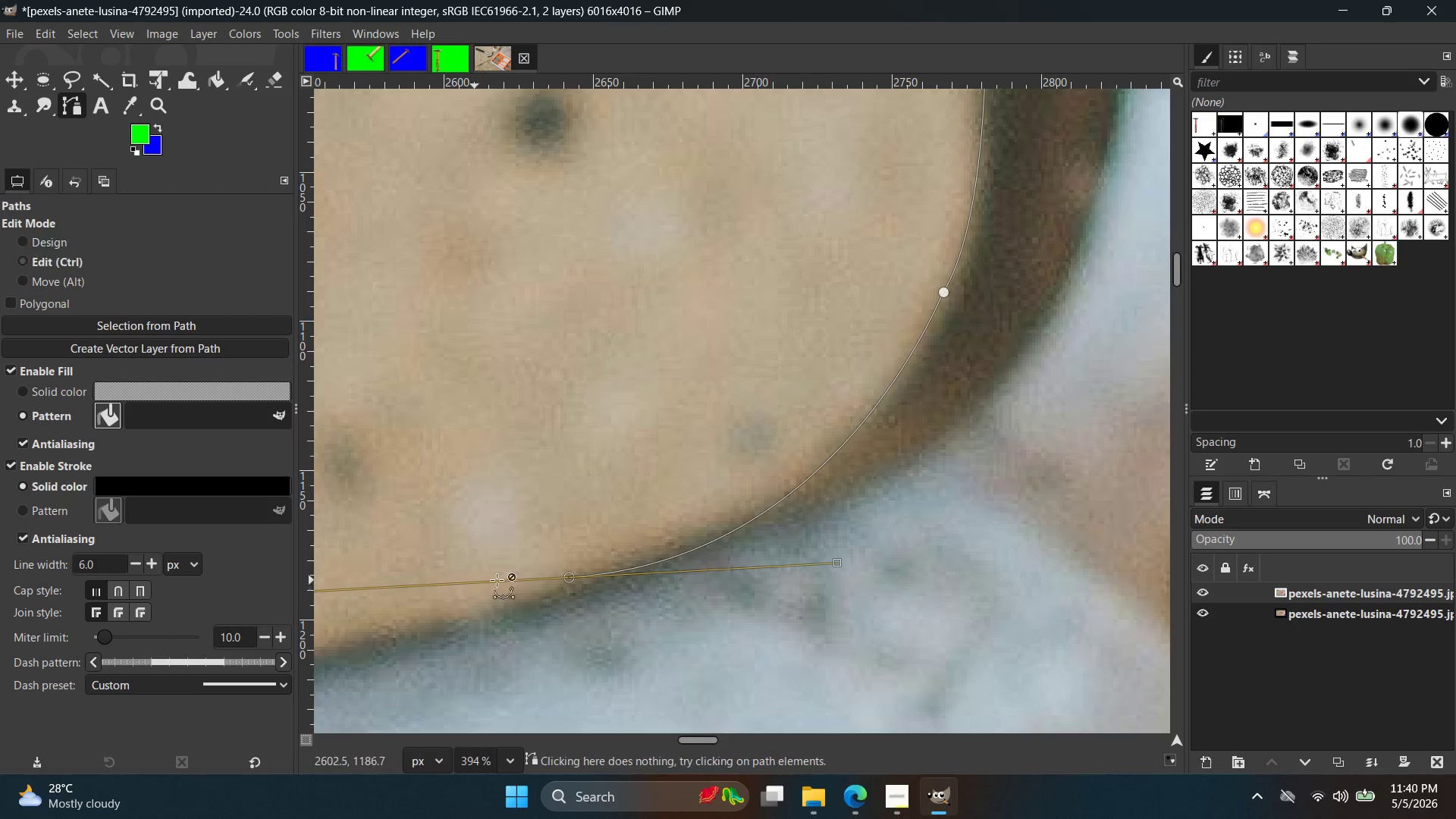 
key(Control+Z)
 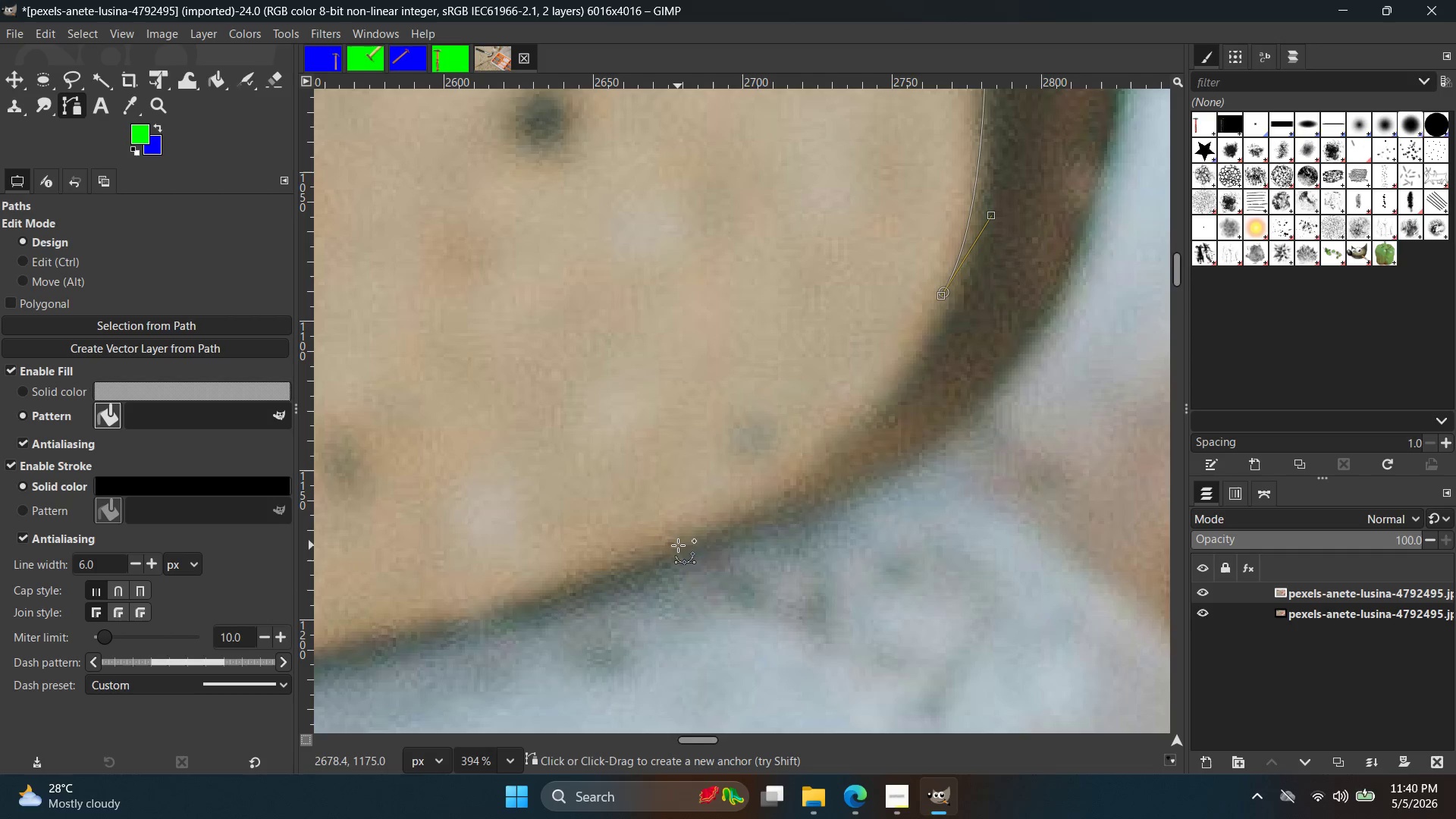 
left_click_drag(start_coordinate=[677, 542], to_coordinate=[544, 632])
 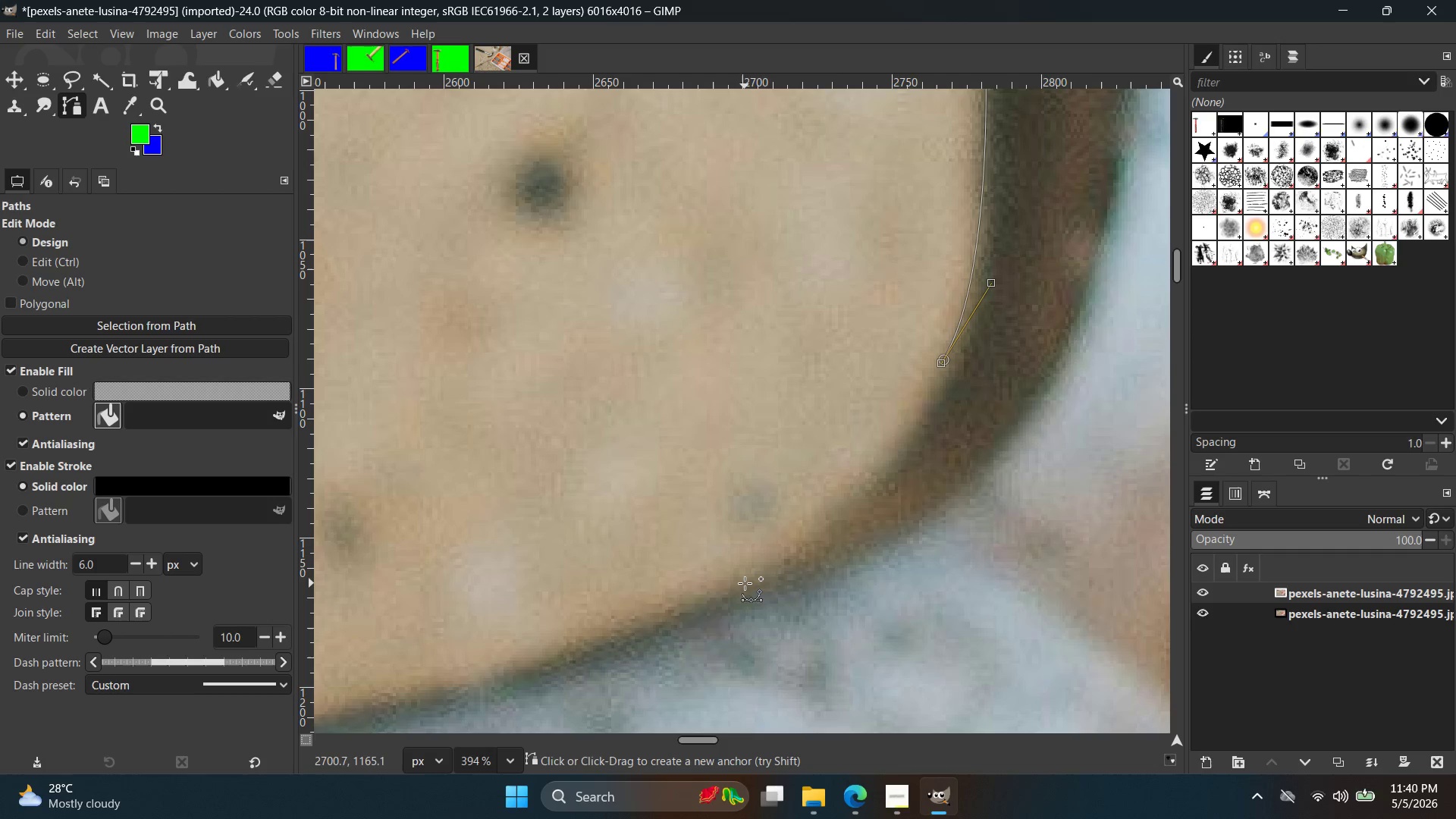 
scroll: coordinate [505, 572], scroll_direction: up, amount: 1.0
 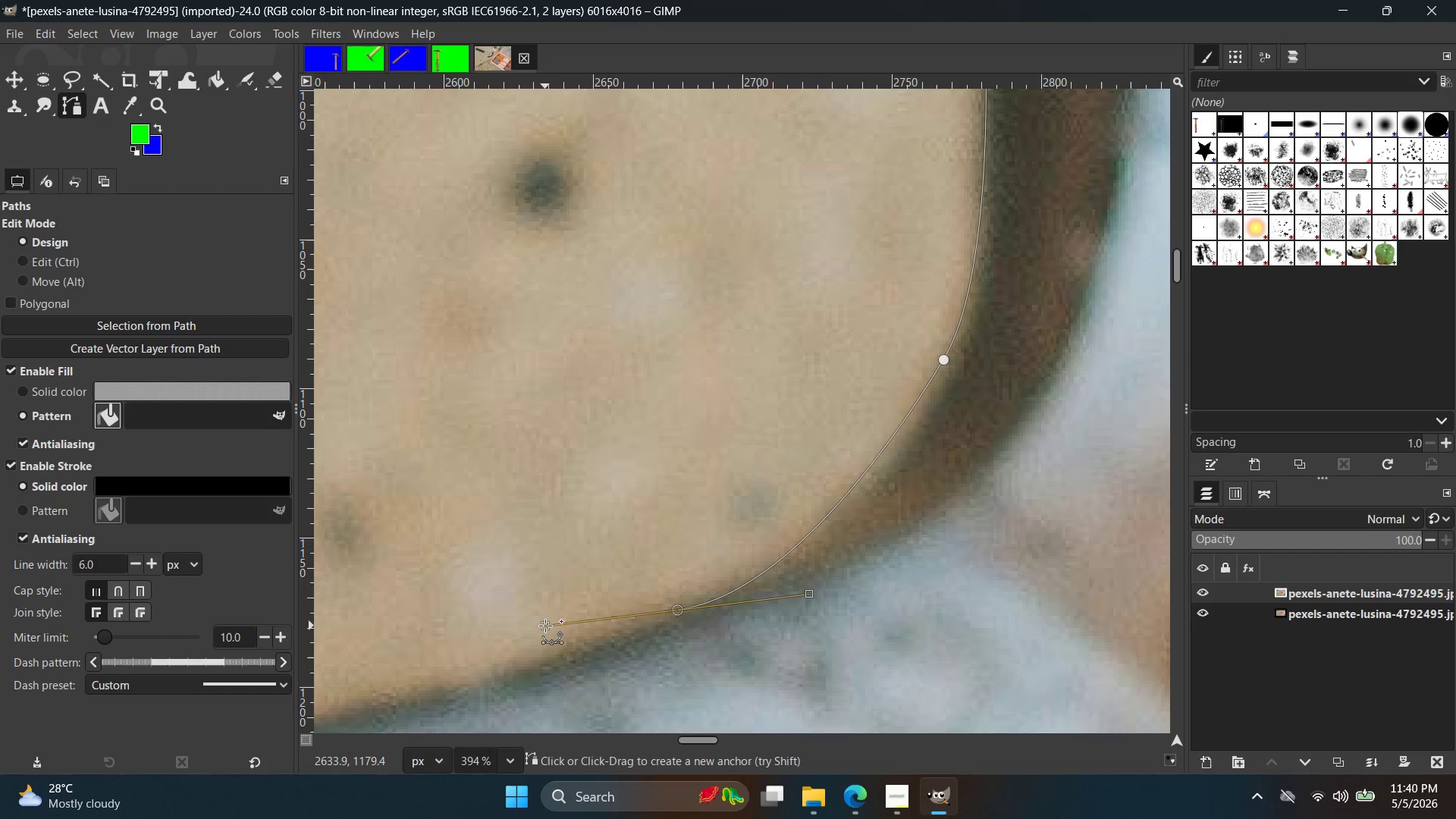 
key(Control+ControlLeft)
 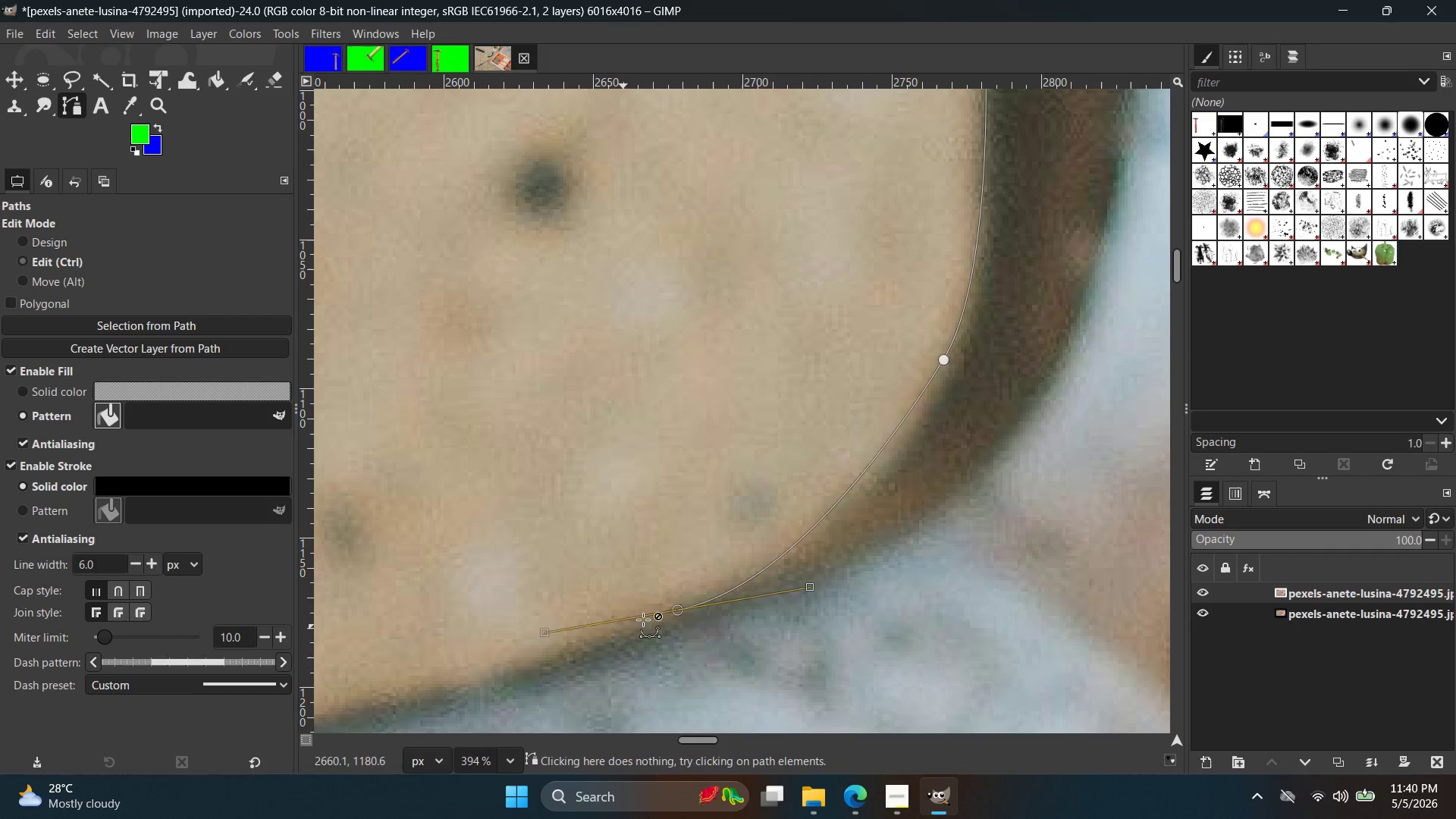 
key(Control+Z)
 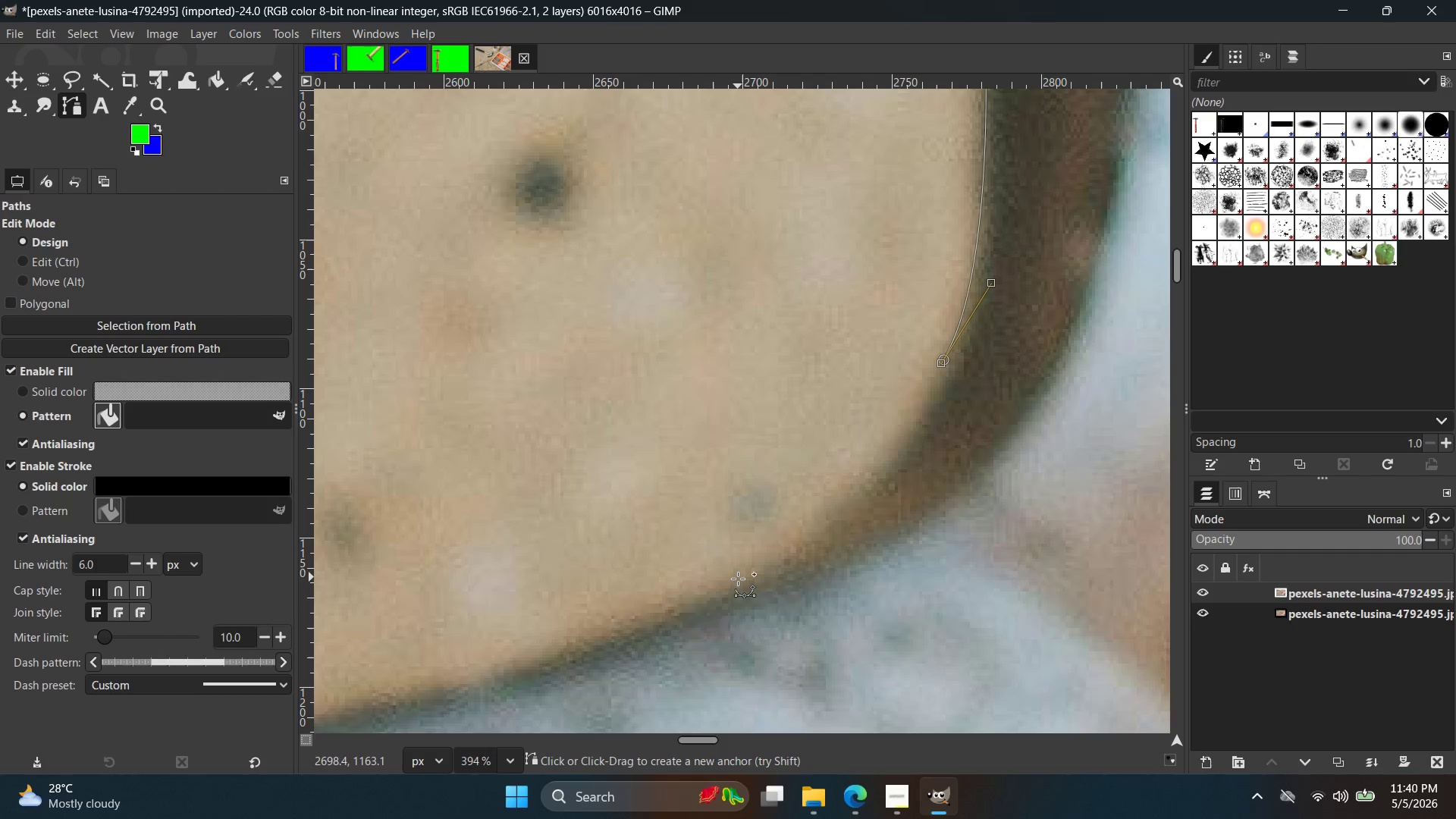 
left_click_drag(start_coordinate=[738, 579], to_coordinate=[620, 608])
 